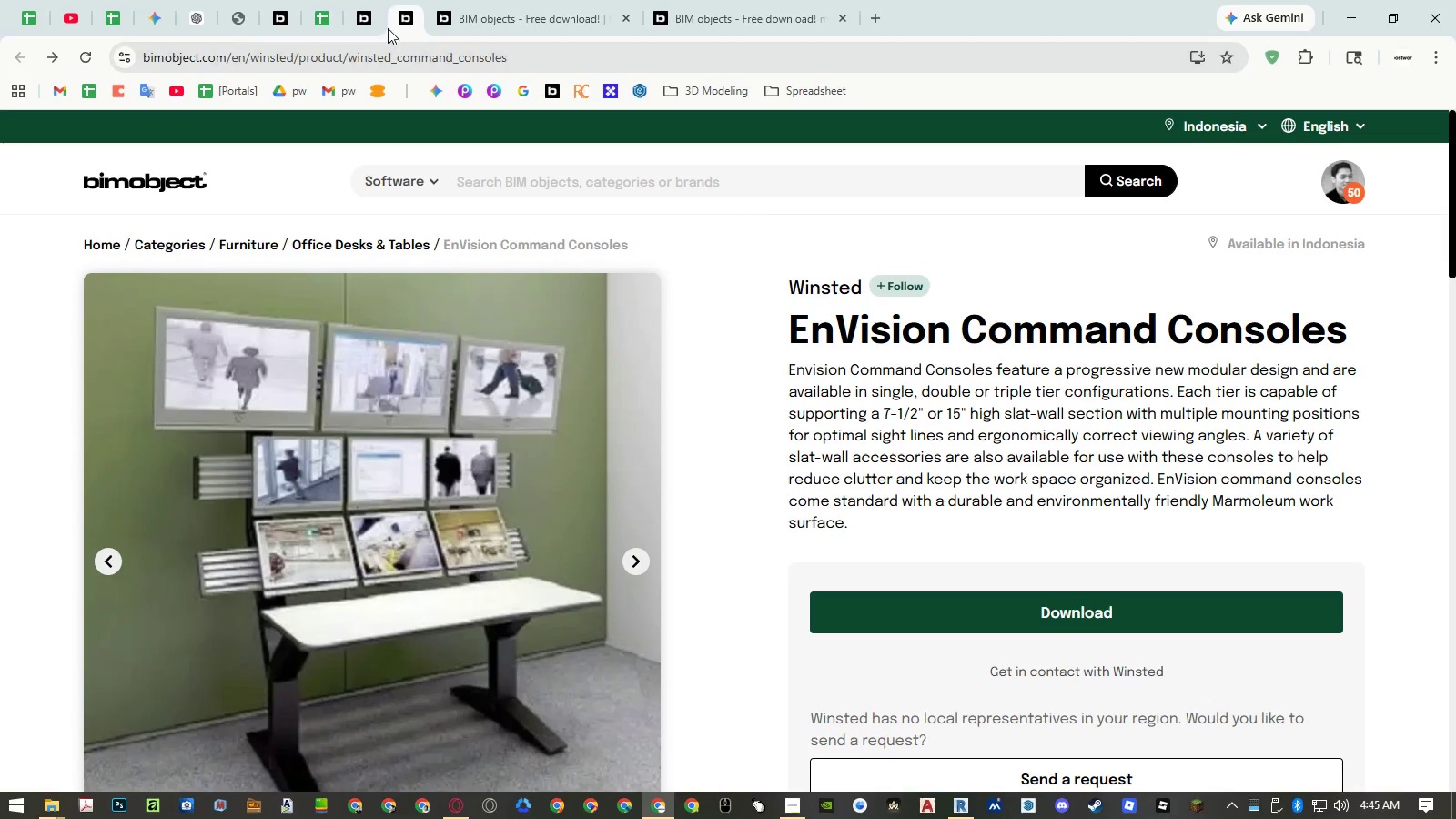 
left_click([380, 22])
 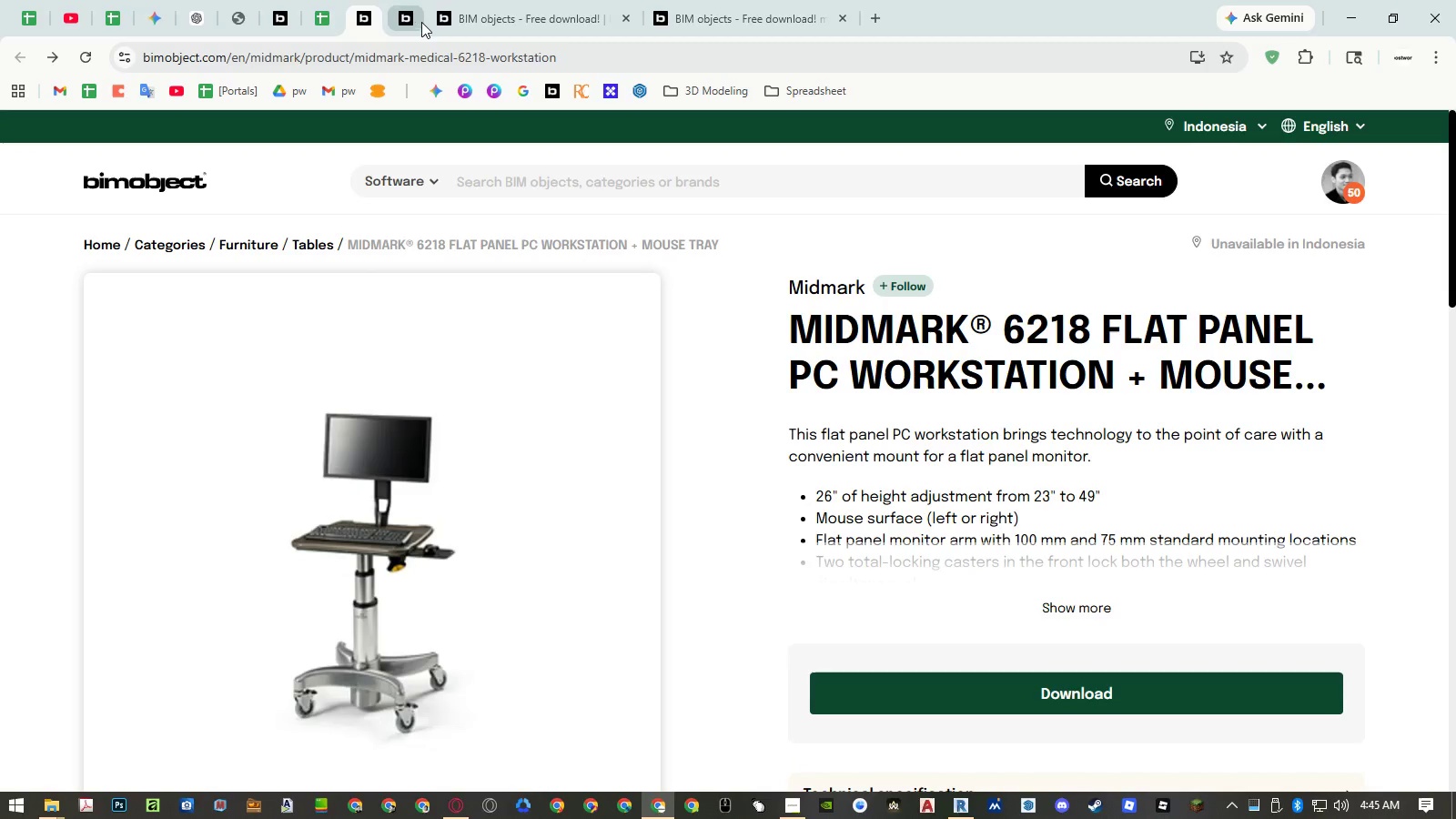 
left_click([495, 15])
 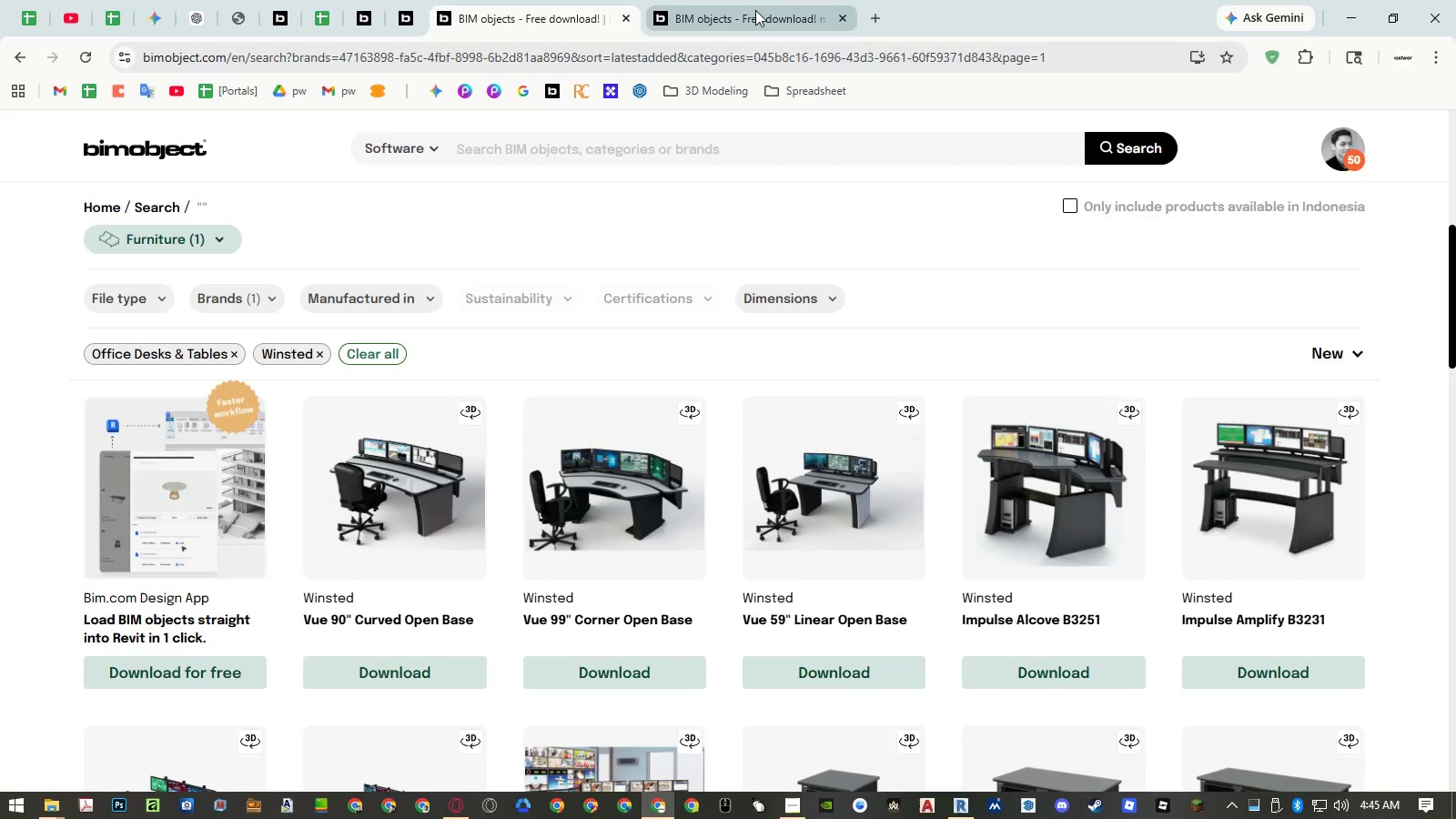 
middle_click([591, 16])
 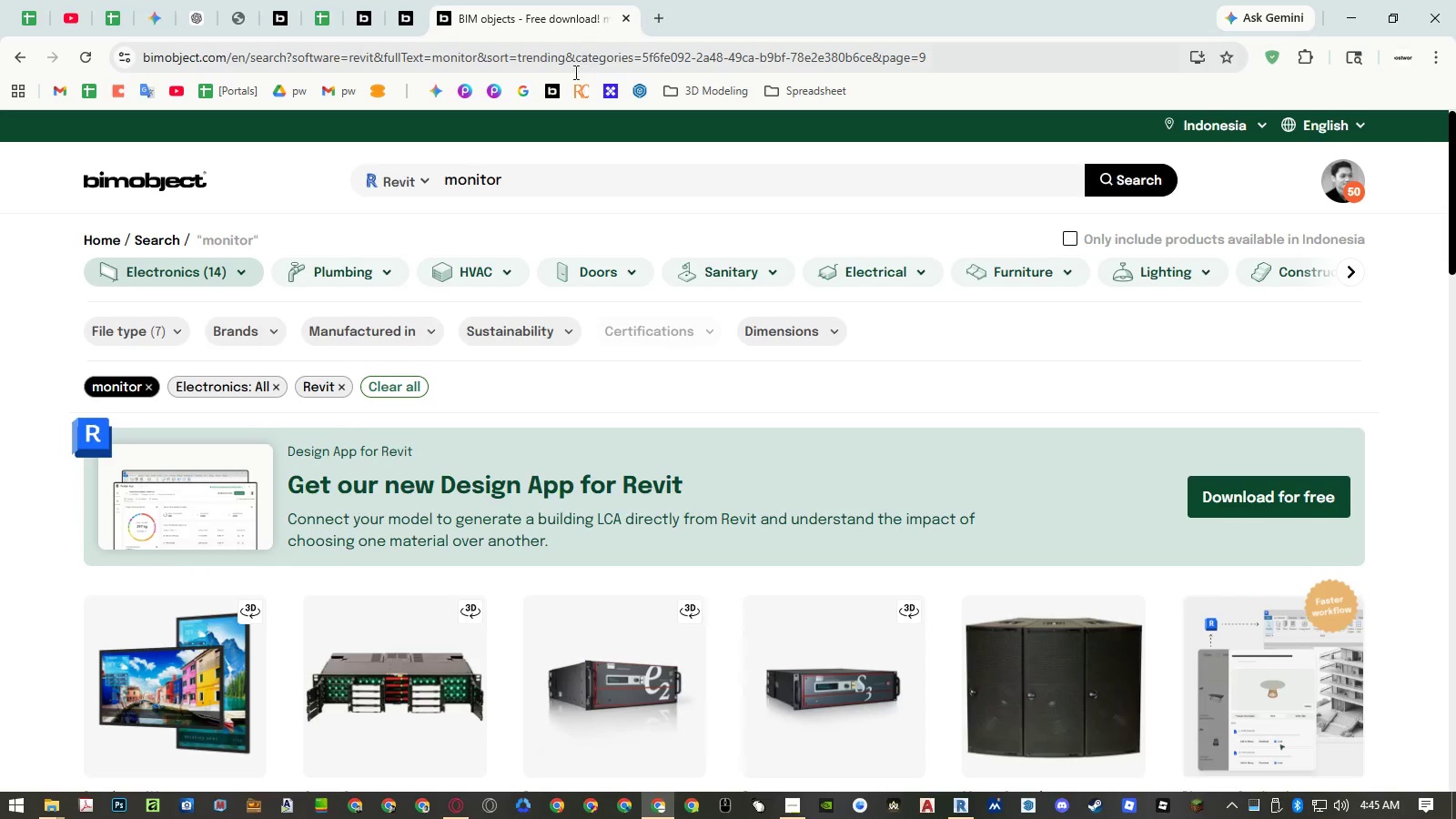 
left_click([561, 87])
 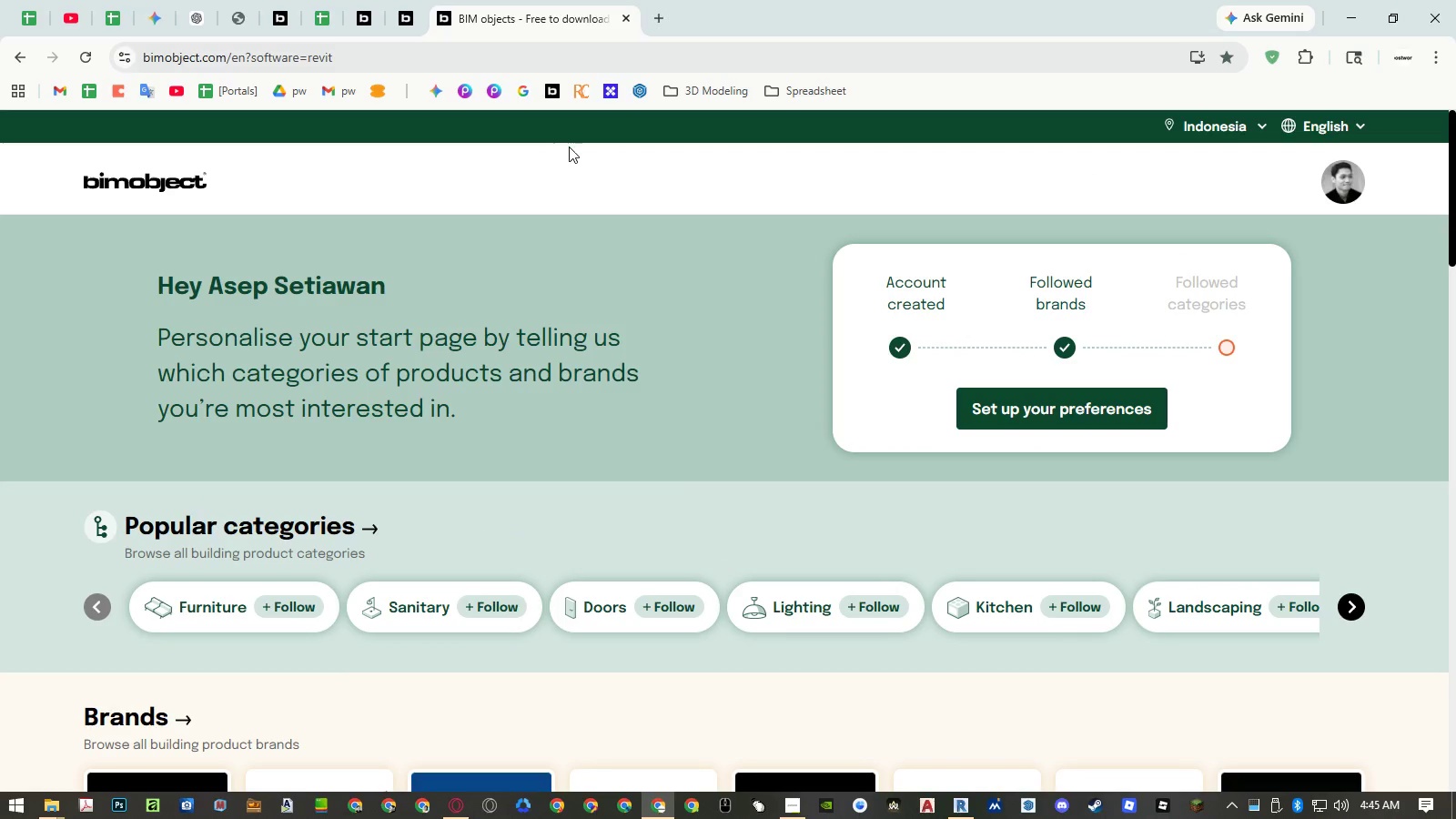 
left_click([802, 184])
 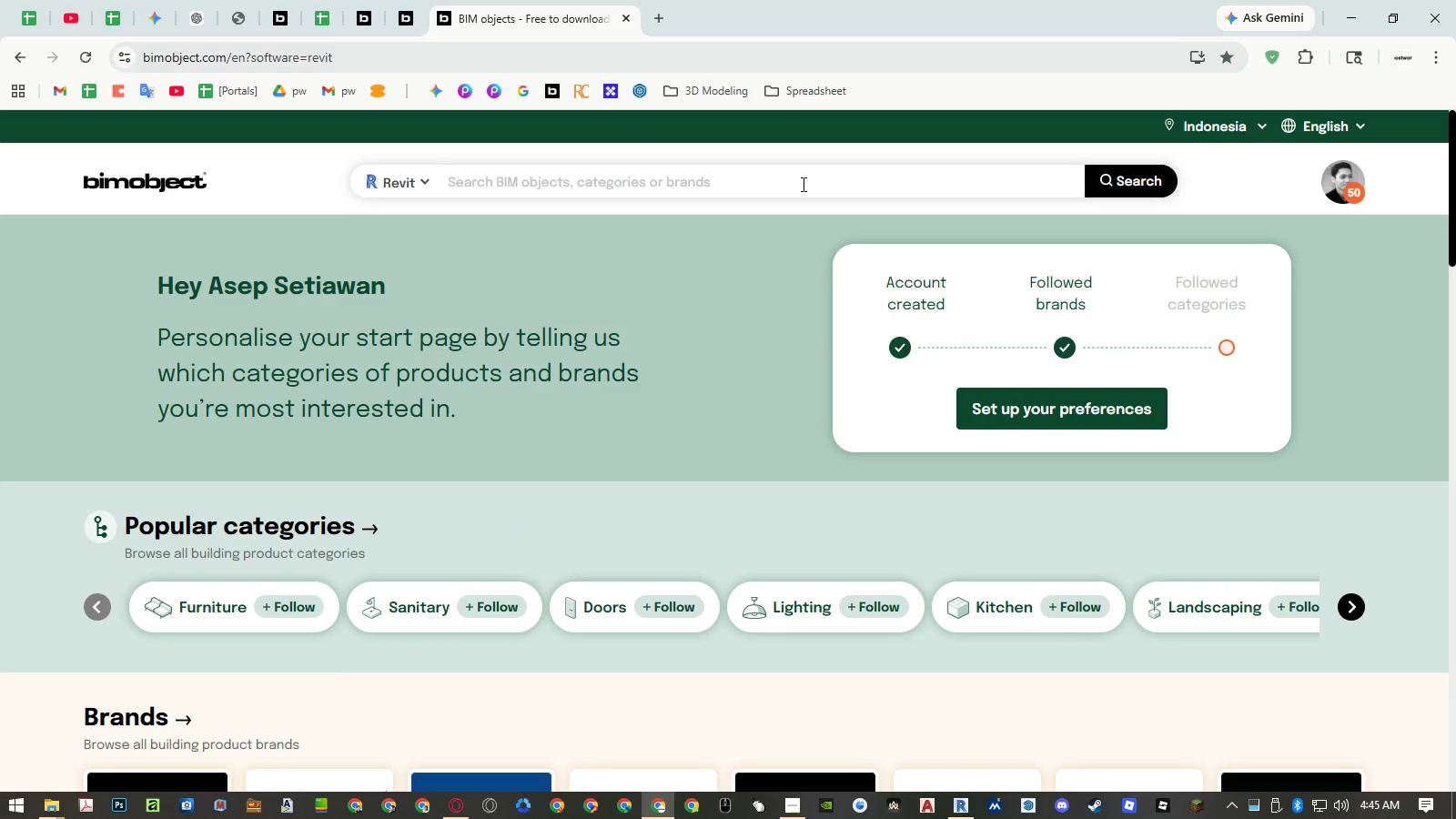 
type(coduit fitting)
 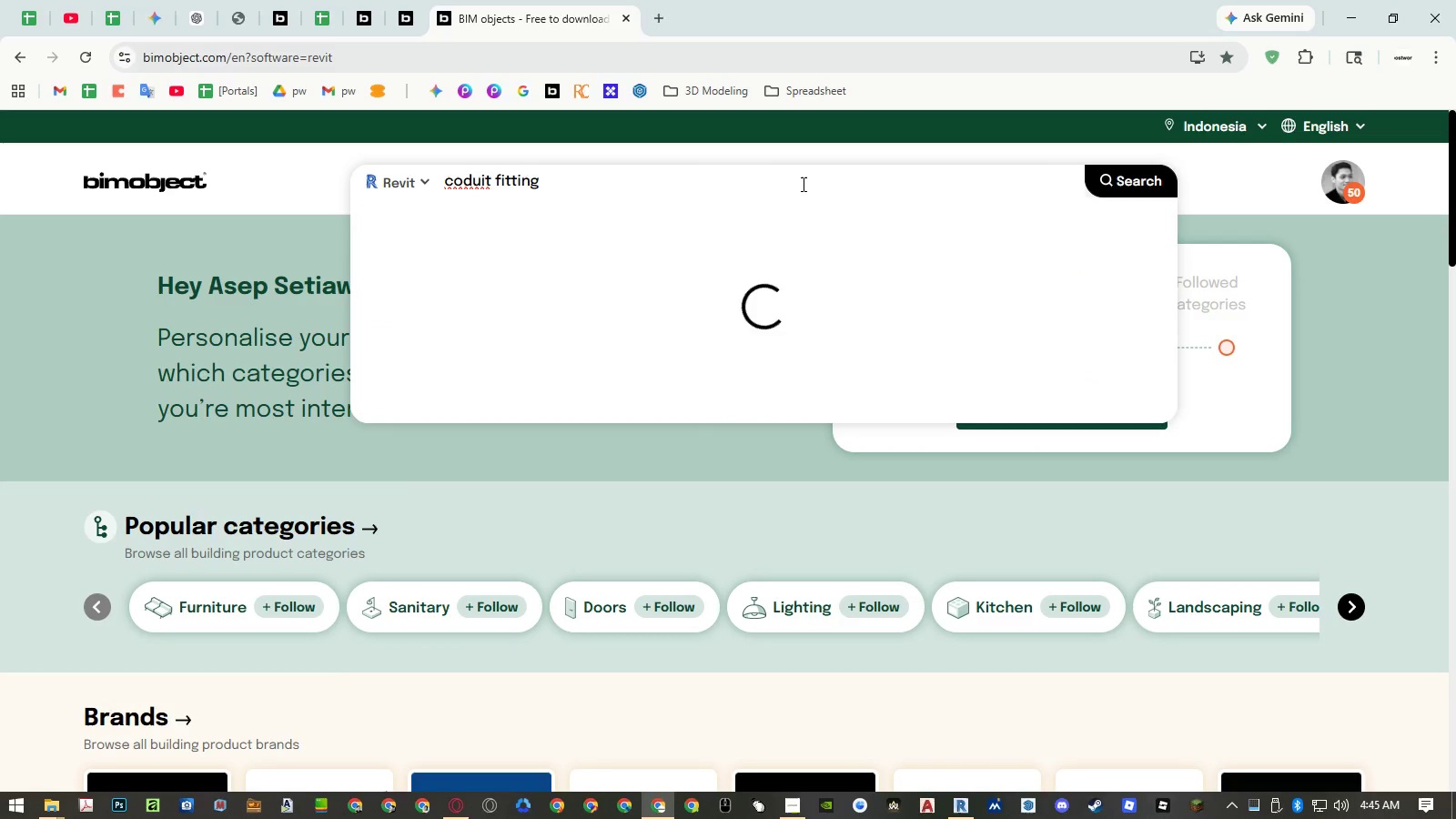 
hold_key(key=ControlLeft, duration=0.44)
 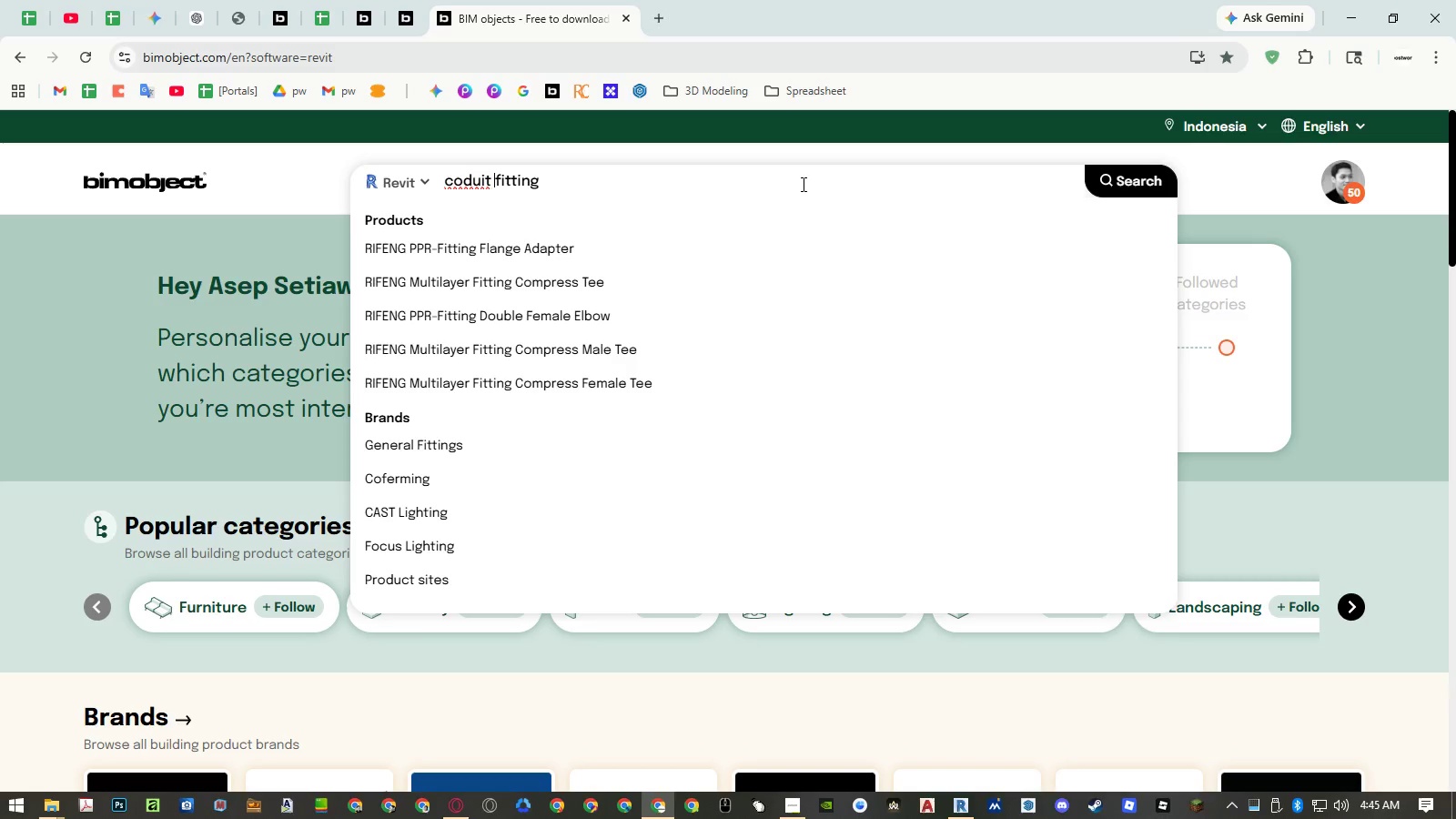 
key(ArrowLeft)
 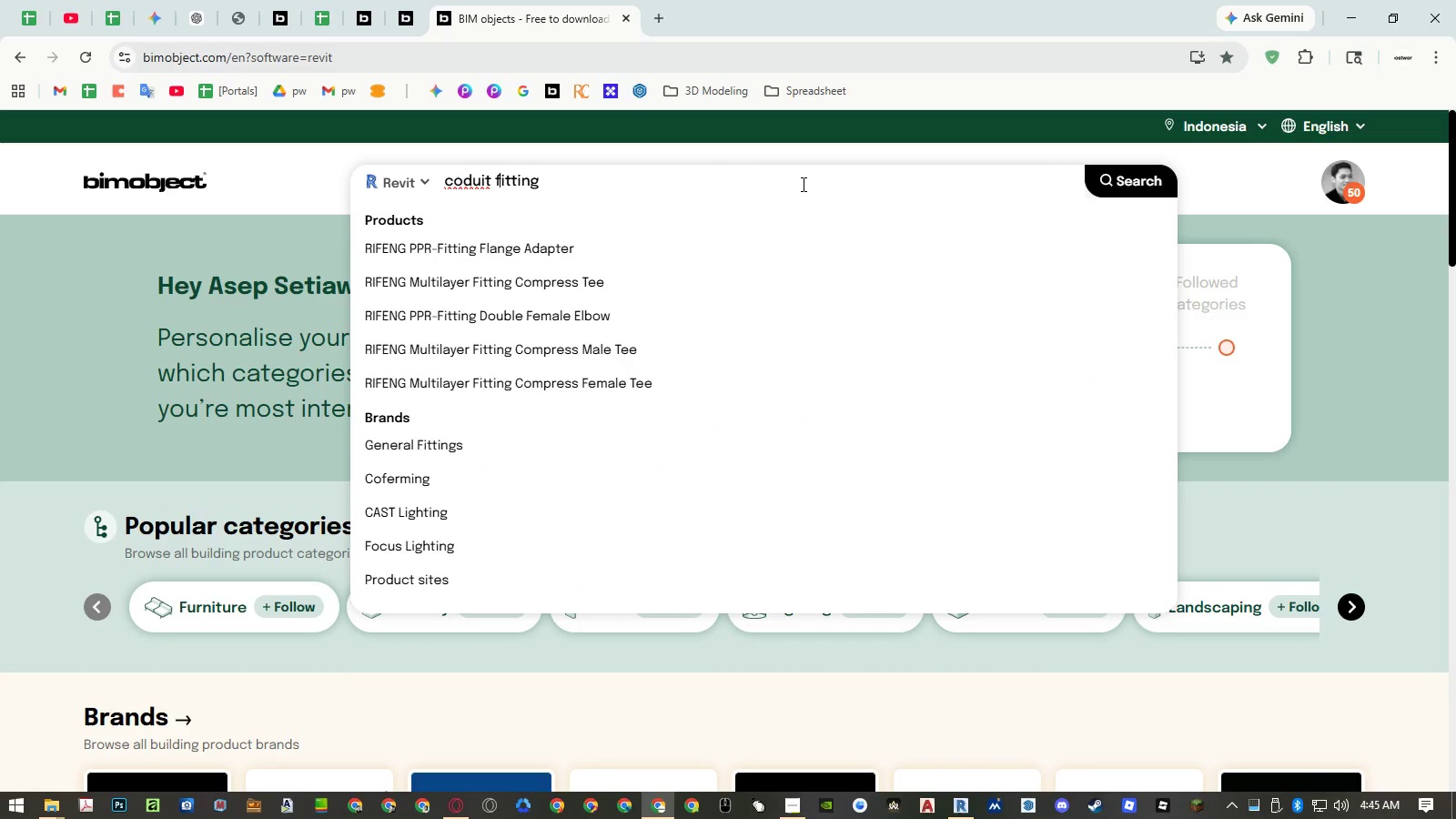 
key(ArrowRight)
 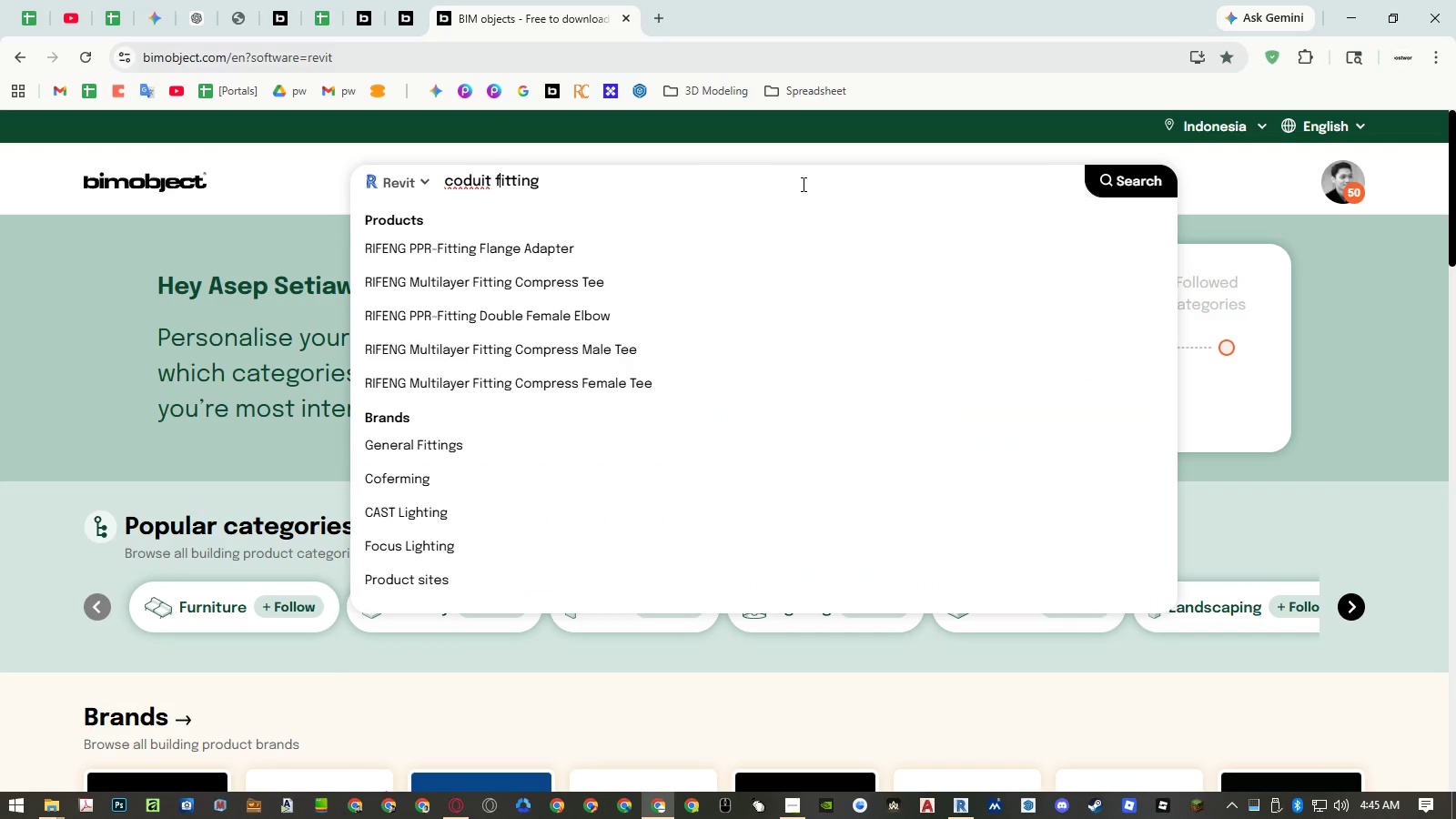 
key(Control+ArrowLeft)
 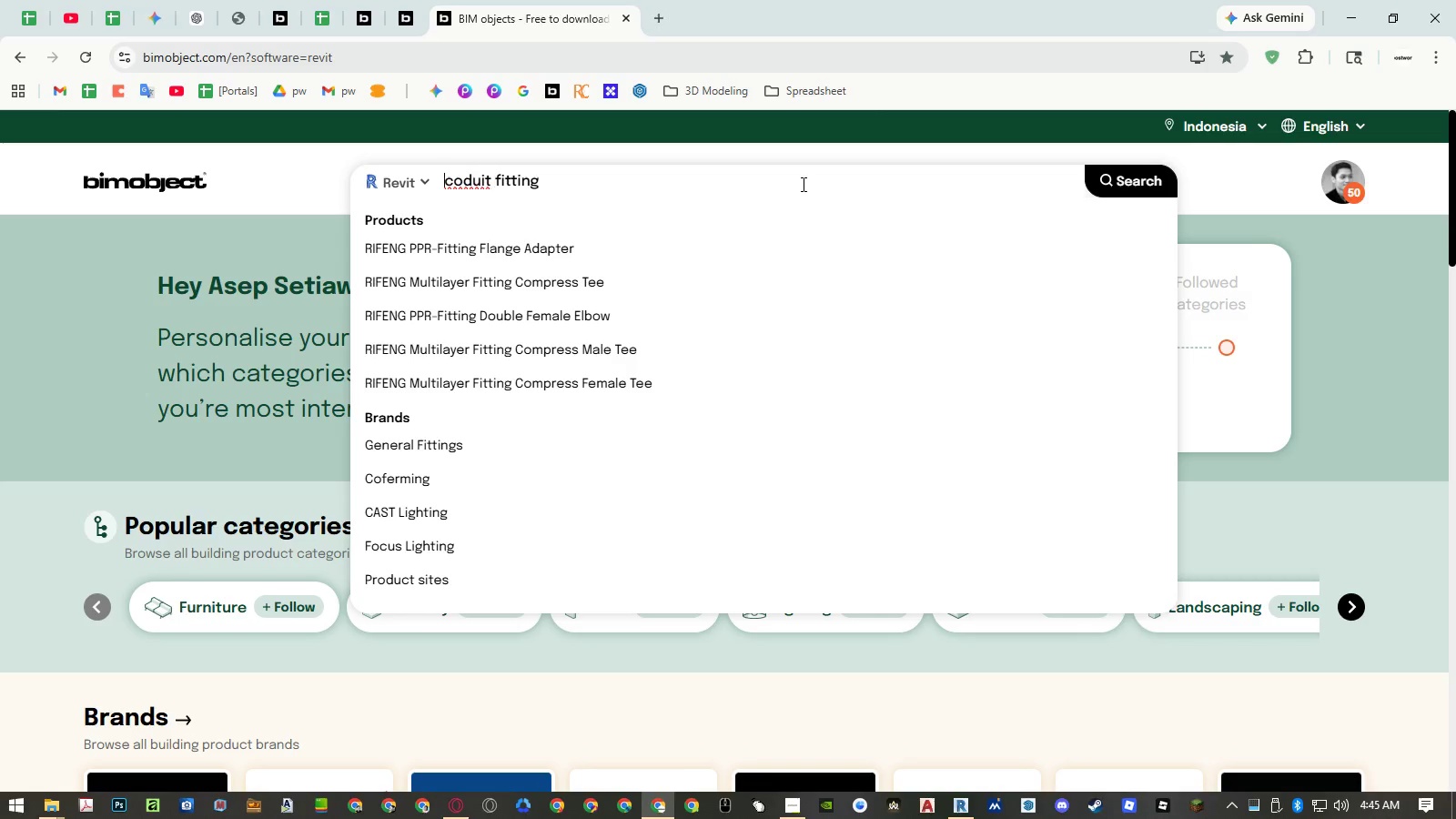 
key(Control+ArrowLeft)
 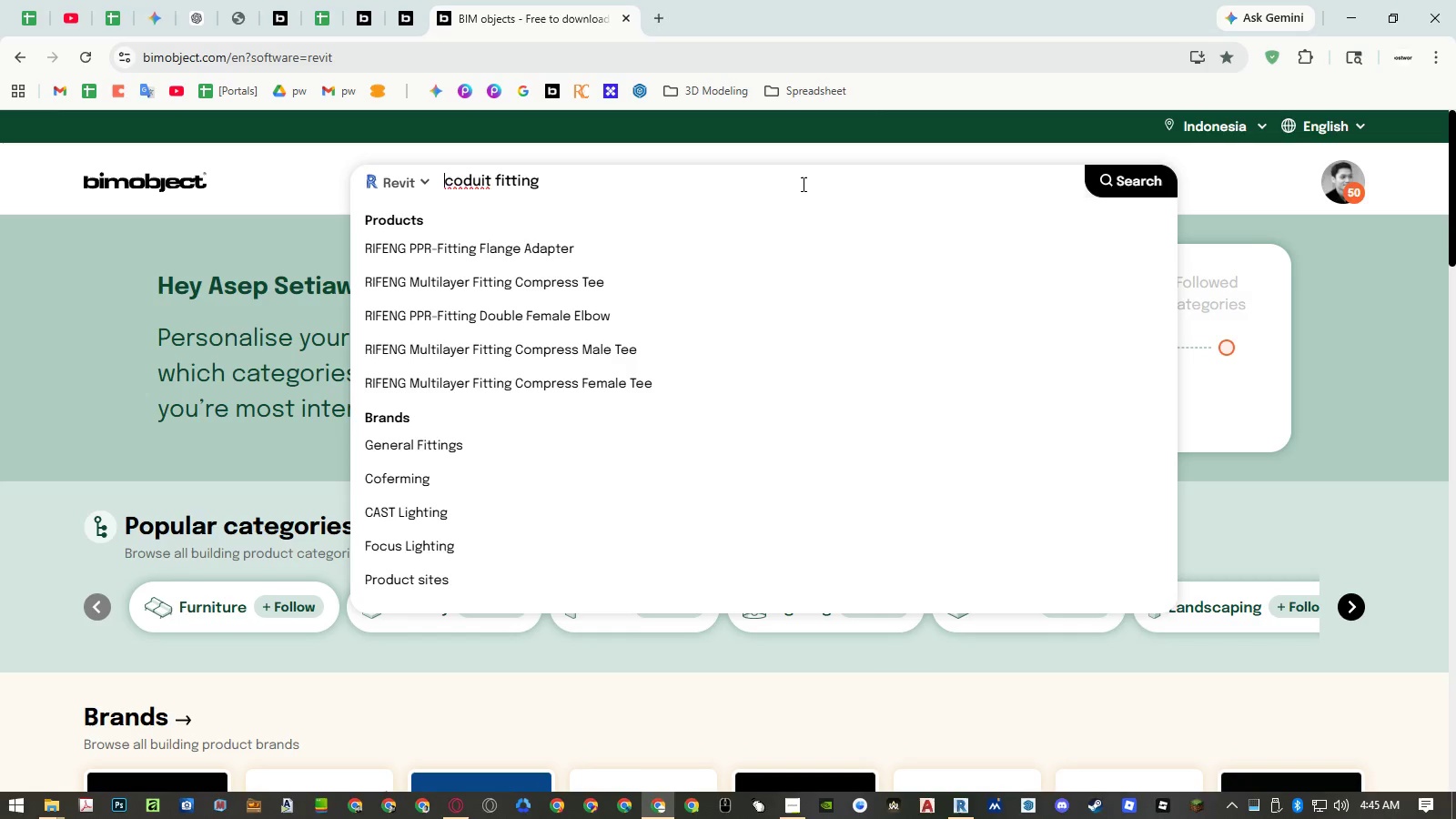 
key(ArrowRight)
 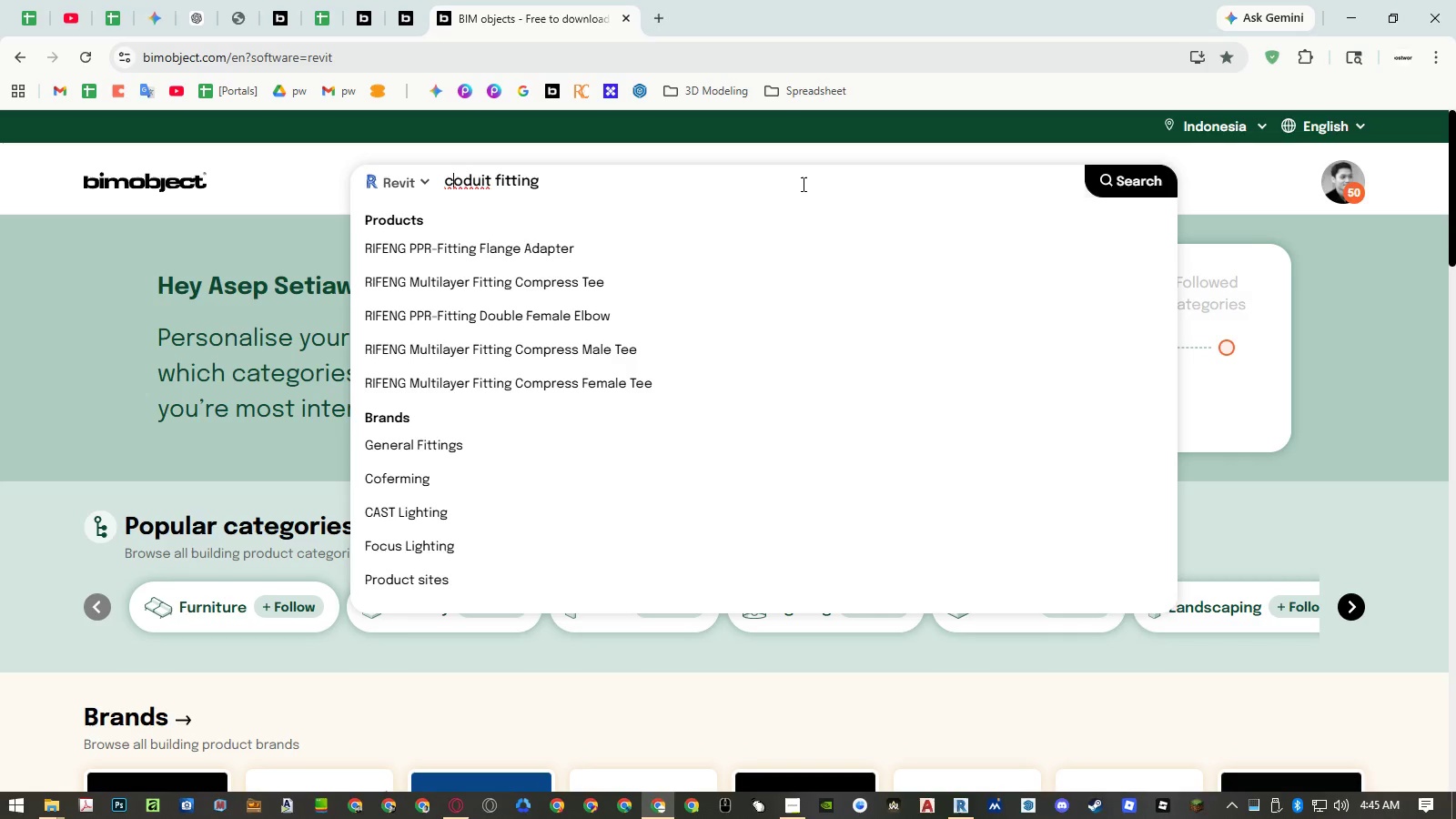 
key(ArrowRight)
 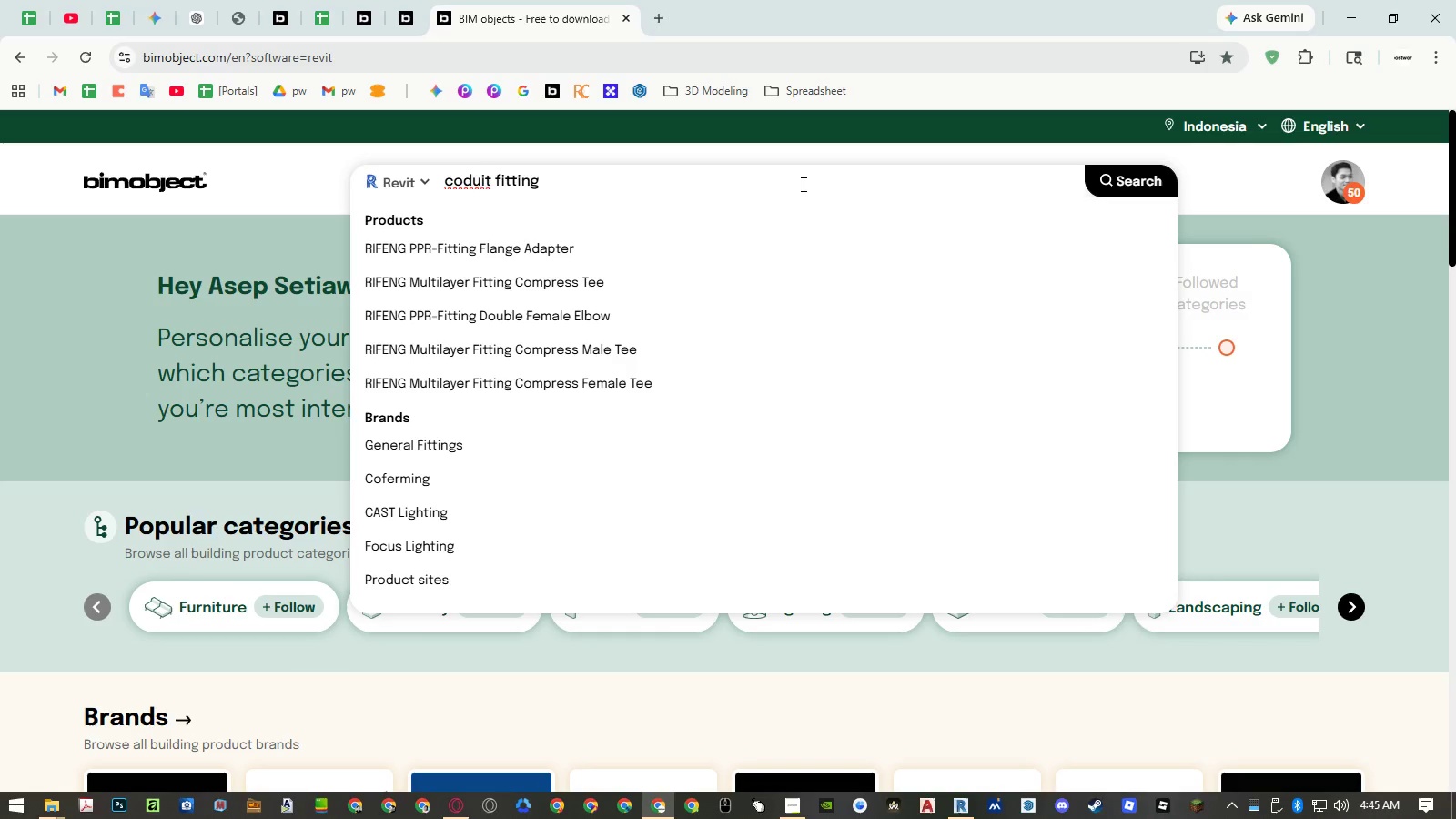 
key(N)
 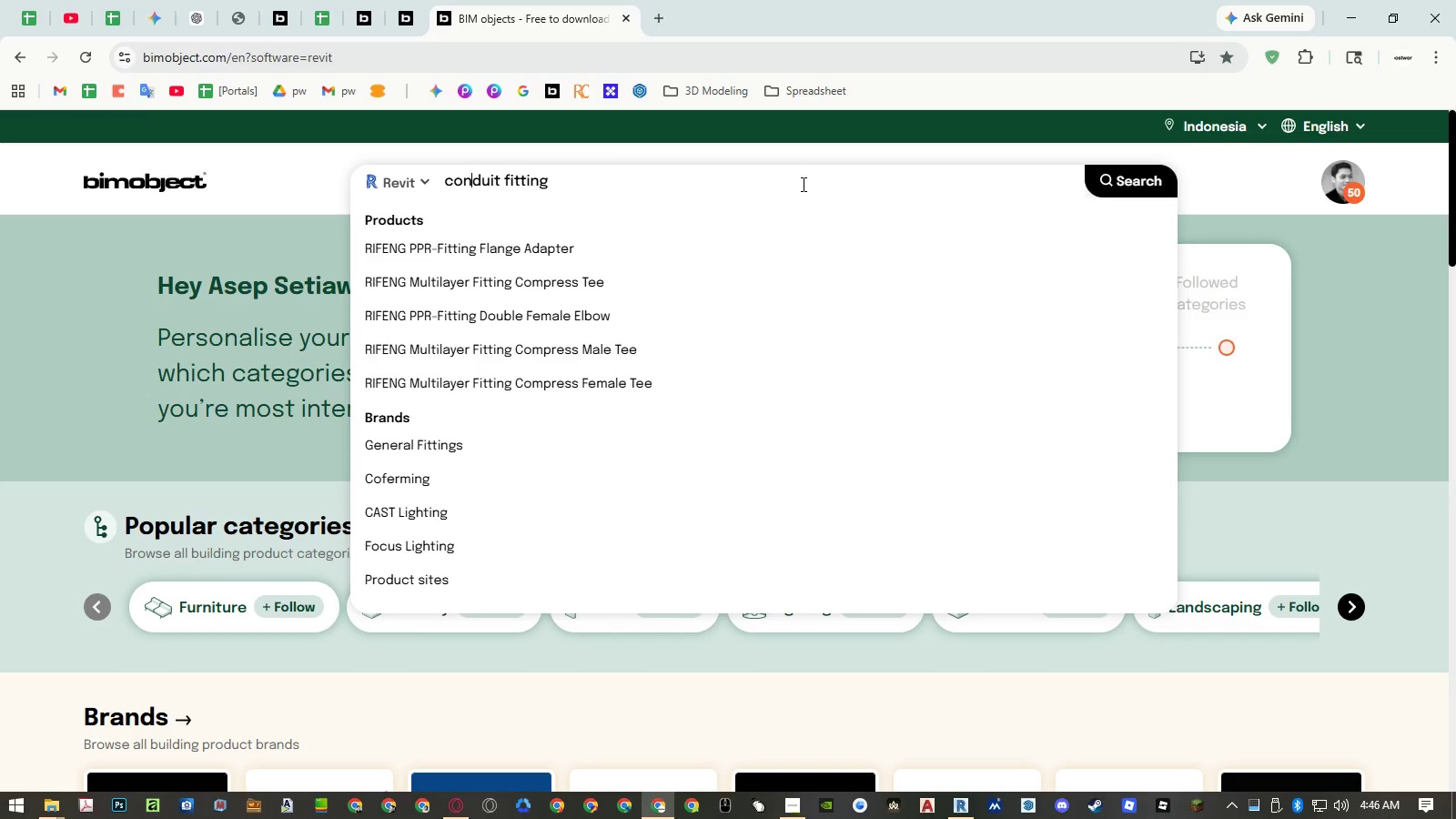 
key(Enter)
 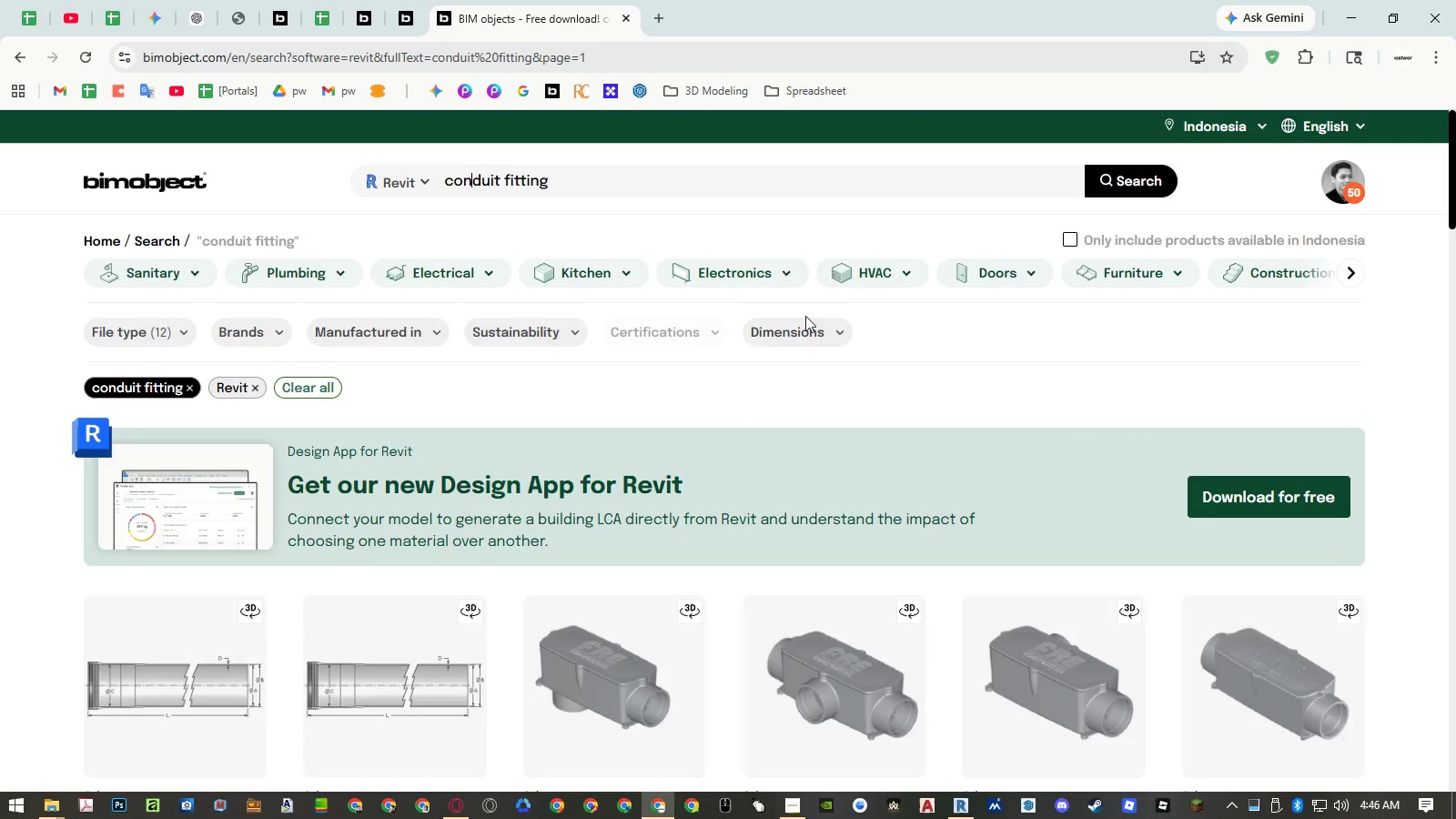 
wait(6.75)
 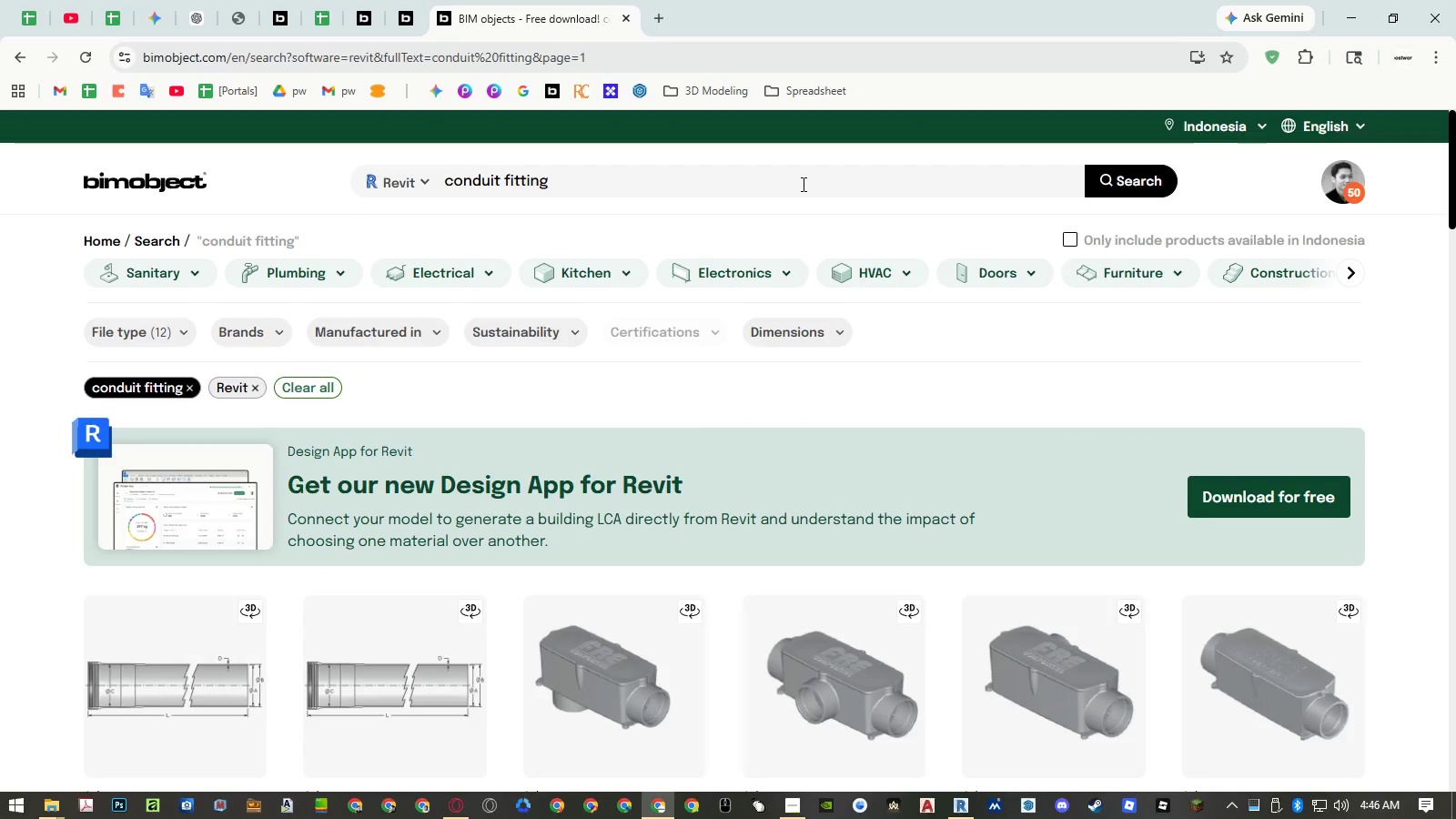 
scroll: coordinate [789, 303], scroll_direction: down, amount: 14.0
 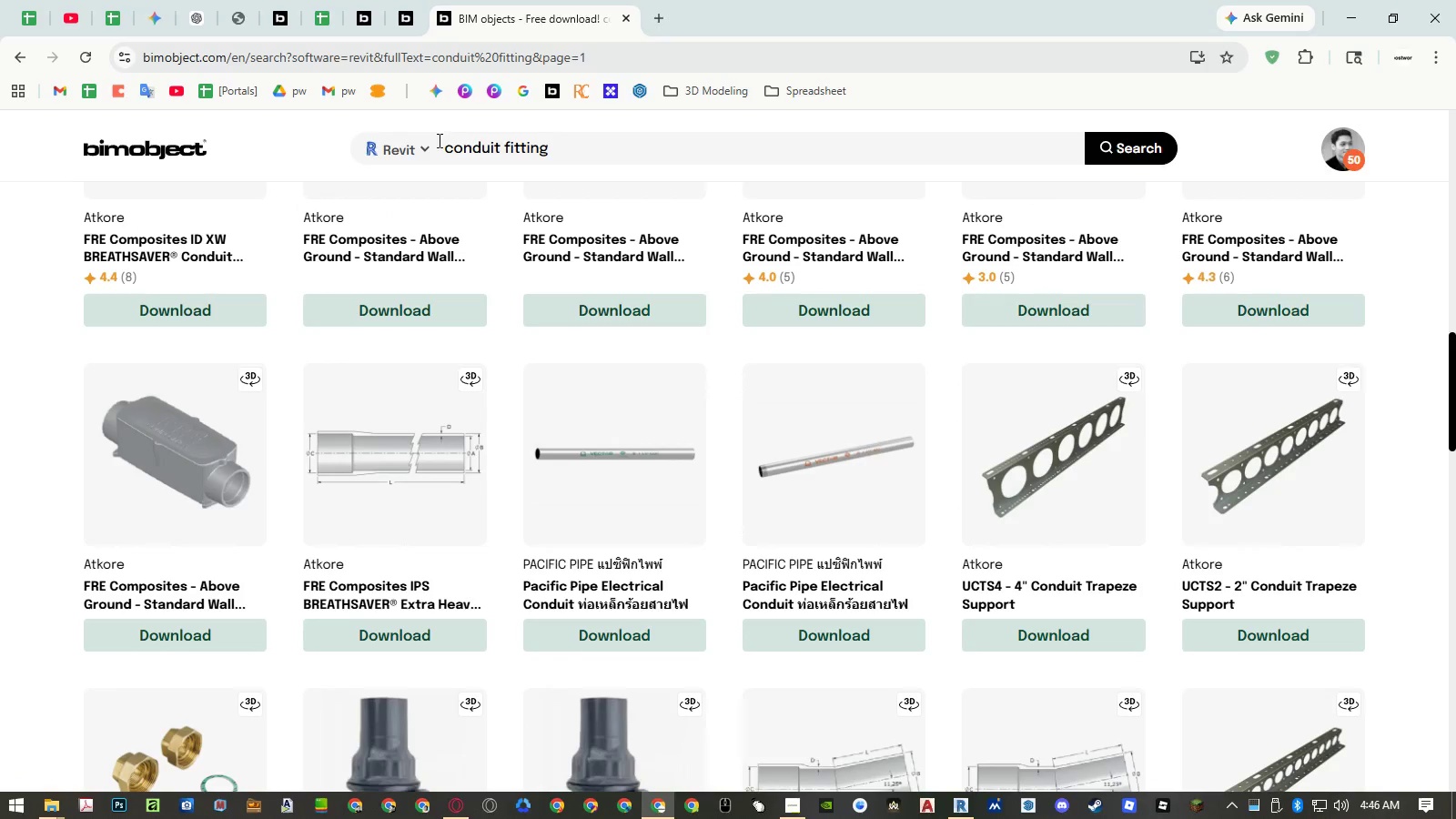 
left_click([446, 147])
 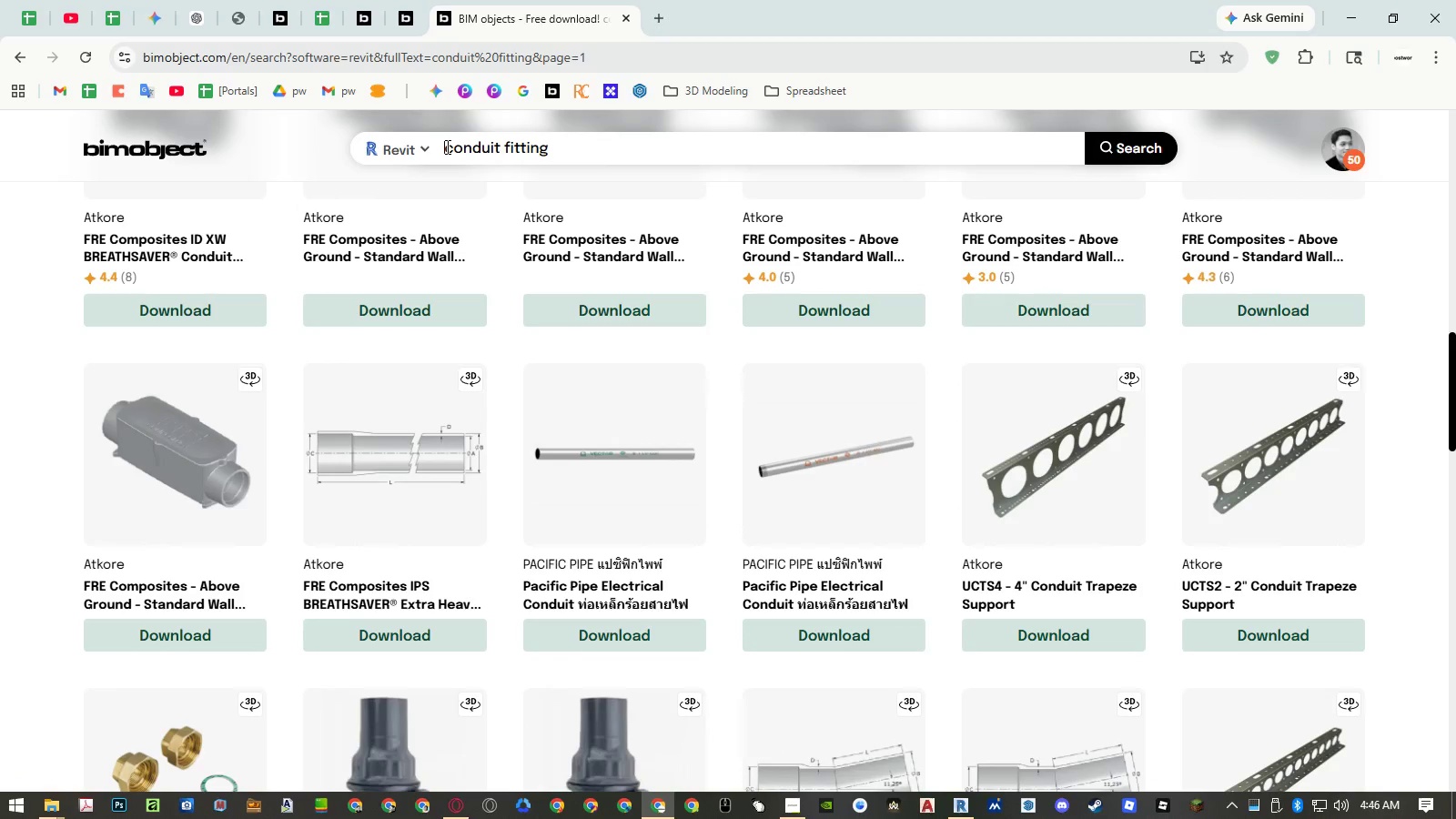 
type(wall )
 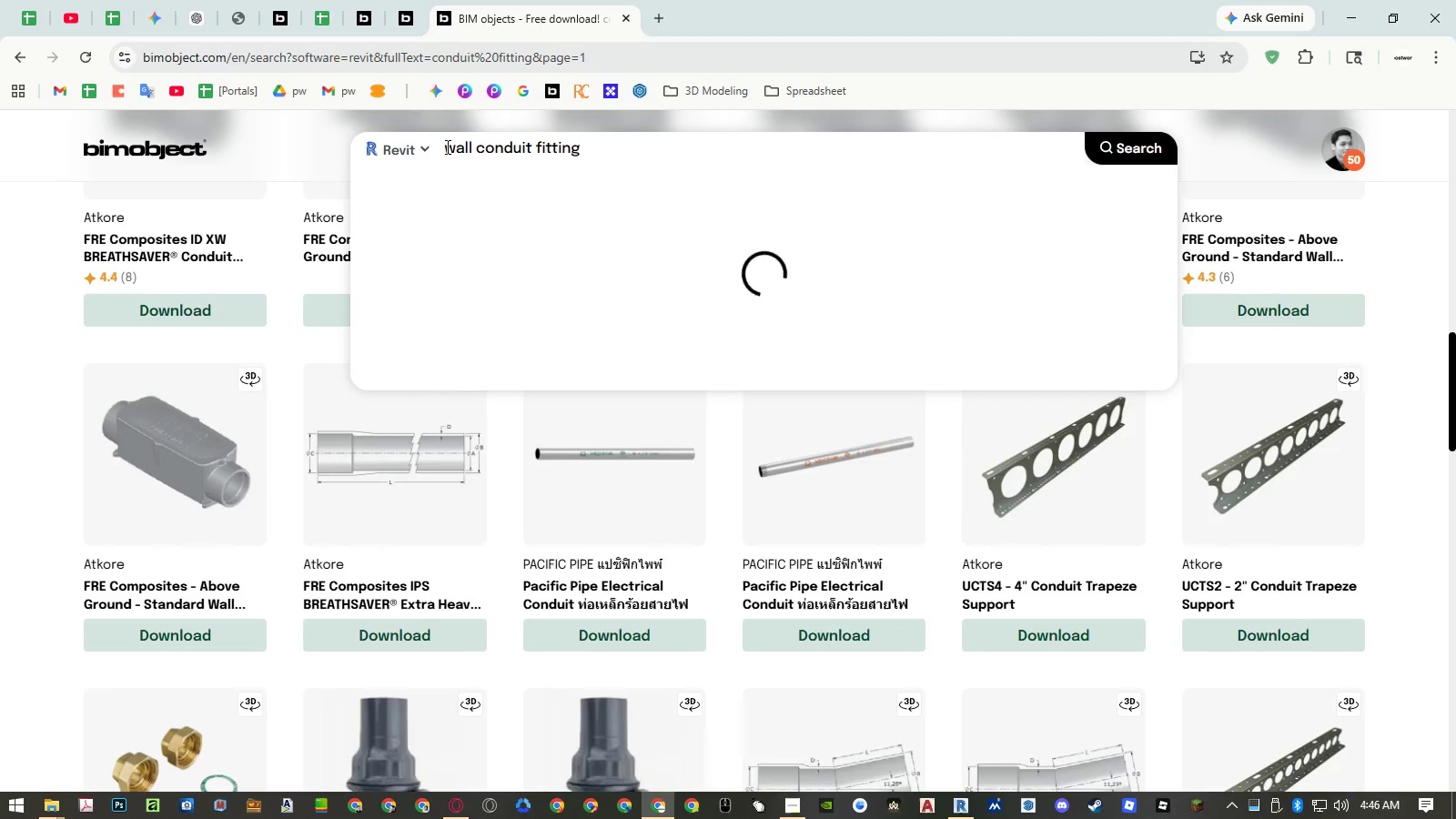 
key(Enter)
 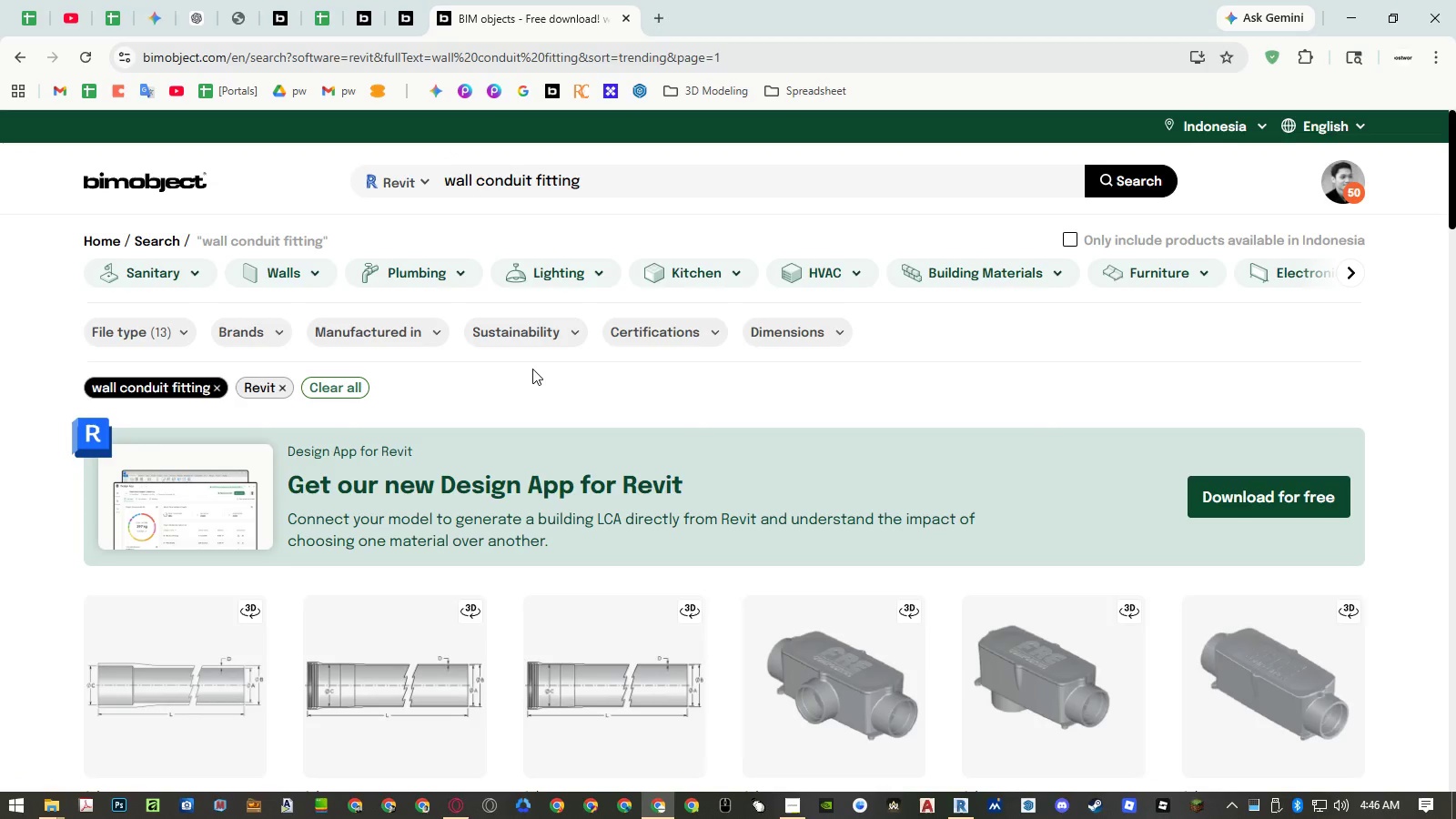 
scroll: coordinate [574, 371], scroll_direction: down, amount: 23.0
 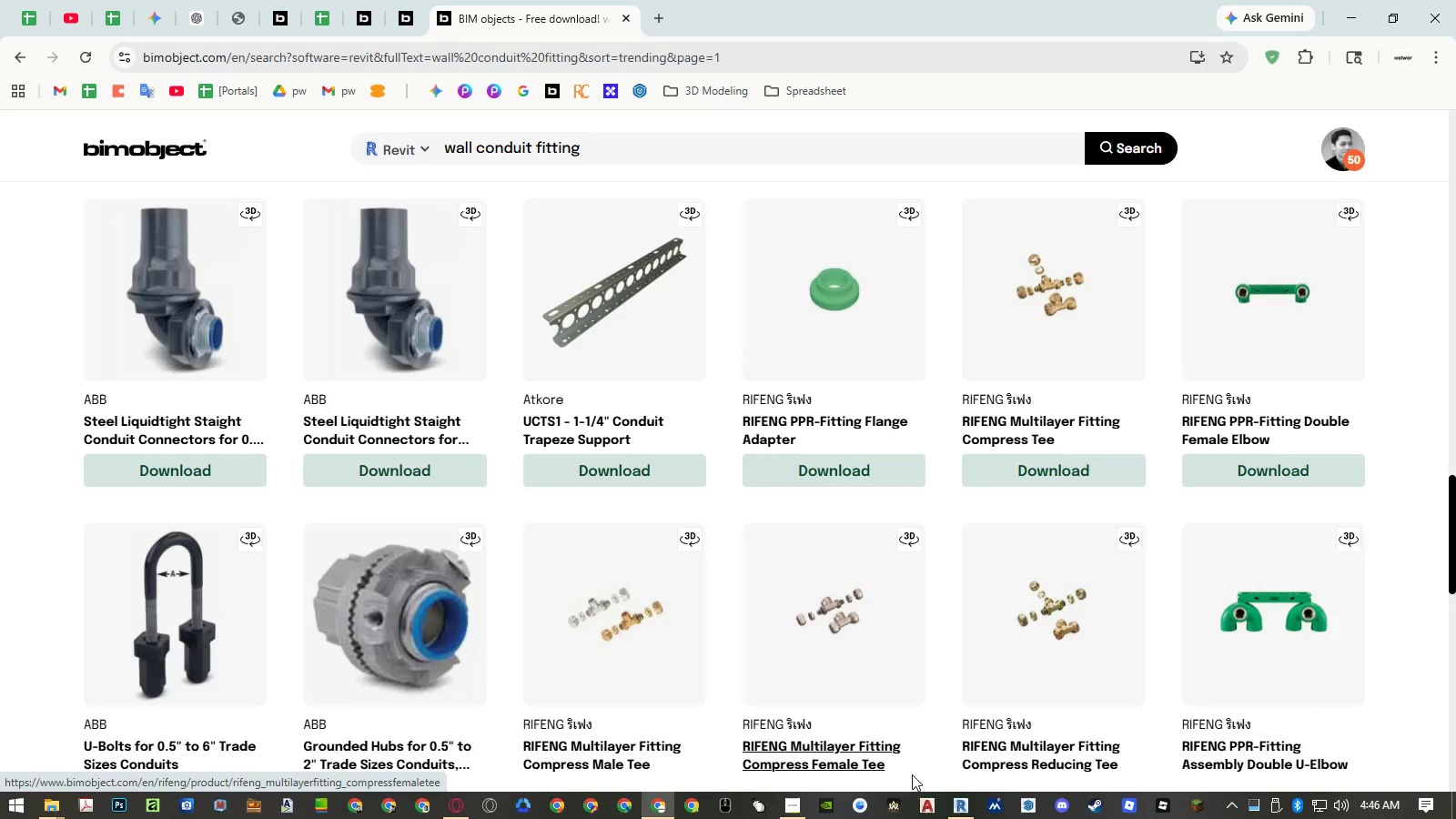 
left_click([964, 806])
 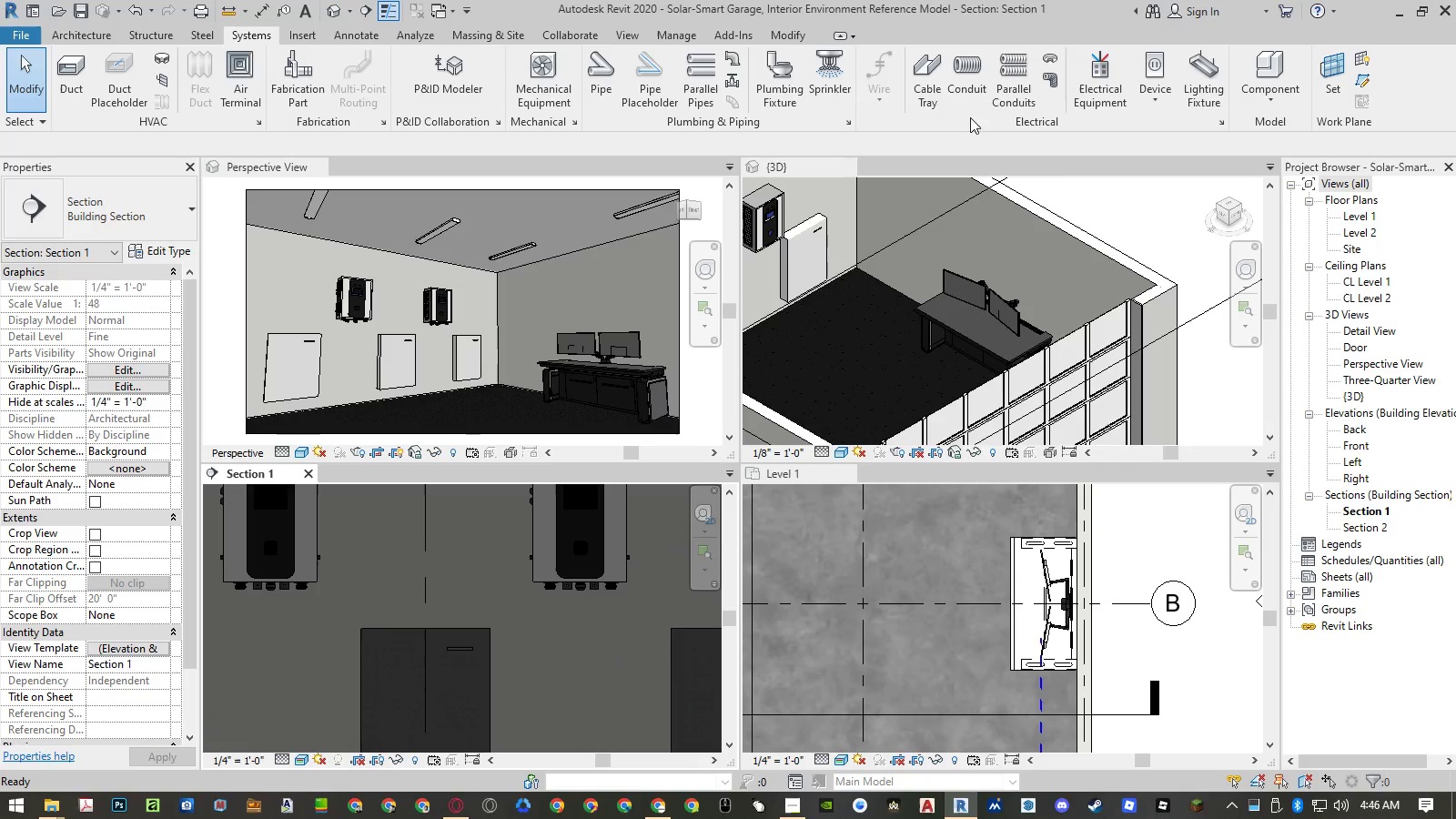 
left_click([1046, 86])
 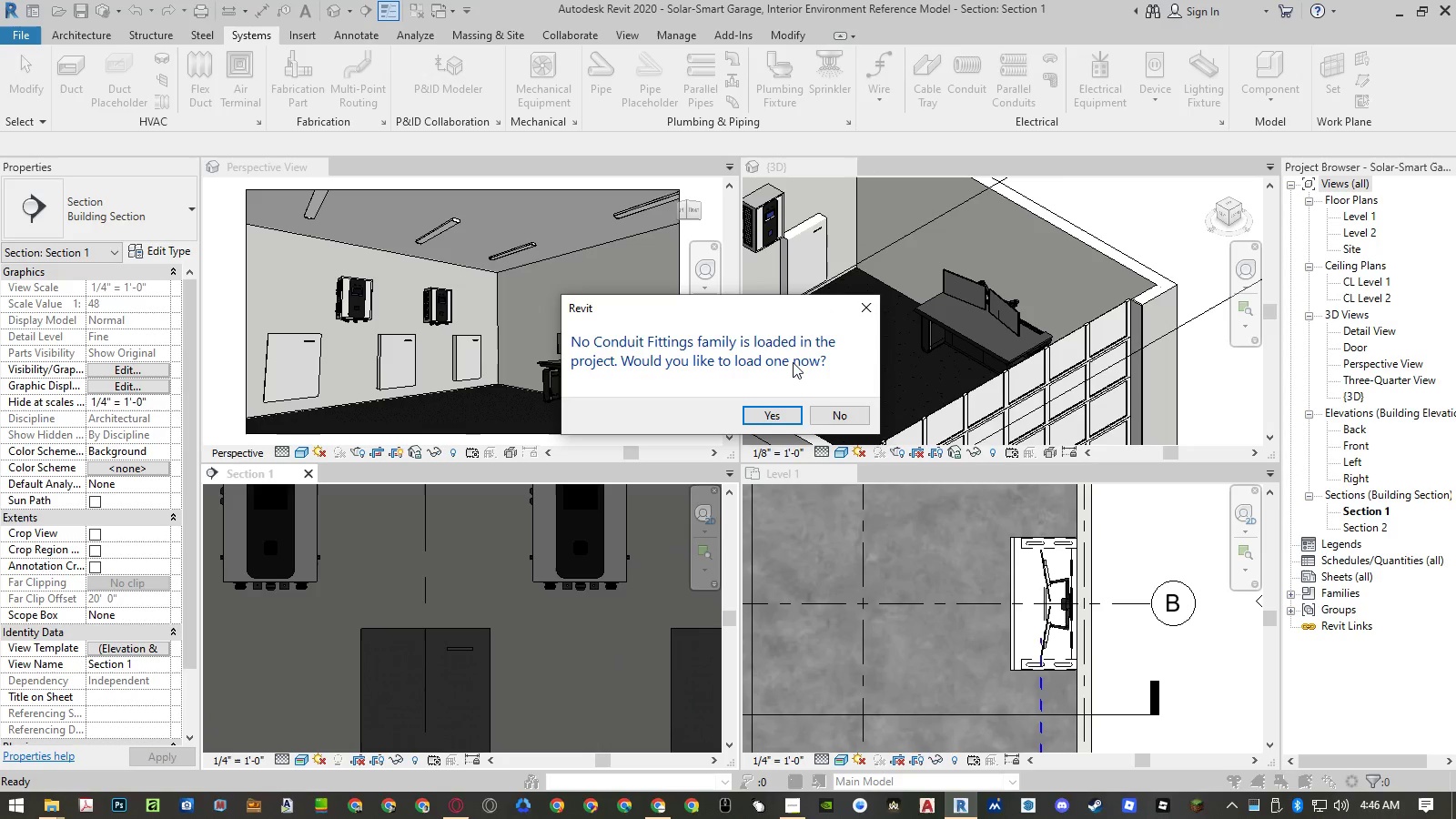 
left_click([780, 410])
 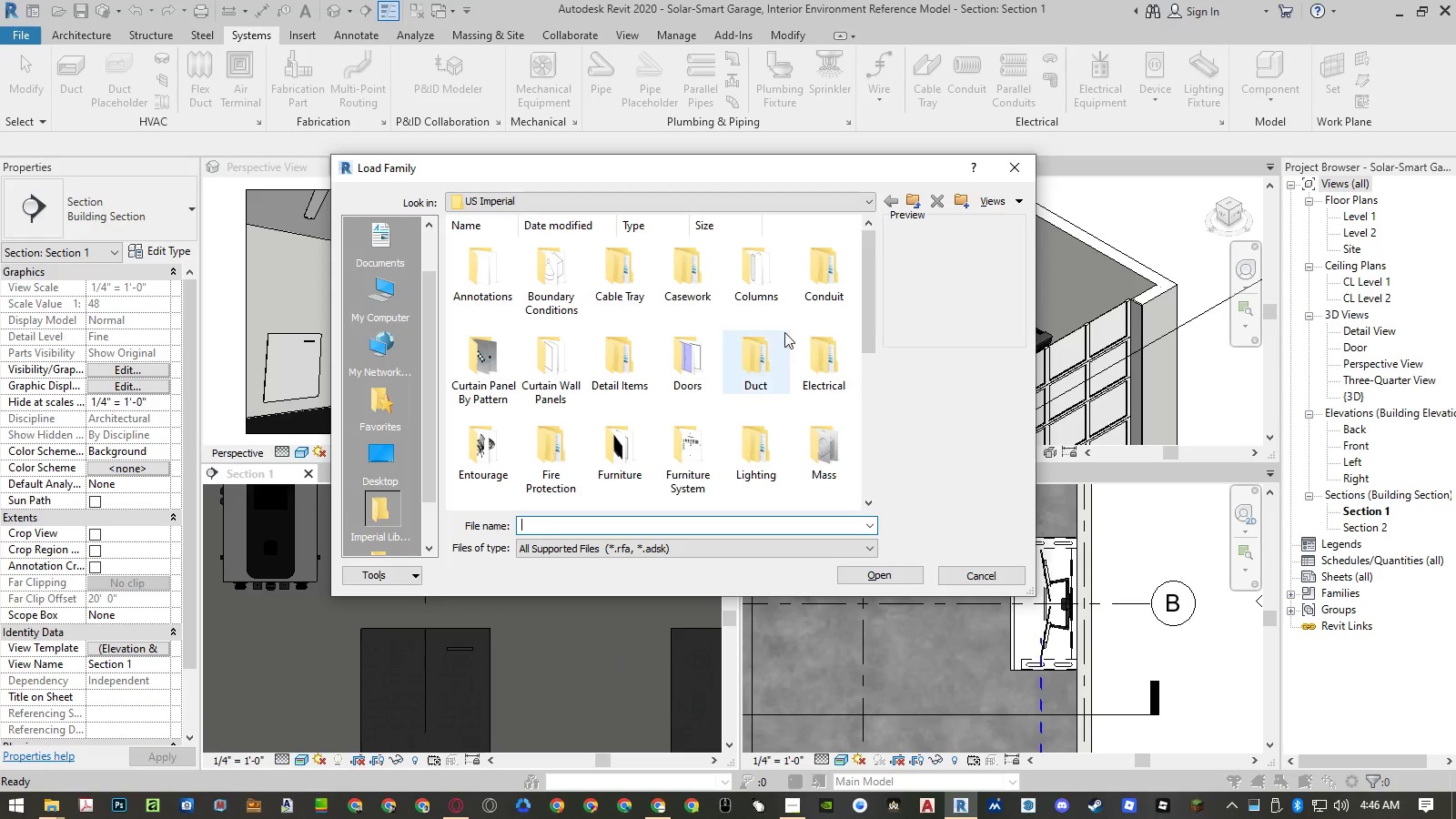 
double_click([809, 283])
 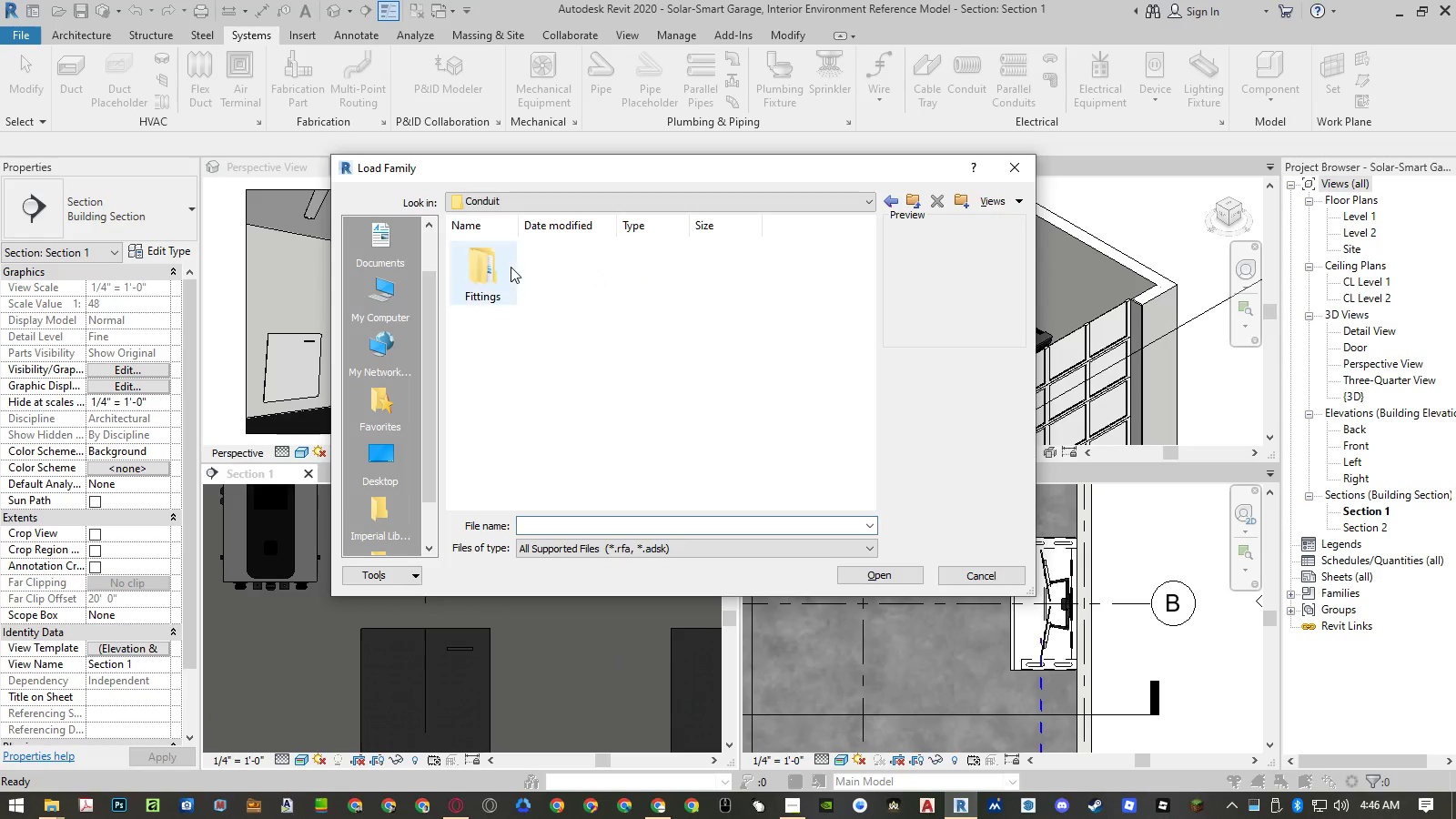 
double_click([501, 268])
 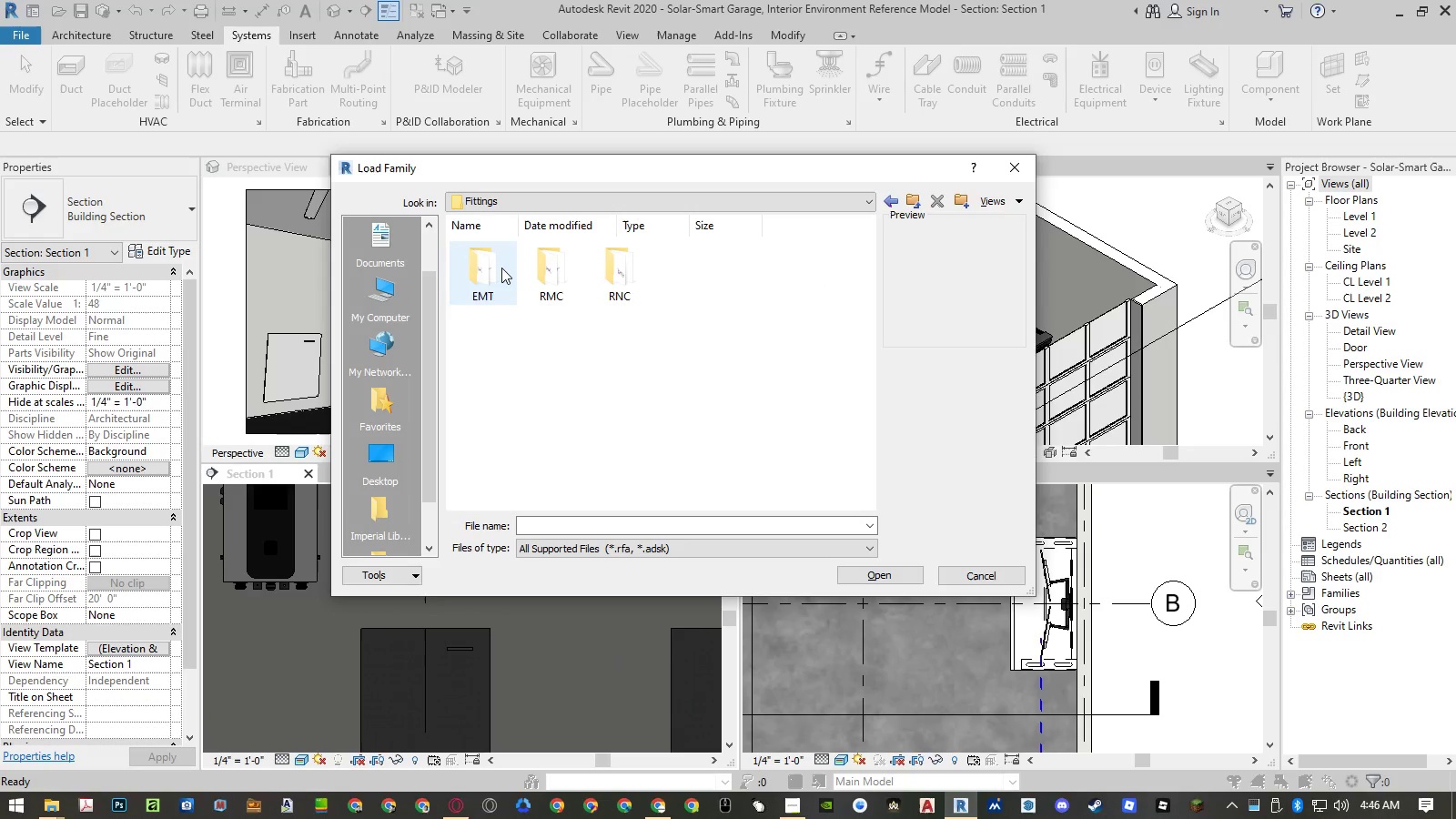 
double_click([501, 268])
 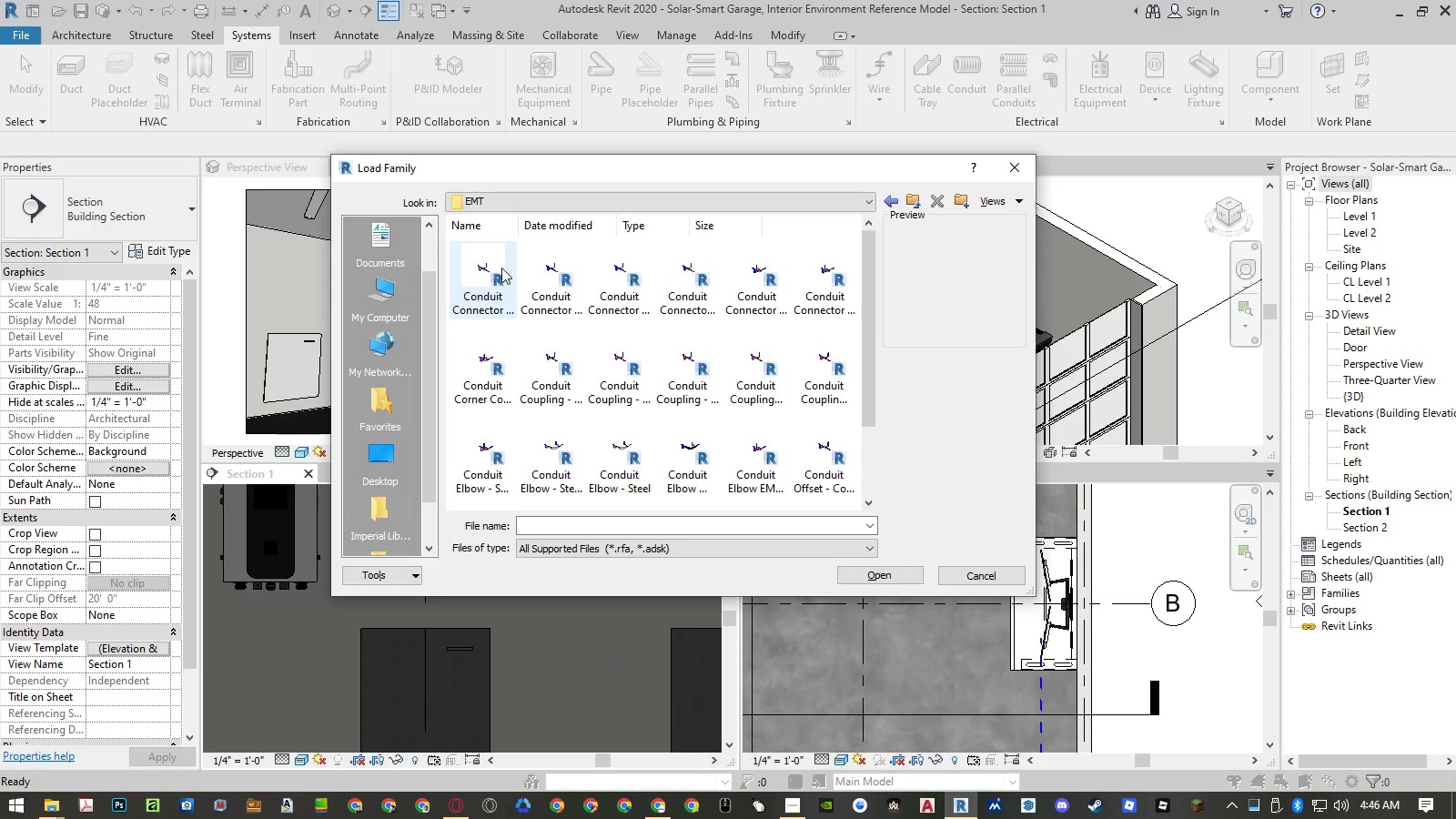 
left_click([501, 268])
 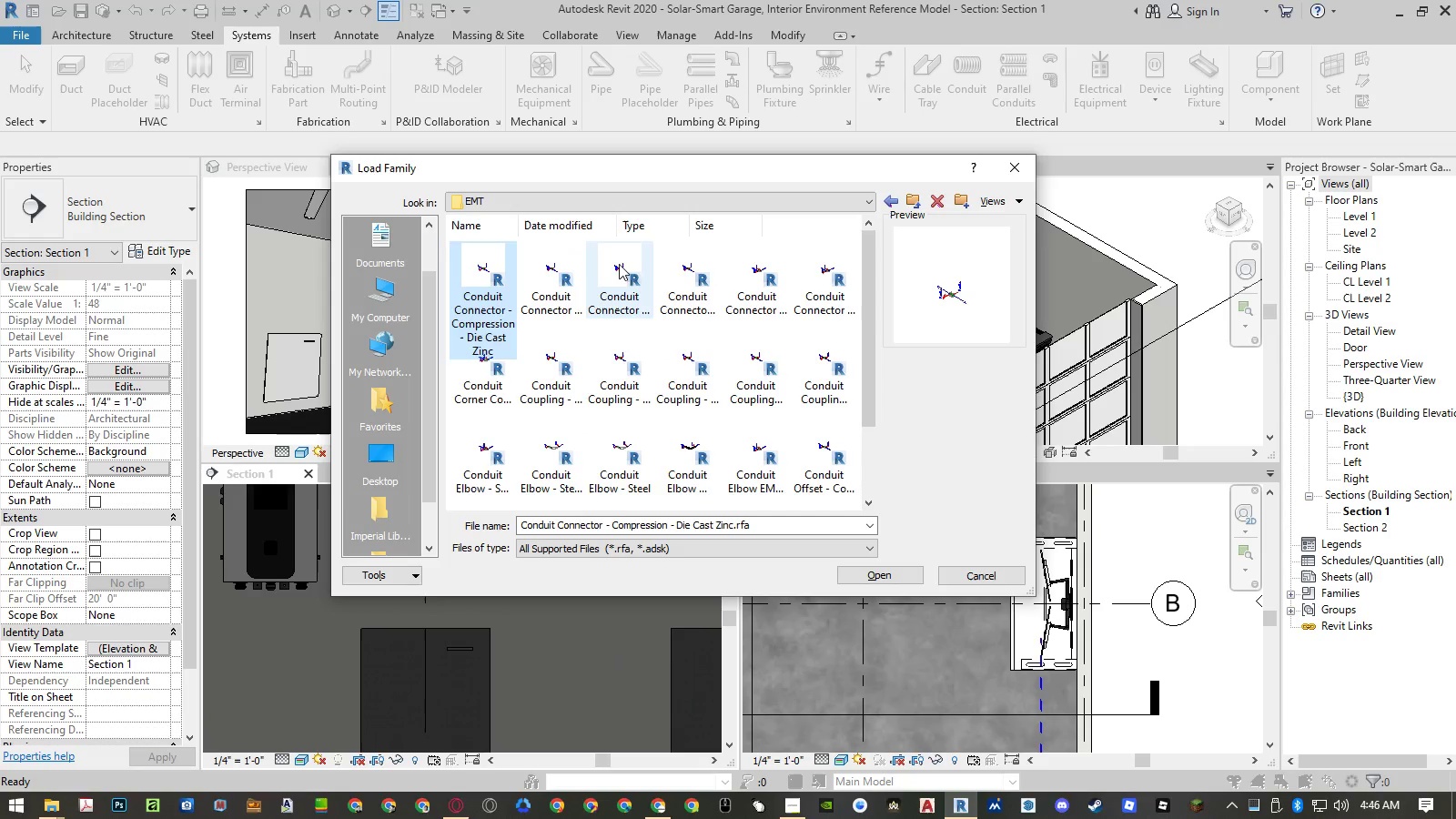 
left_click([1021, 207])
 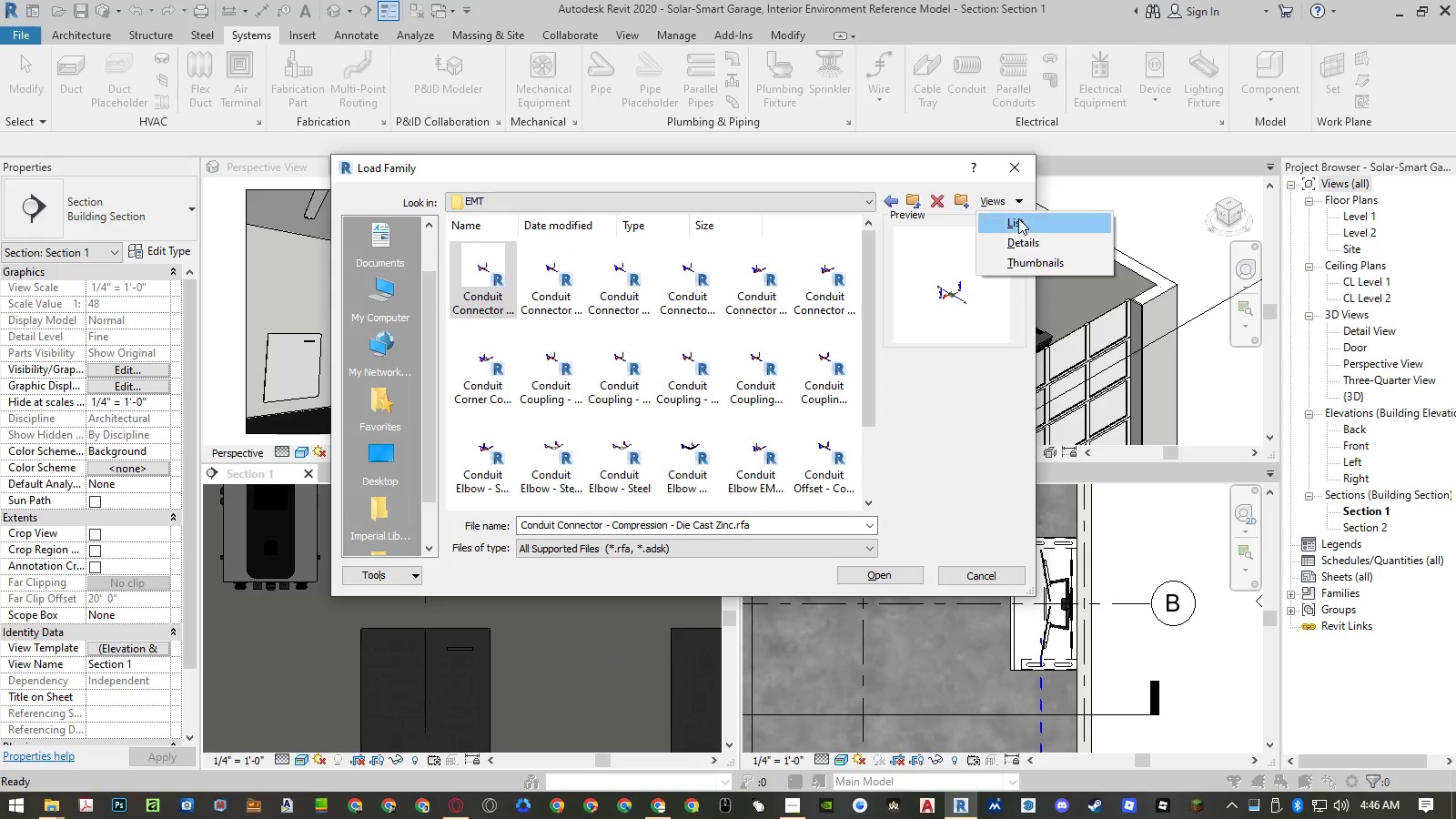 
left_click([1017, 266])
 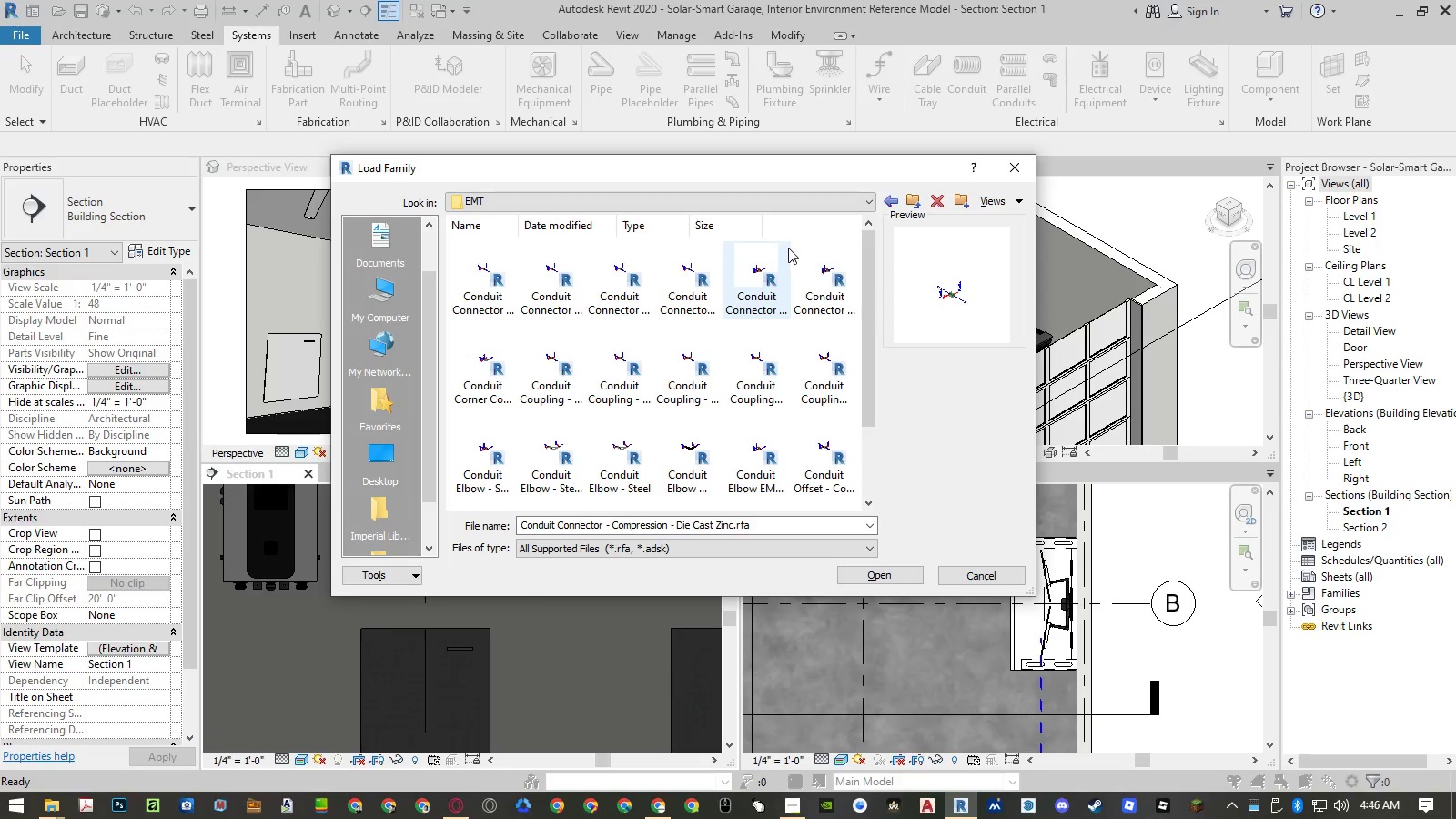 
right_click([791, 248])
 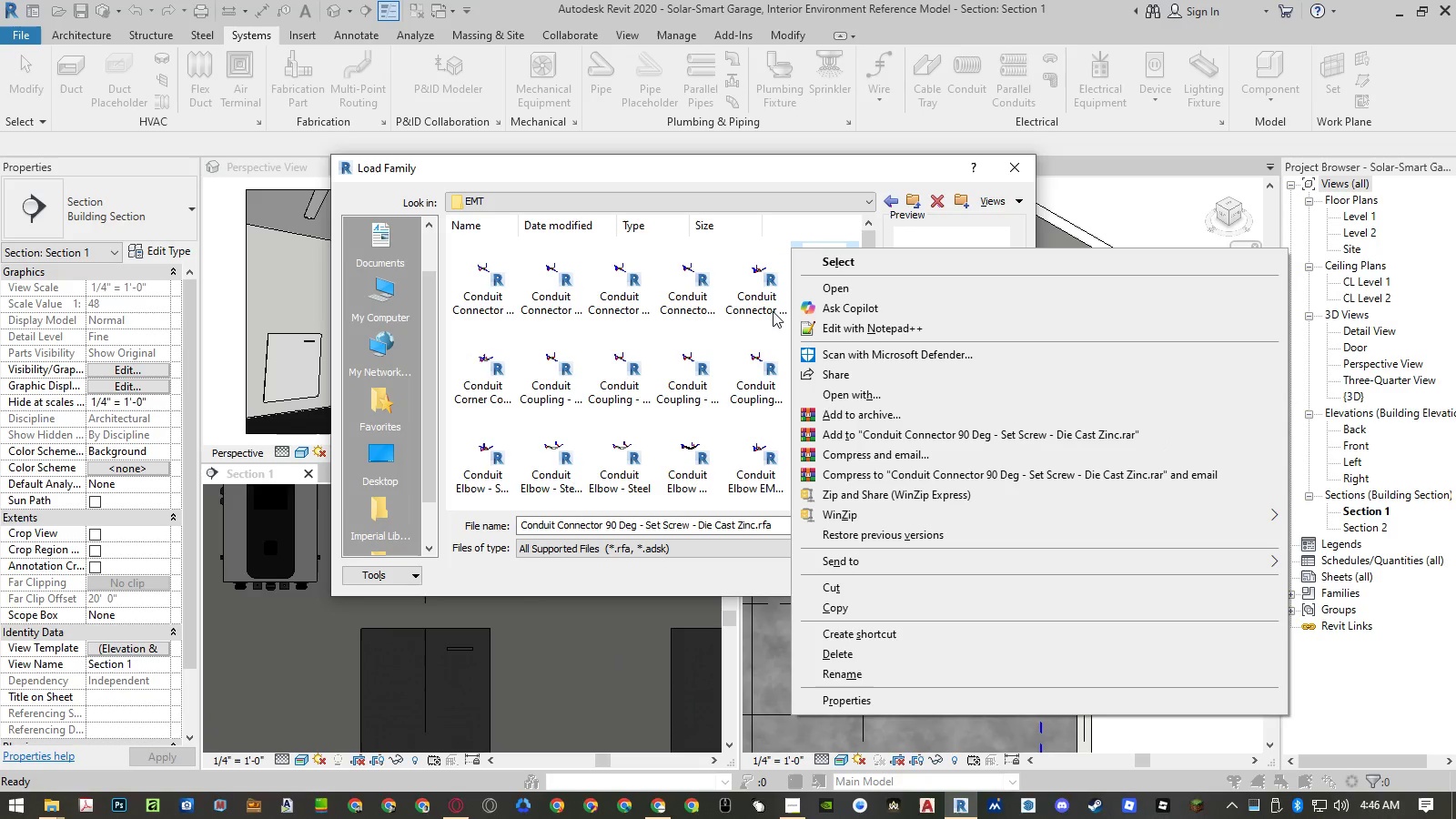 
right_click([774, 323])
 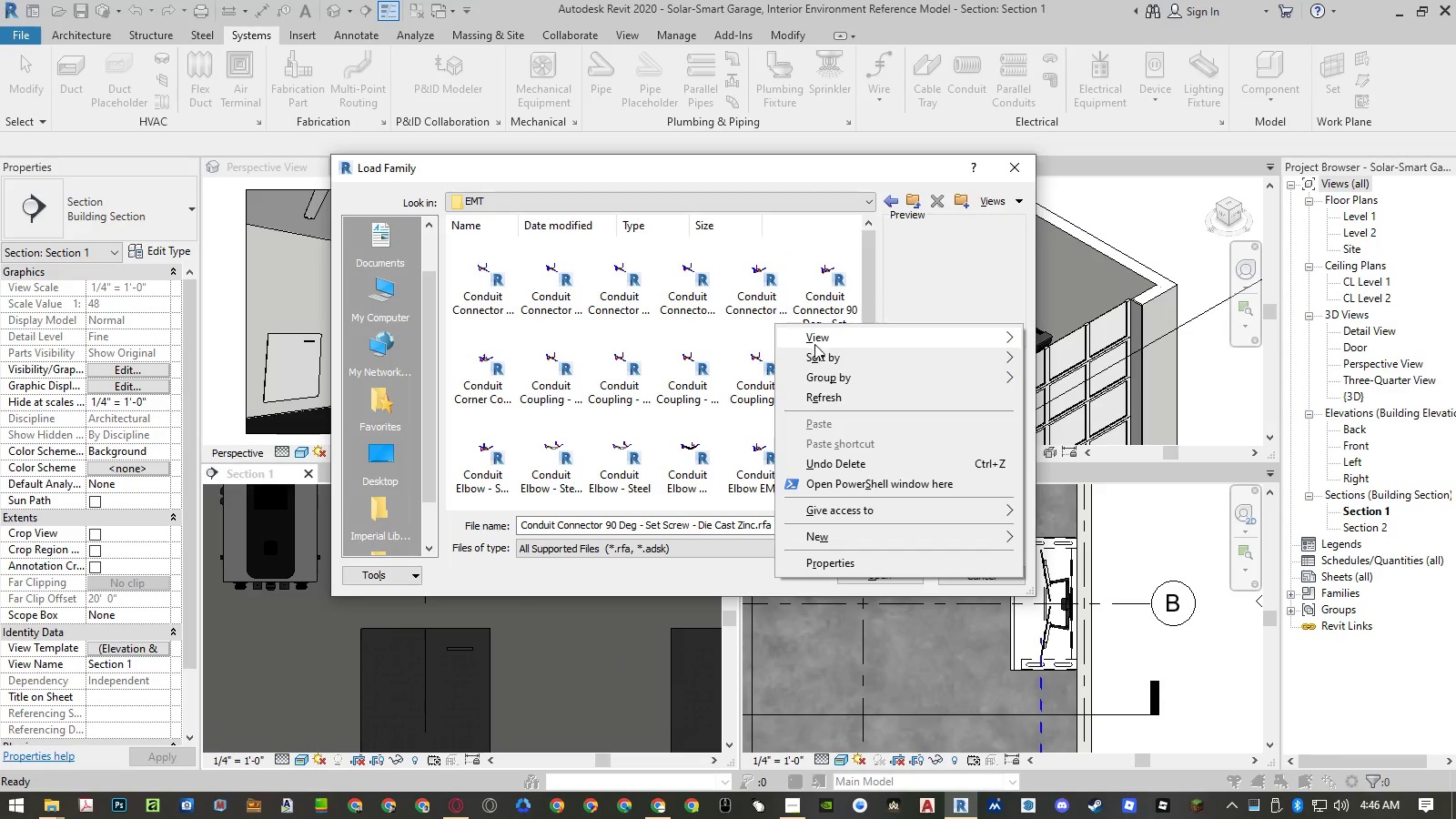 
left_click([822, 340])
 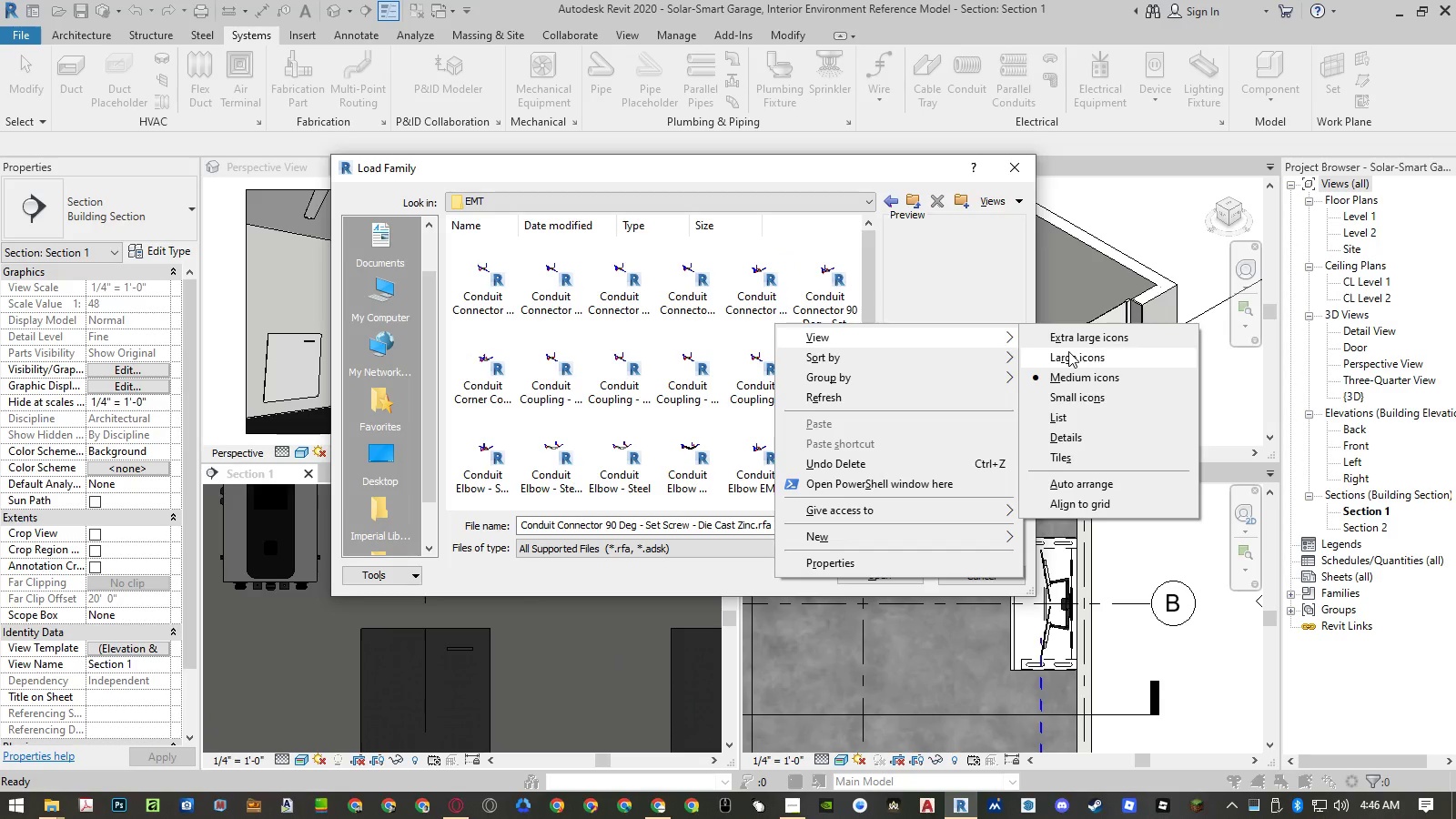 
left_click([1068, 351])
 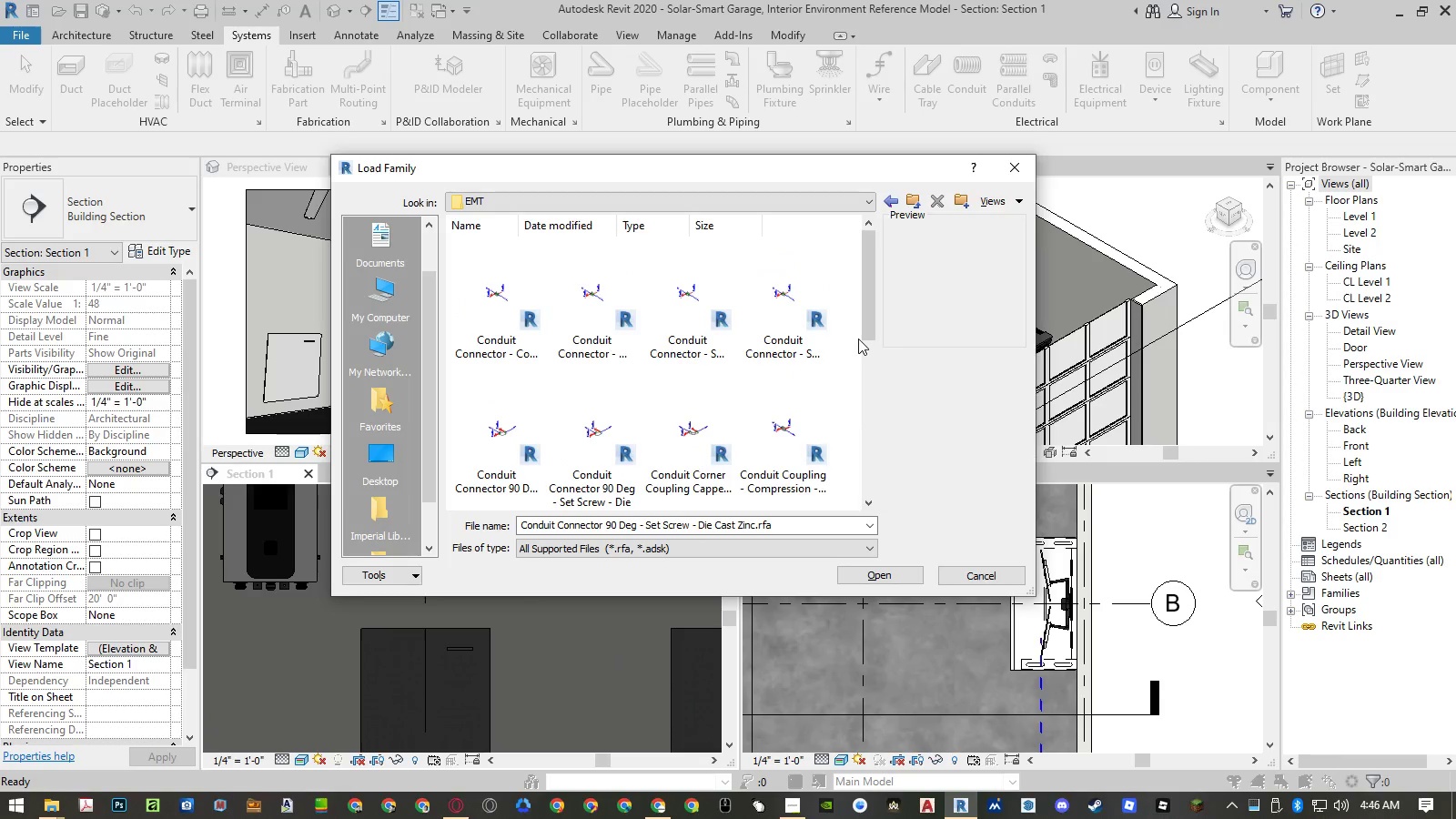 
right_click([858, 339])
 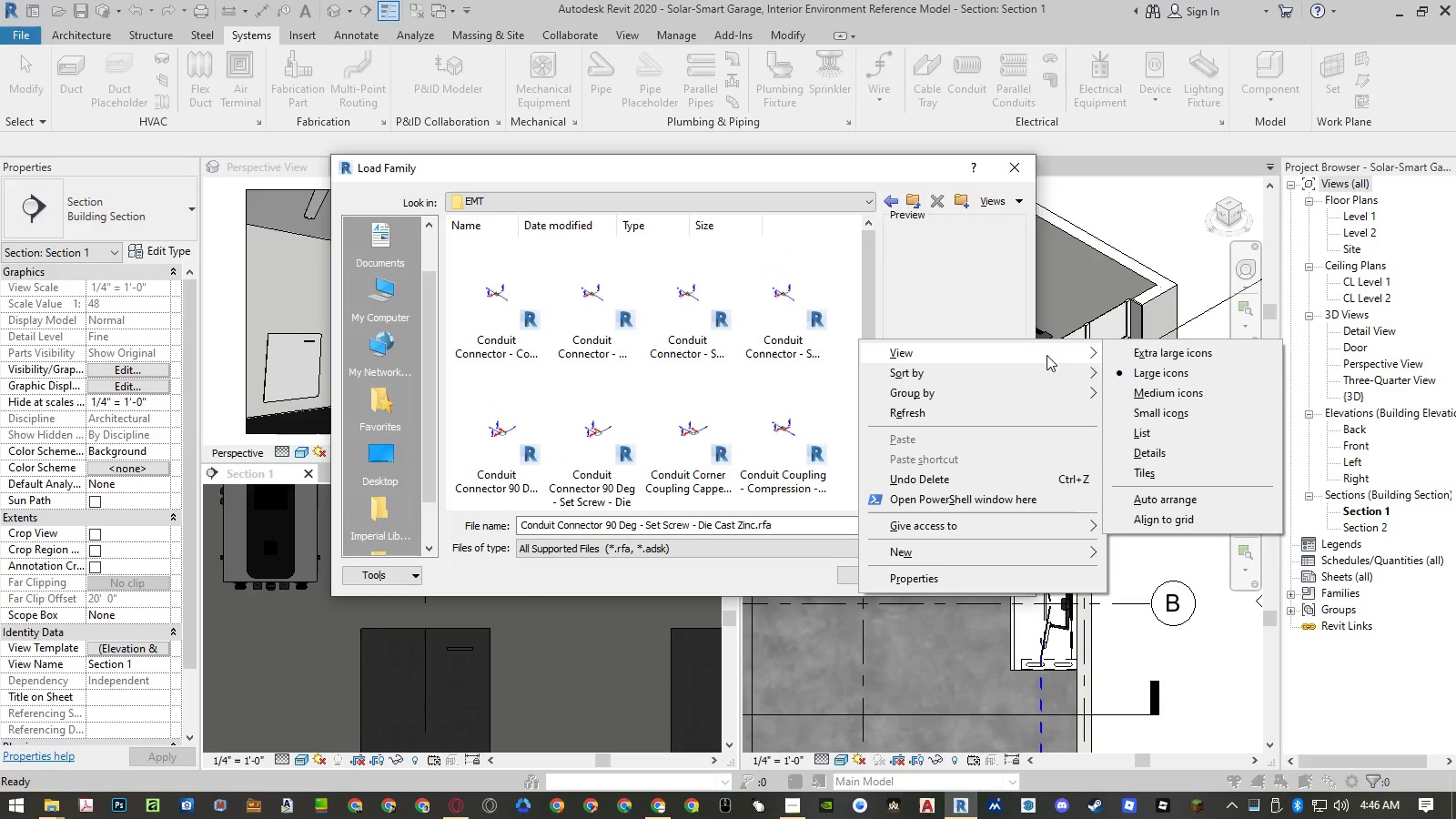 
double_click([1131, 359])
 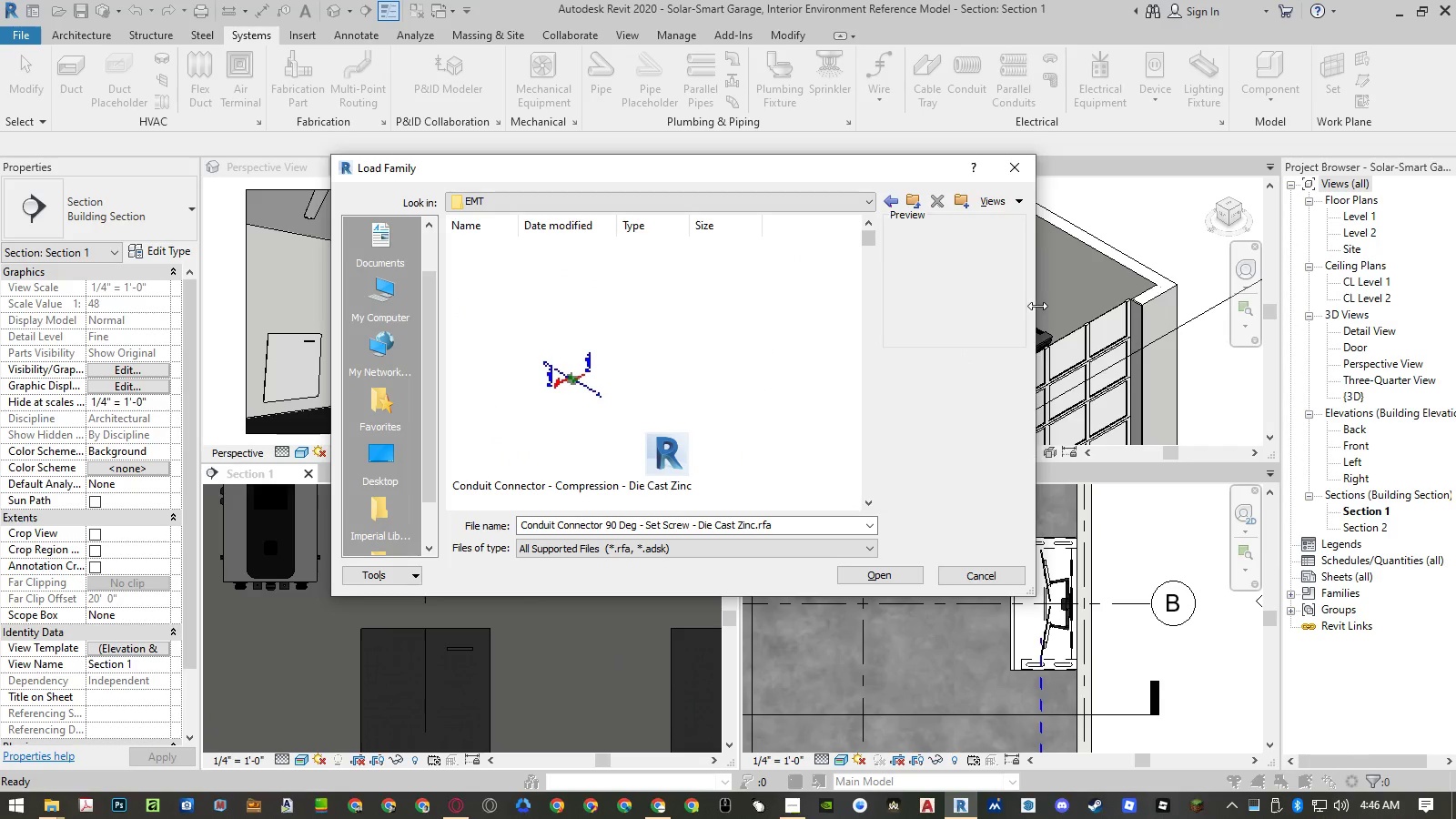 
left_click_drag(start_coordinate=[1037, 306], to_coordinate=[1174, 308])
 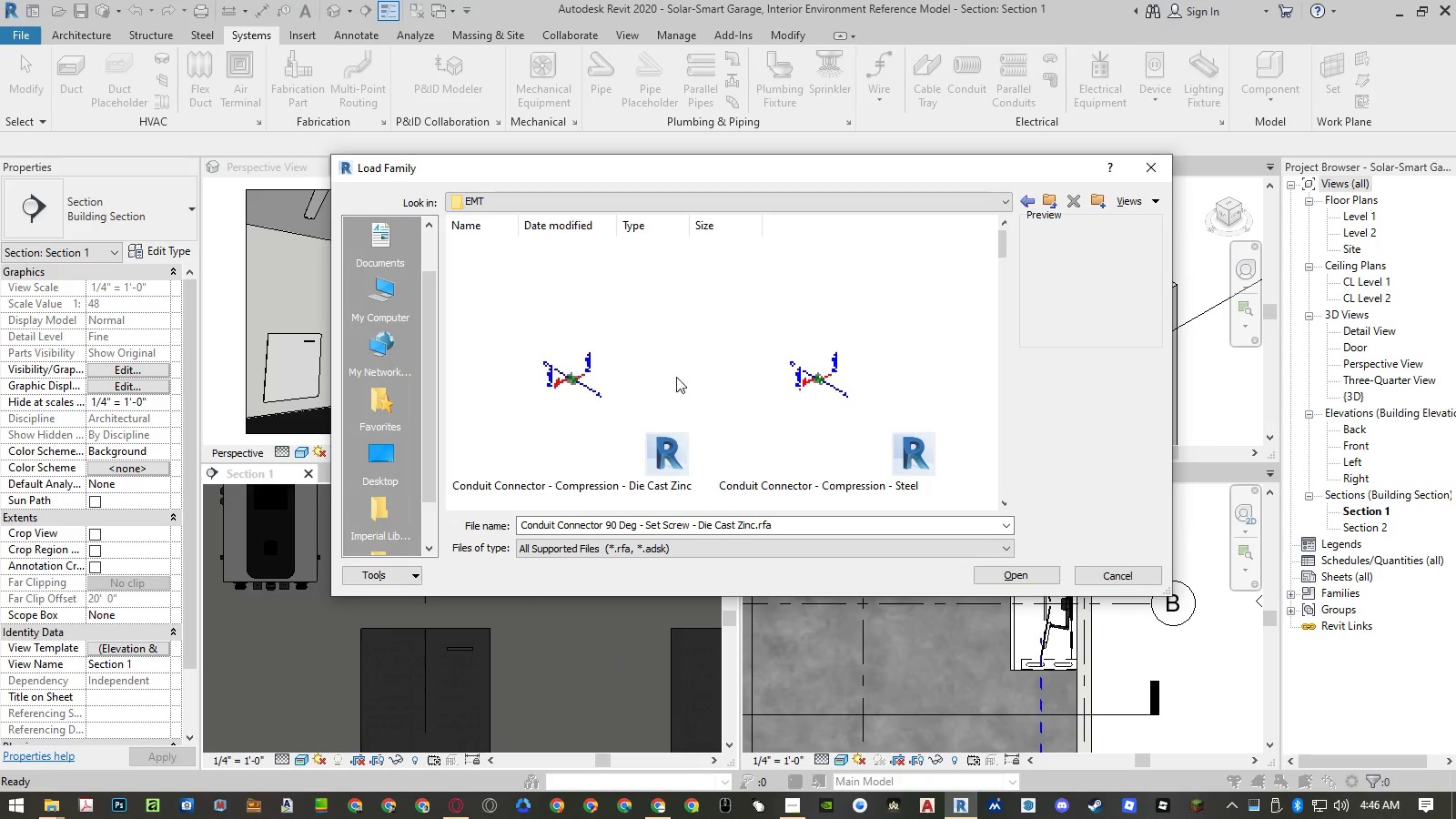 
left_click([662, 377])
 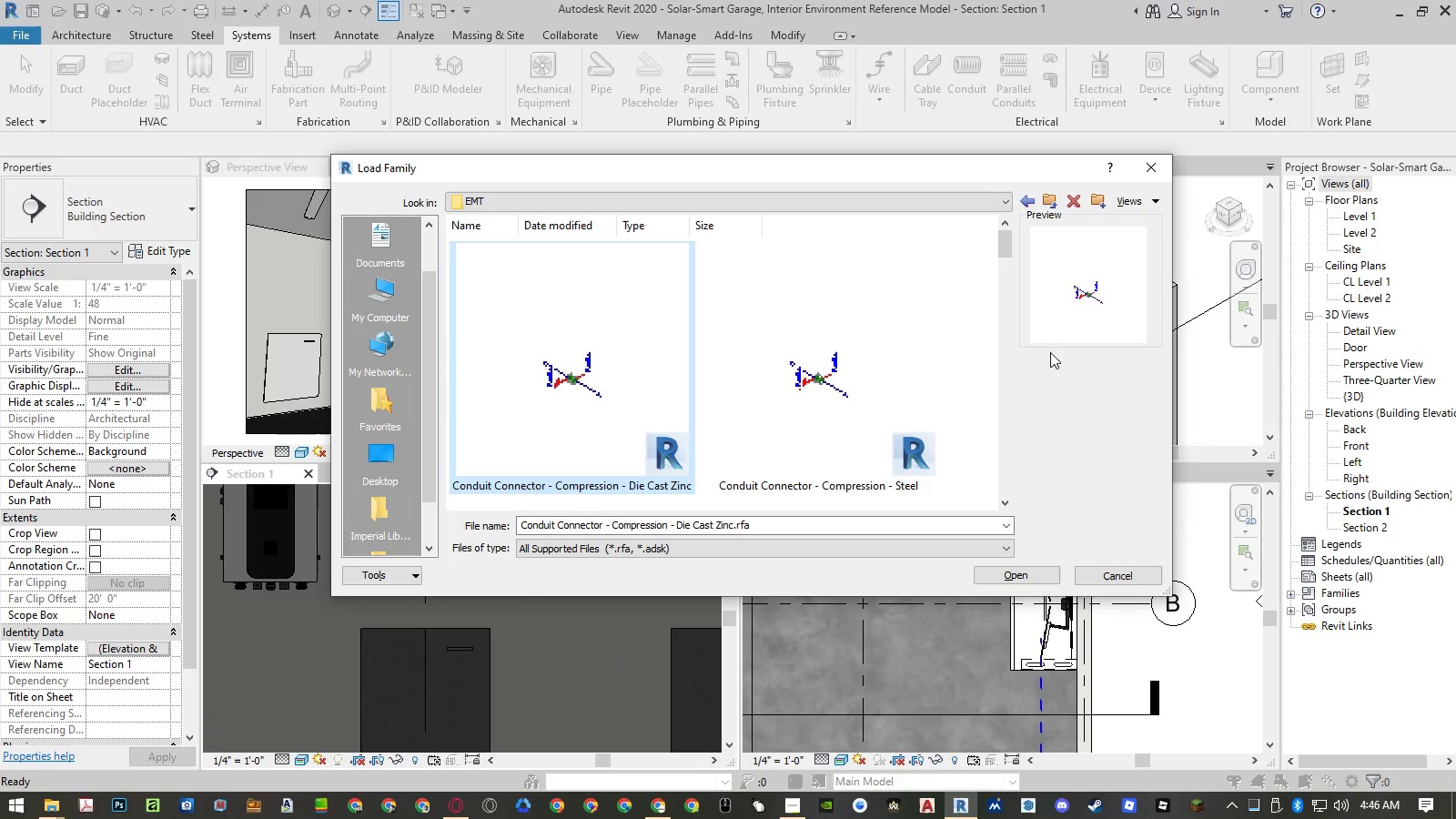 
left_click([1147, 200])
 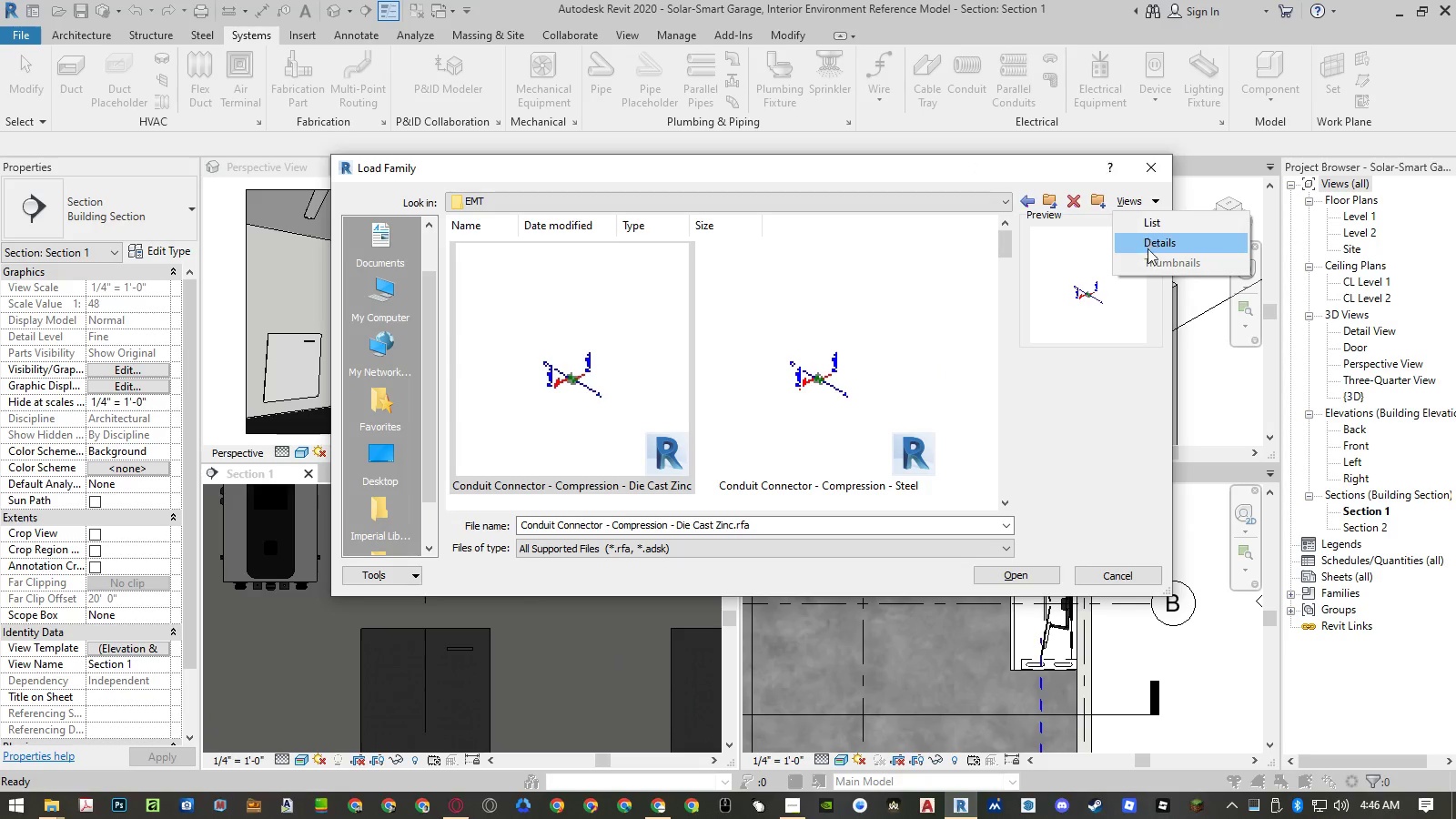 
left_click([1147, 262])
 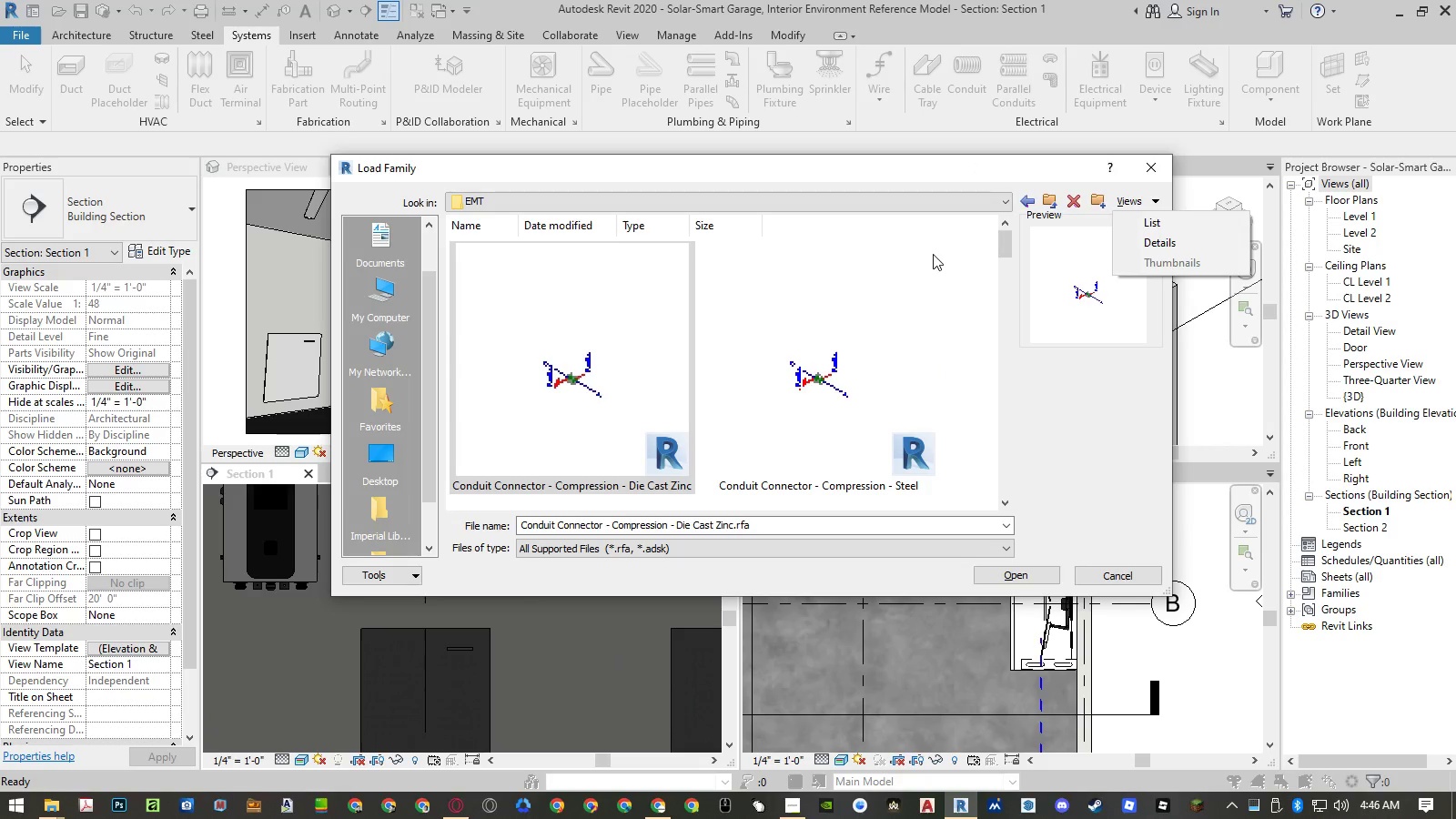 
right_click([943, 230])
 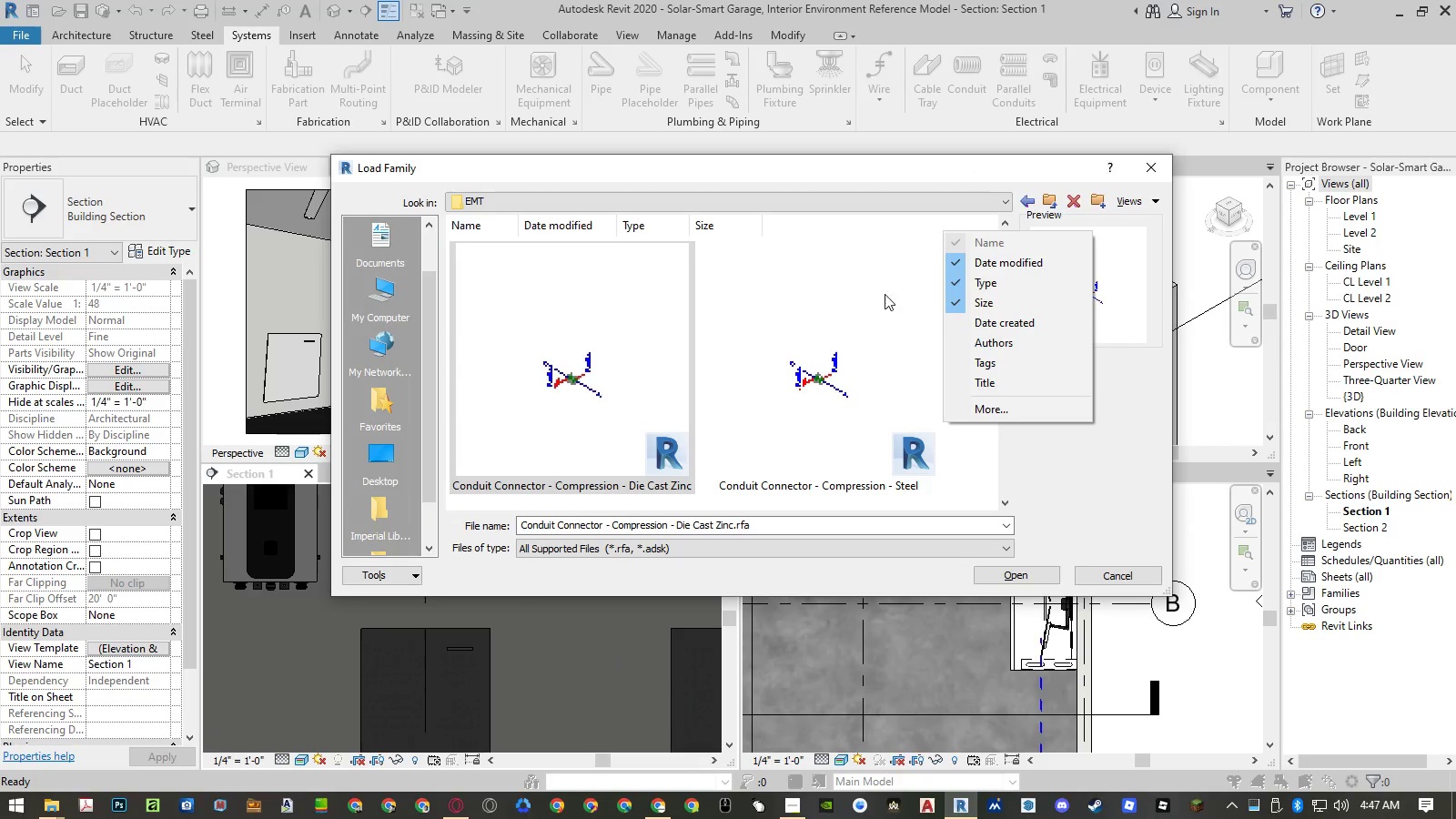 
right_click([846, 265])
 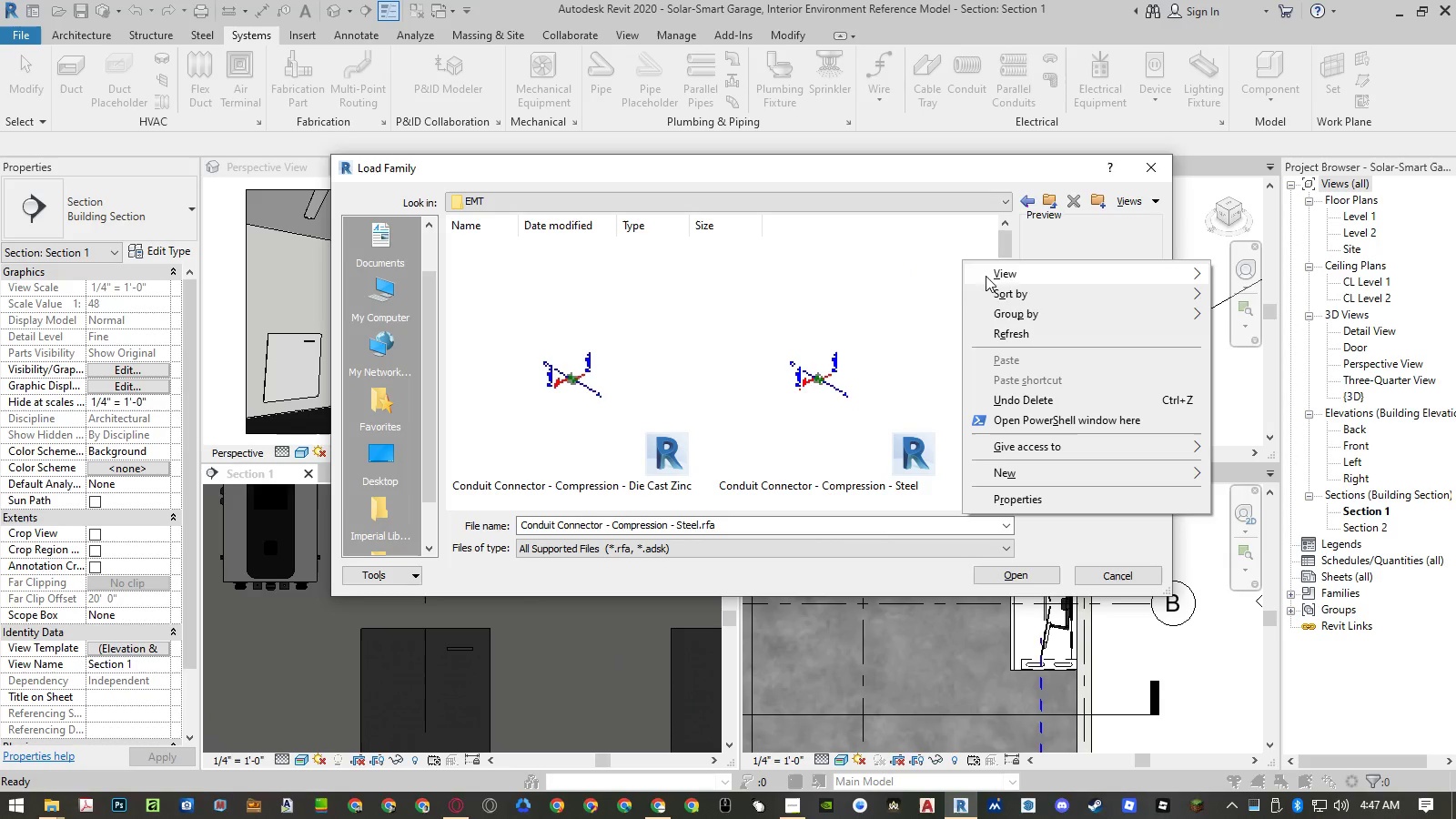 
left_click([1071, 278])
 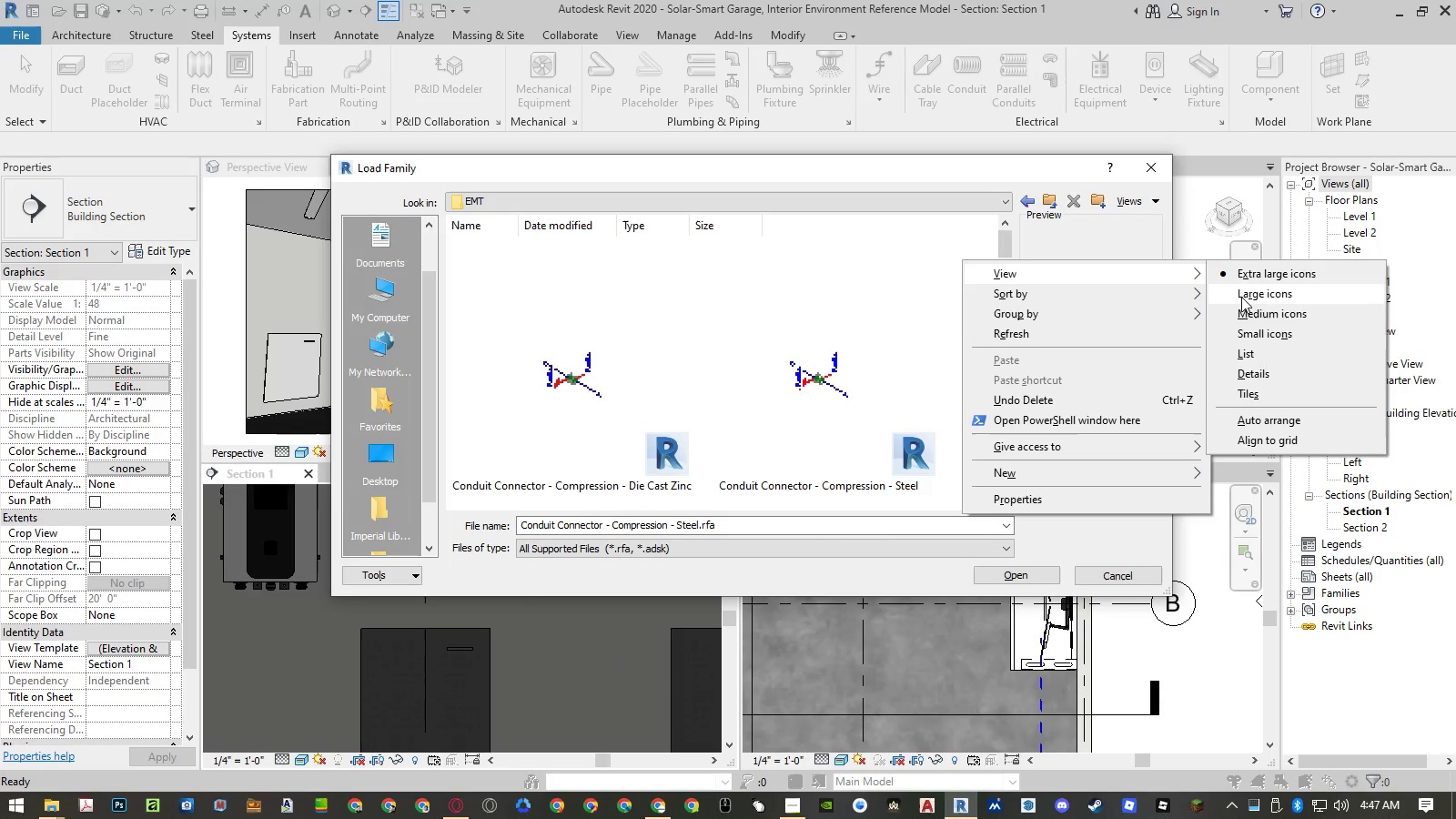 
left_click([1243, 309])
 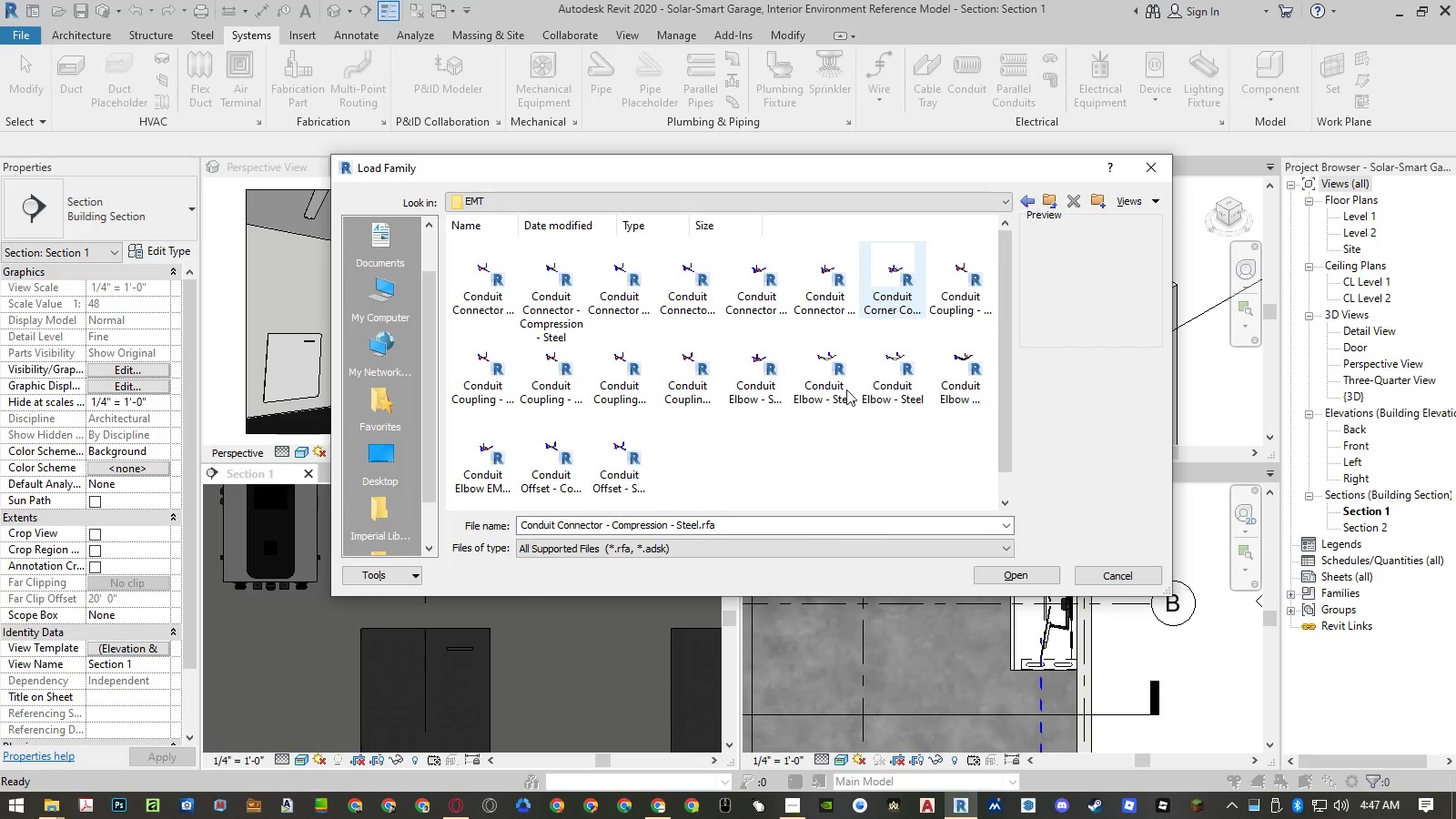 
left_click([819, 429])
 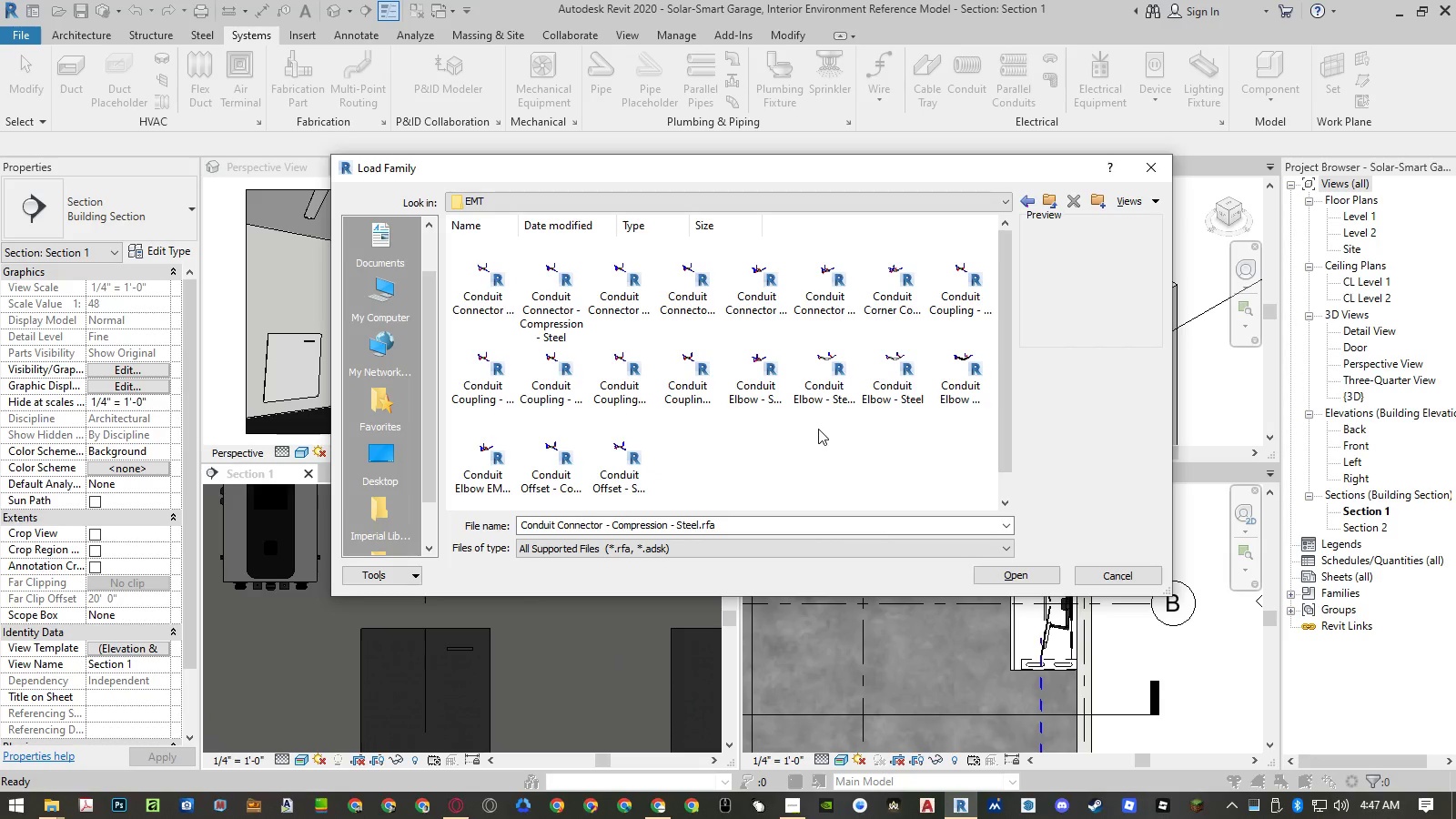 
left_click([641, 459])
 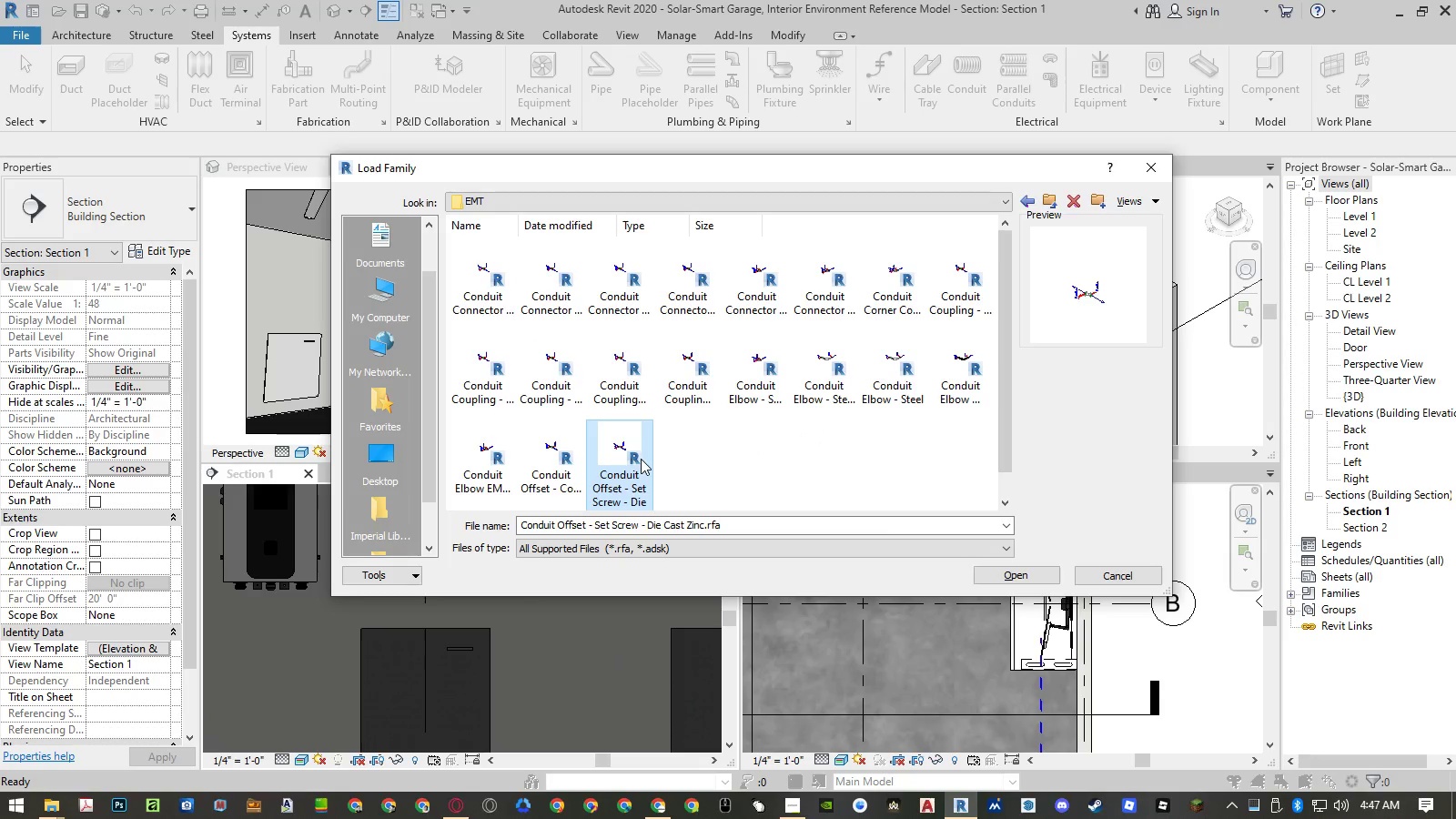 
key(ArrowLeft)
 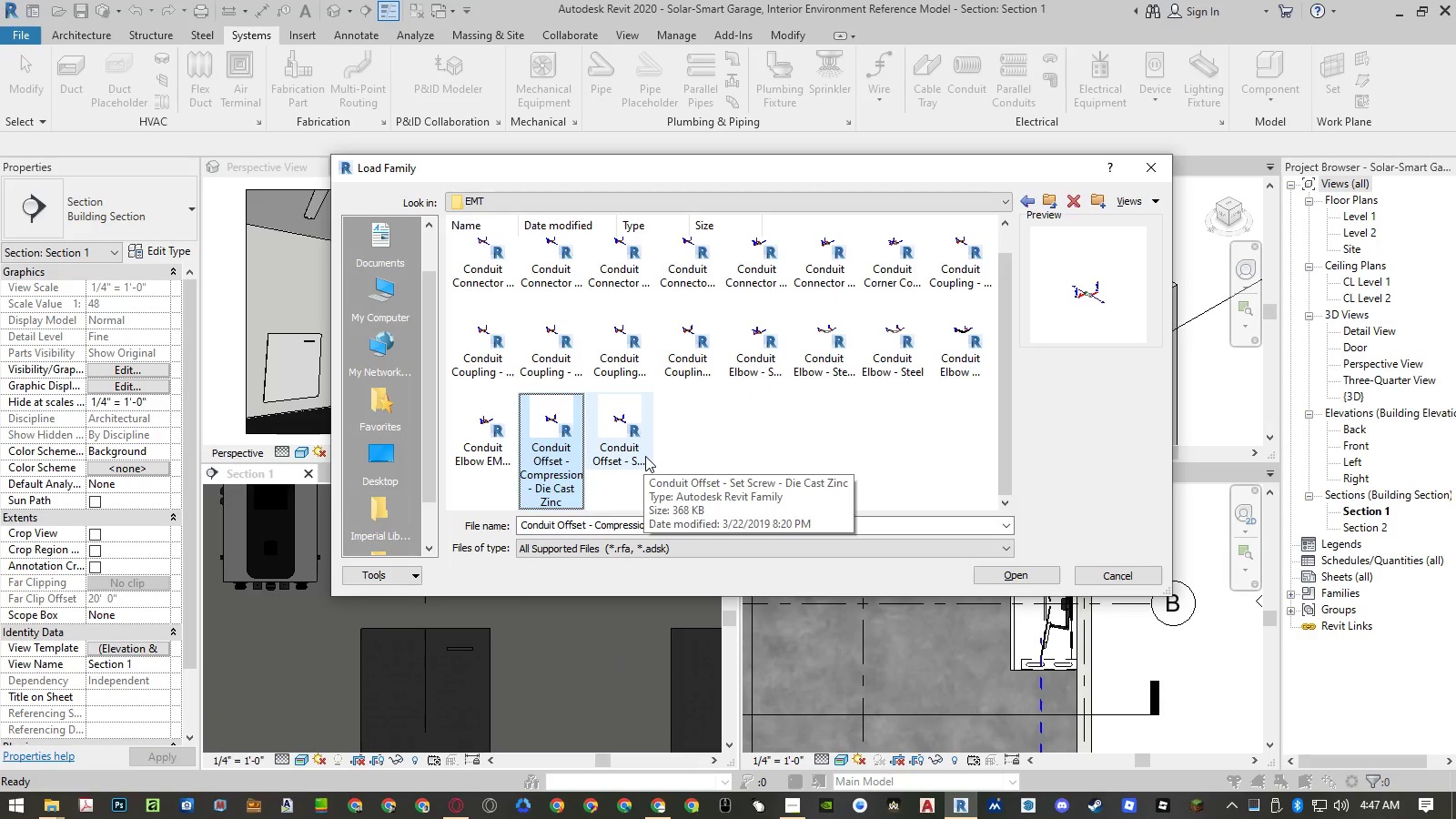 
key(ArrowLeft)
 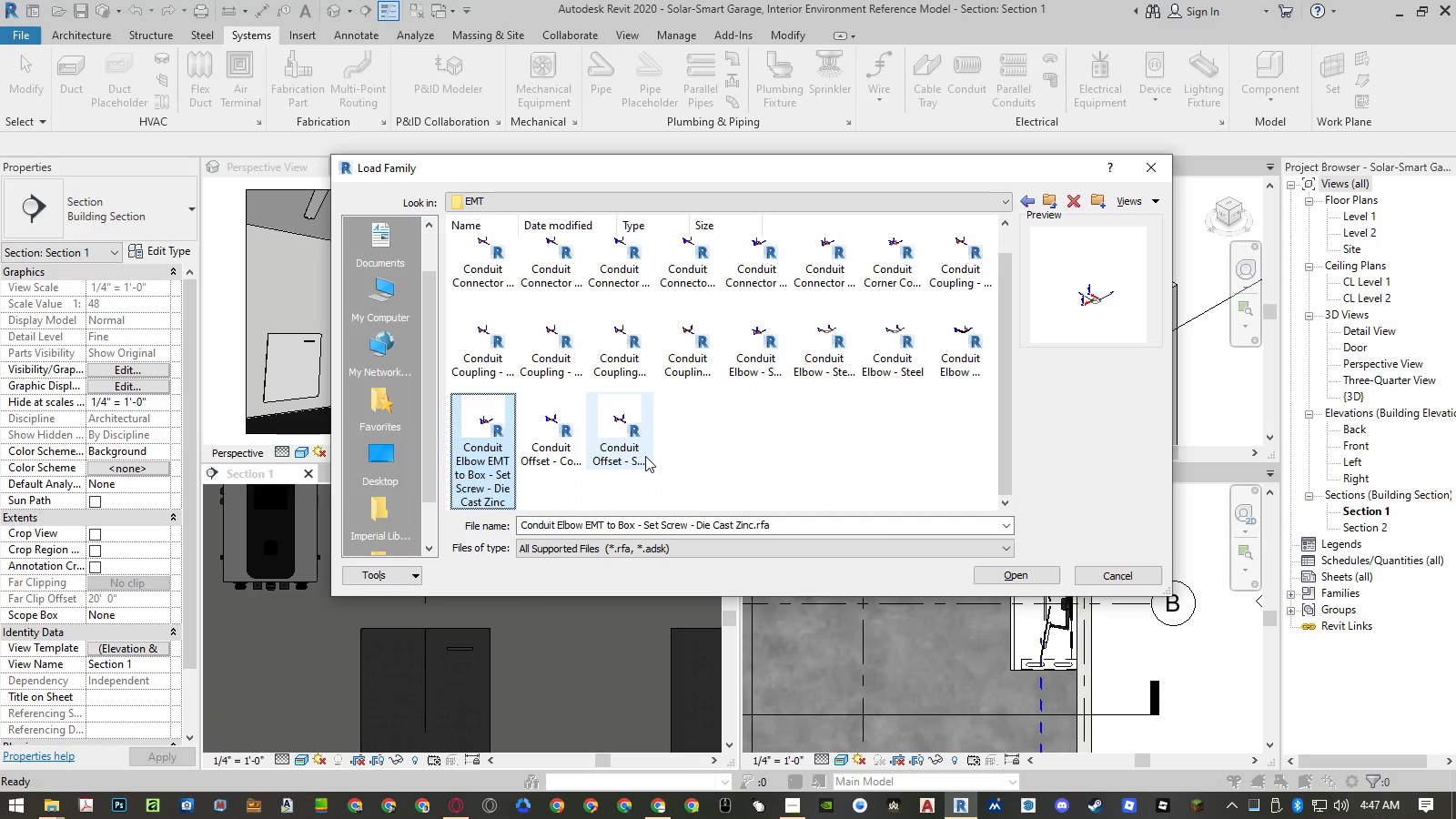 
key(Backspace)
 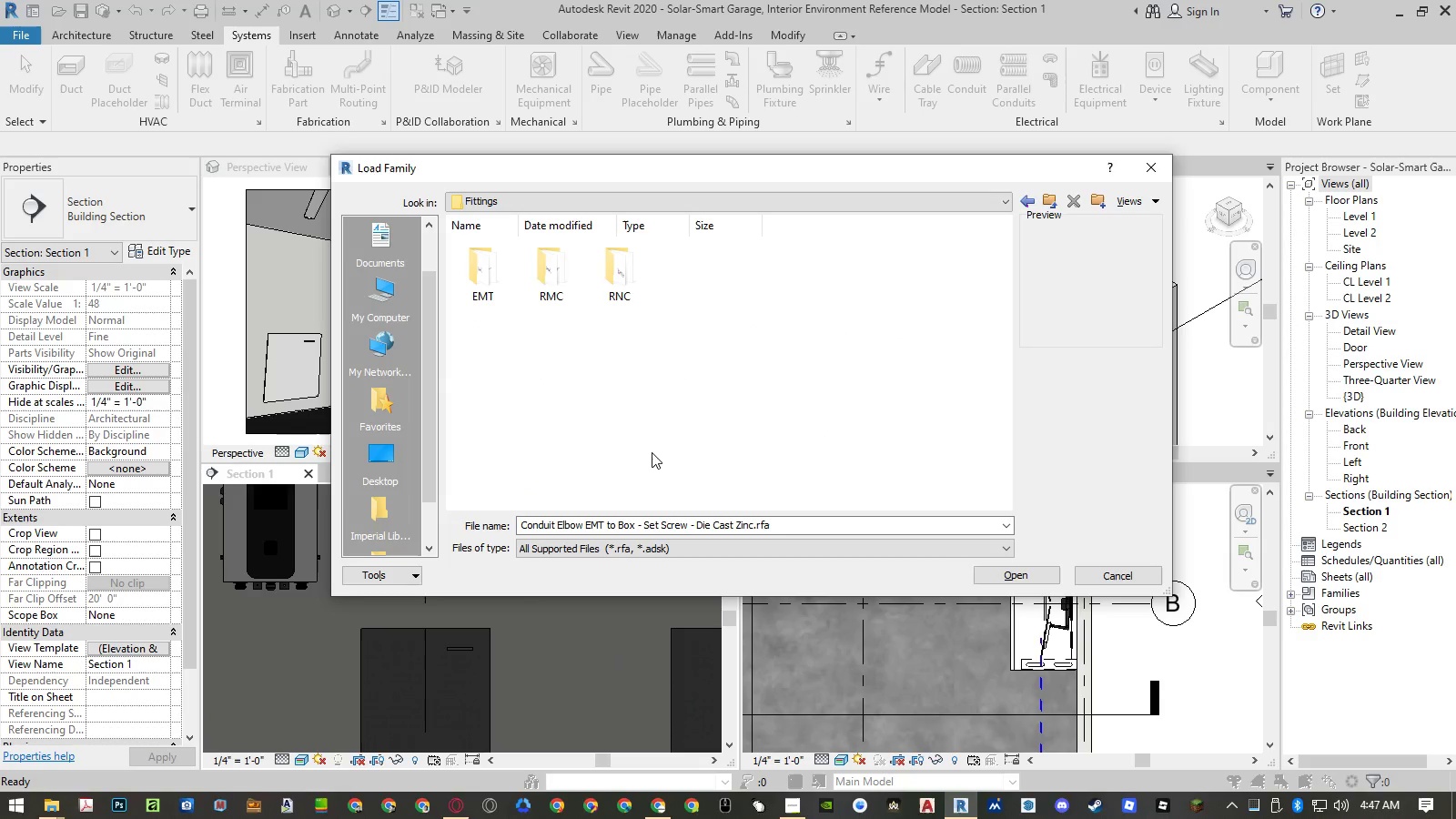 
key(ArrowRight)
 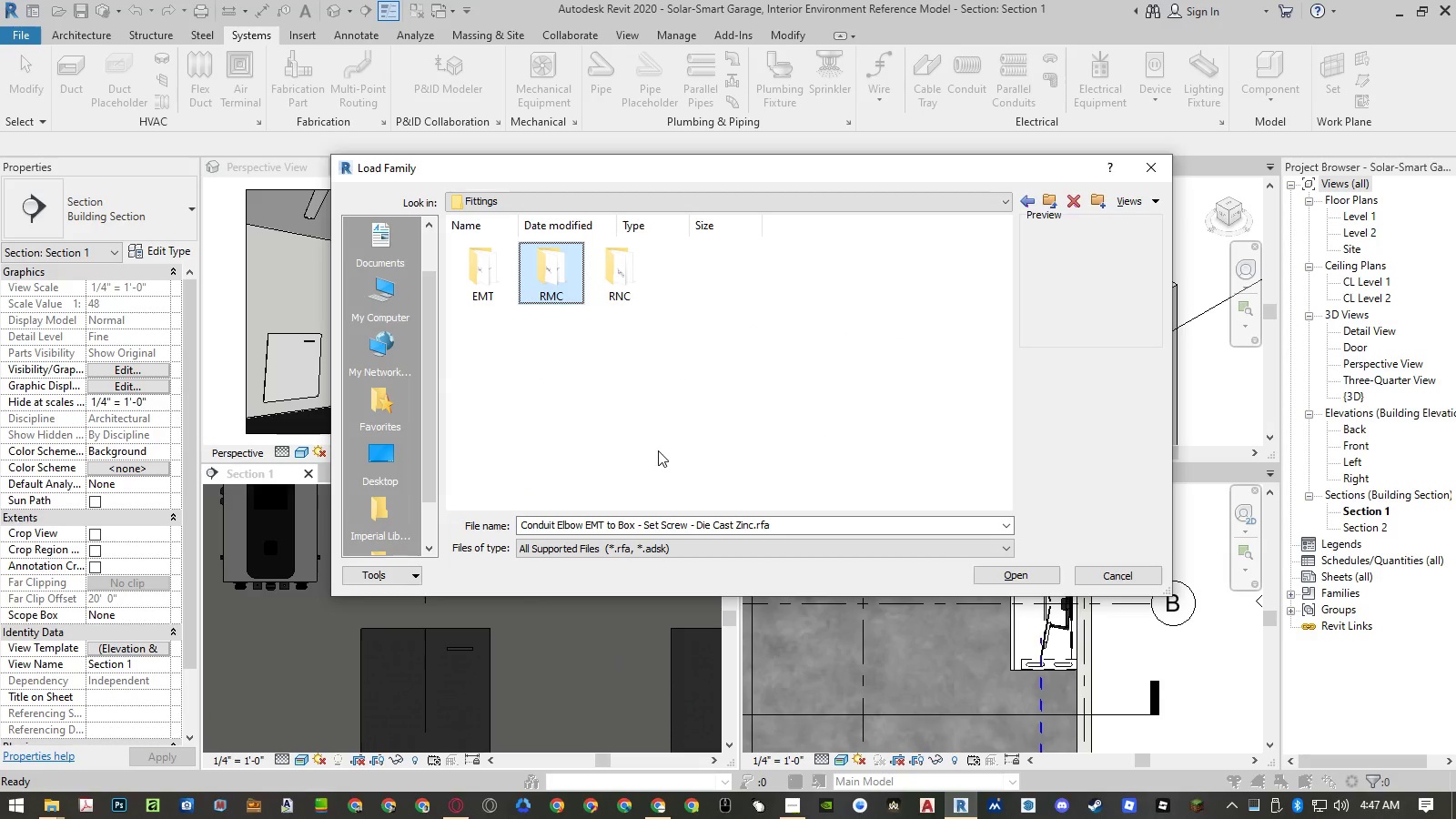 
key(Enter)
 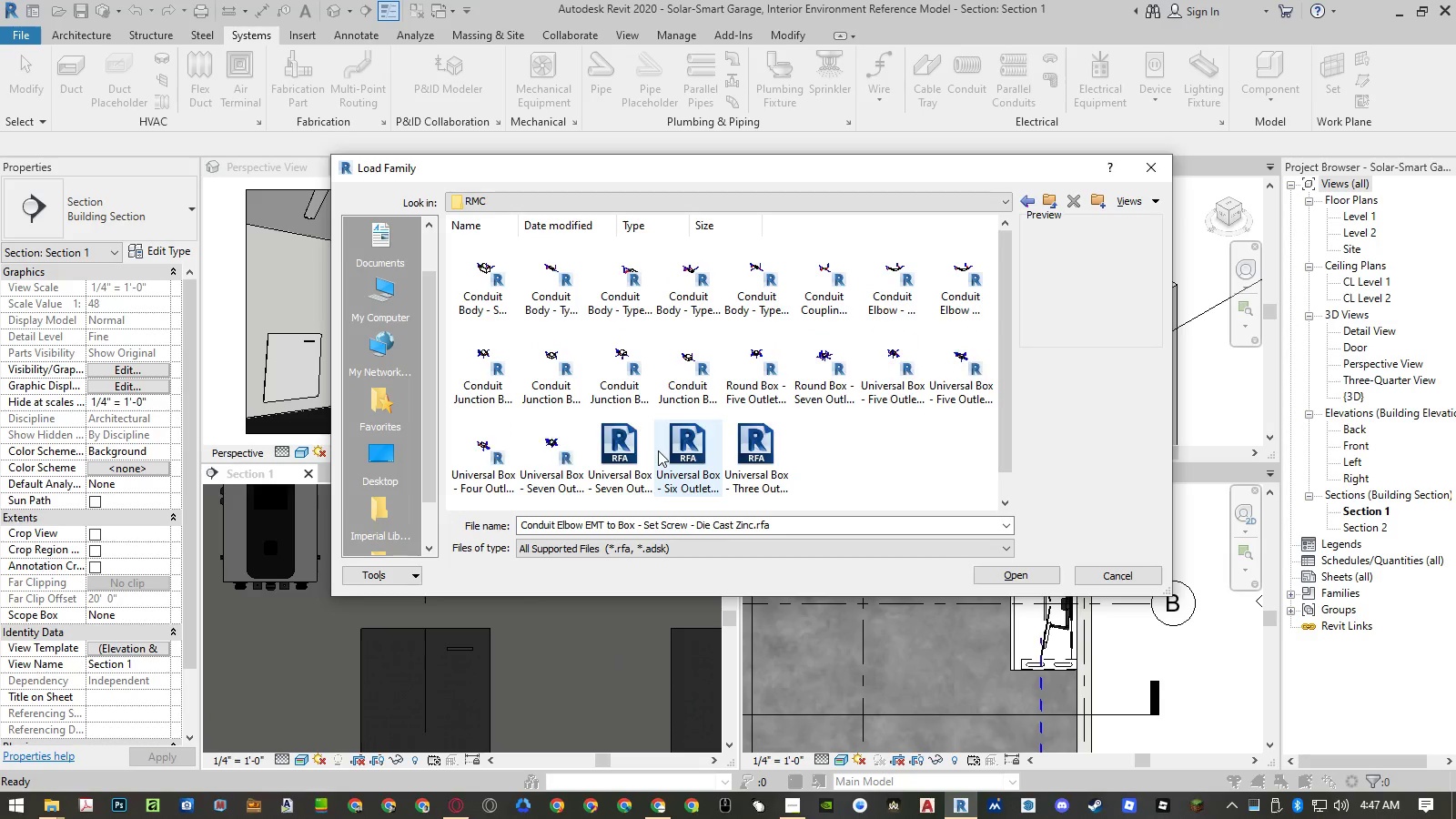 
key(ArrowDown)
 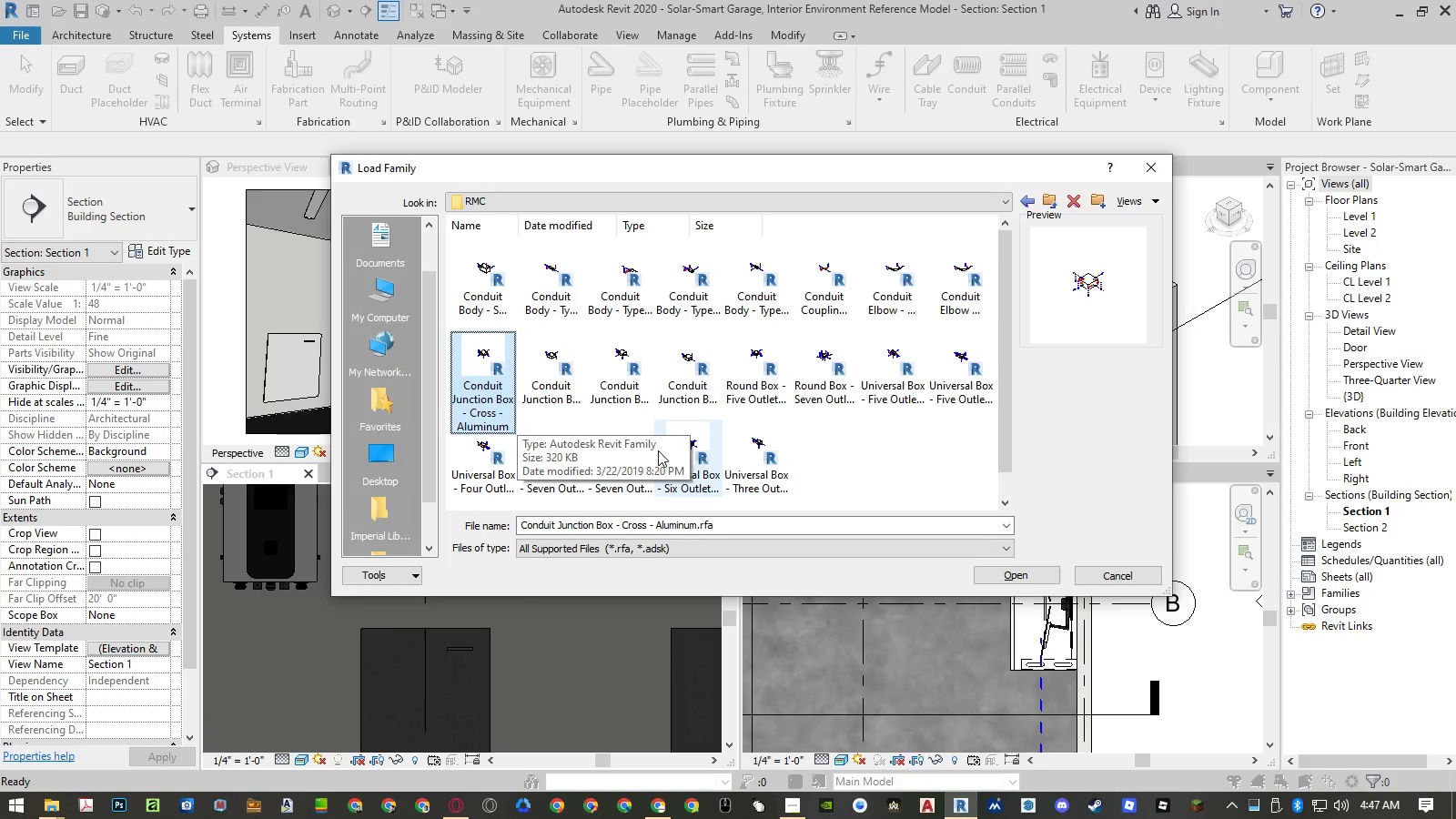 
key(ArrowDown)
 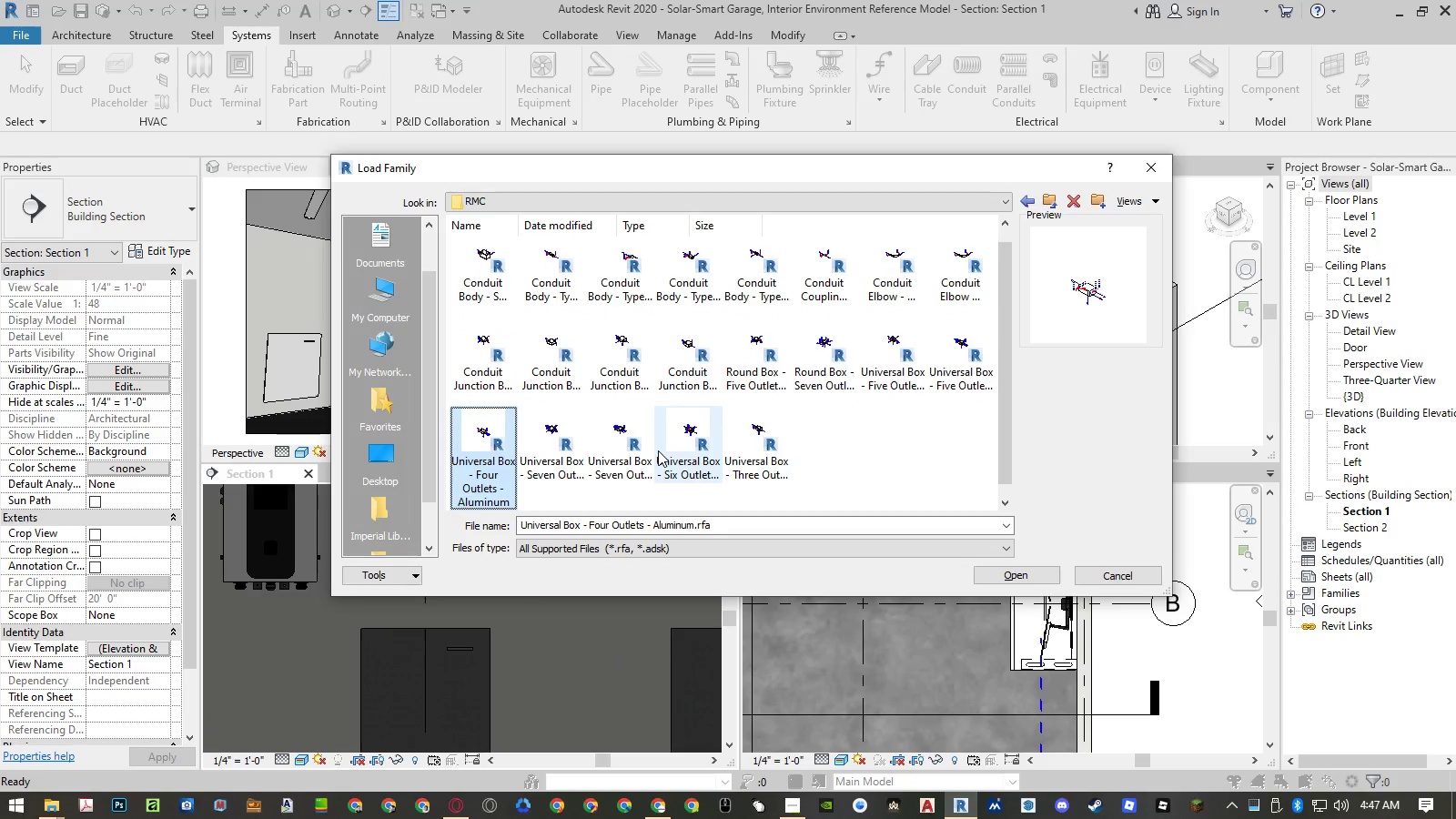 
key(ArrowRight)
 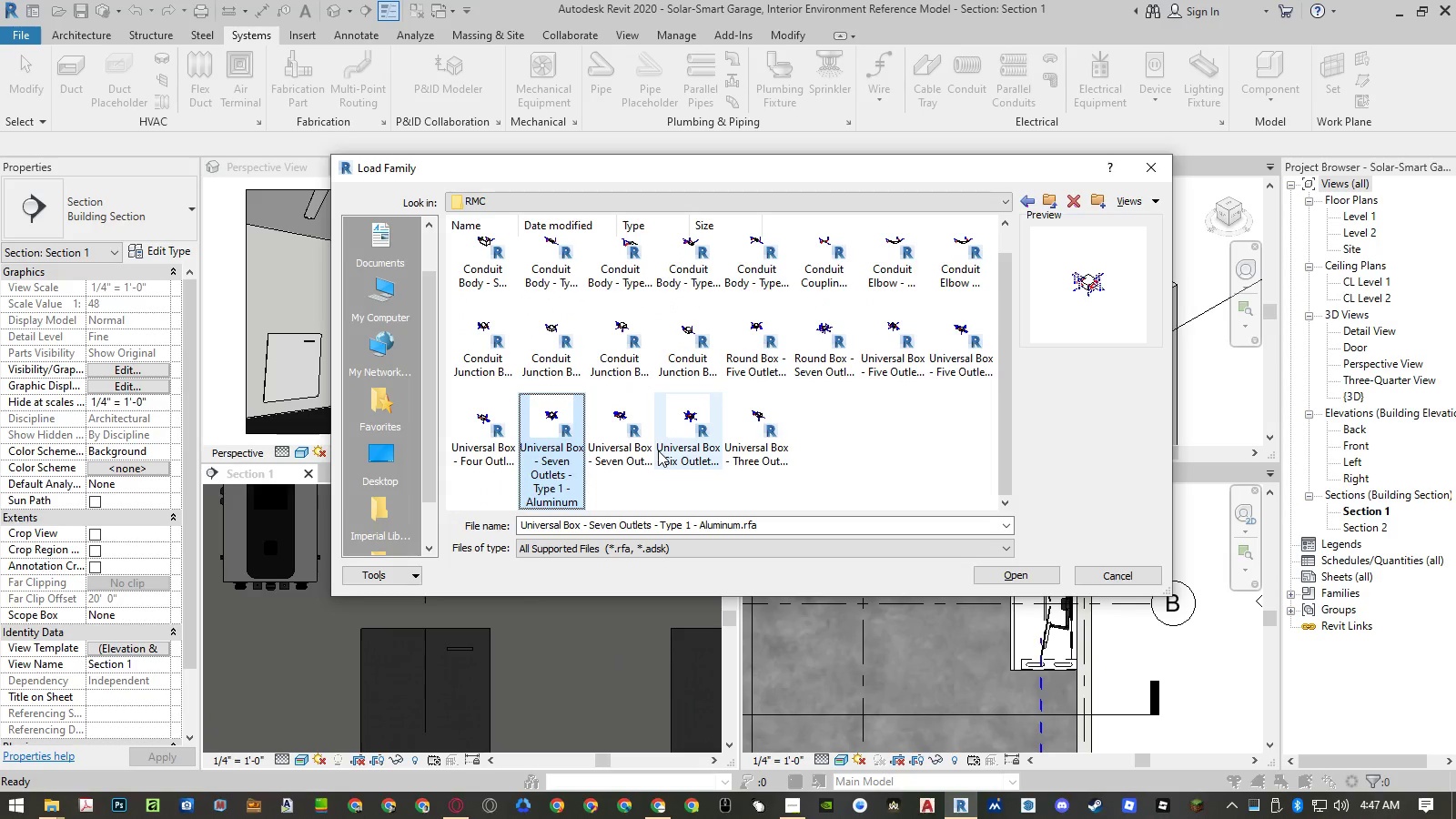 
key(ArrowRight)
 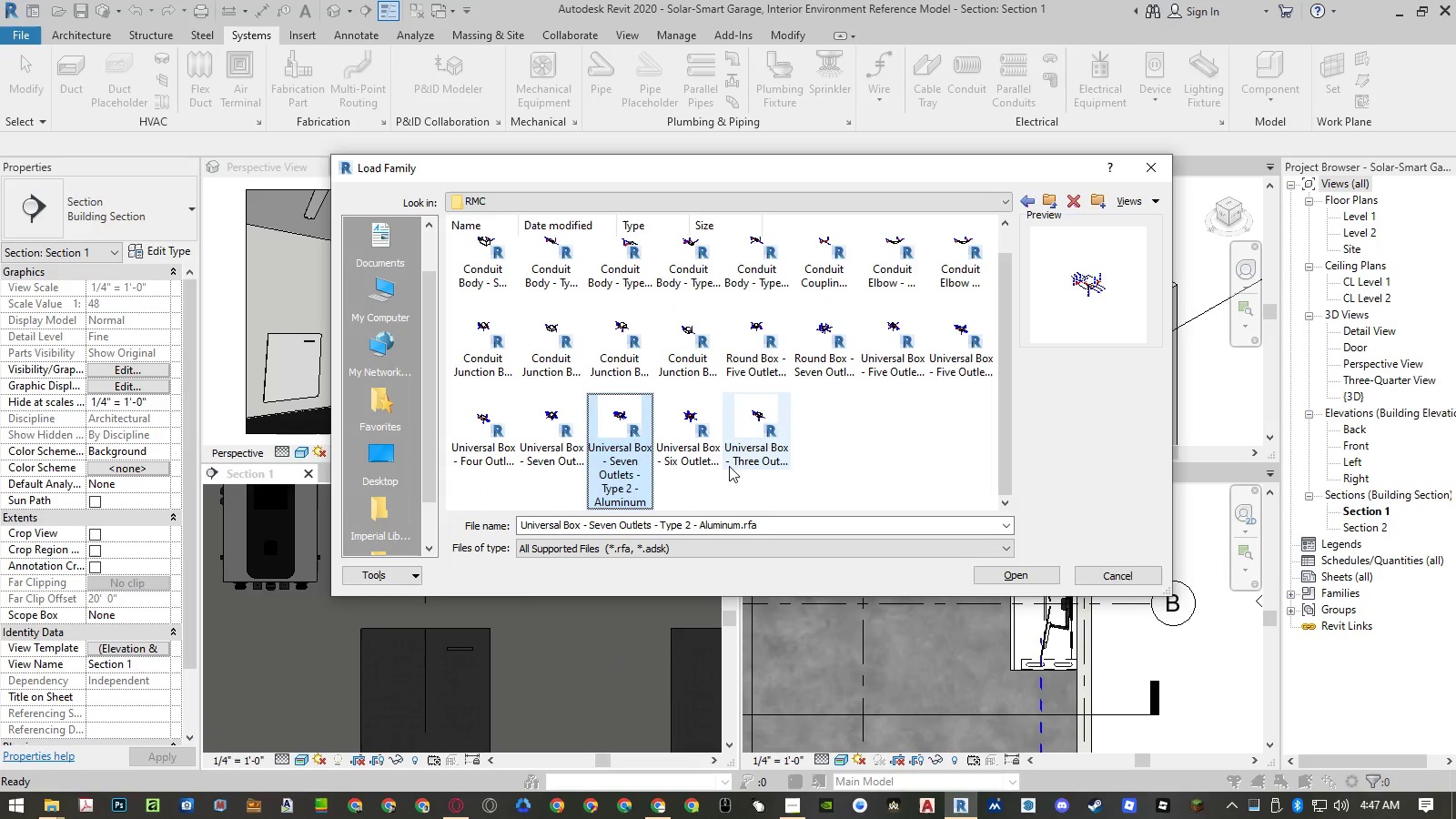 
key(ArrowRight)
 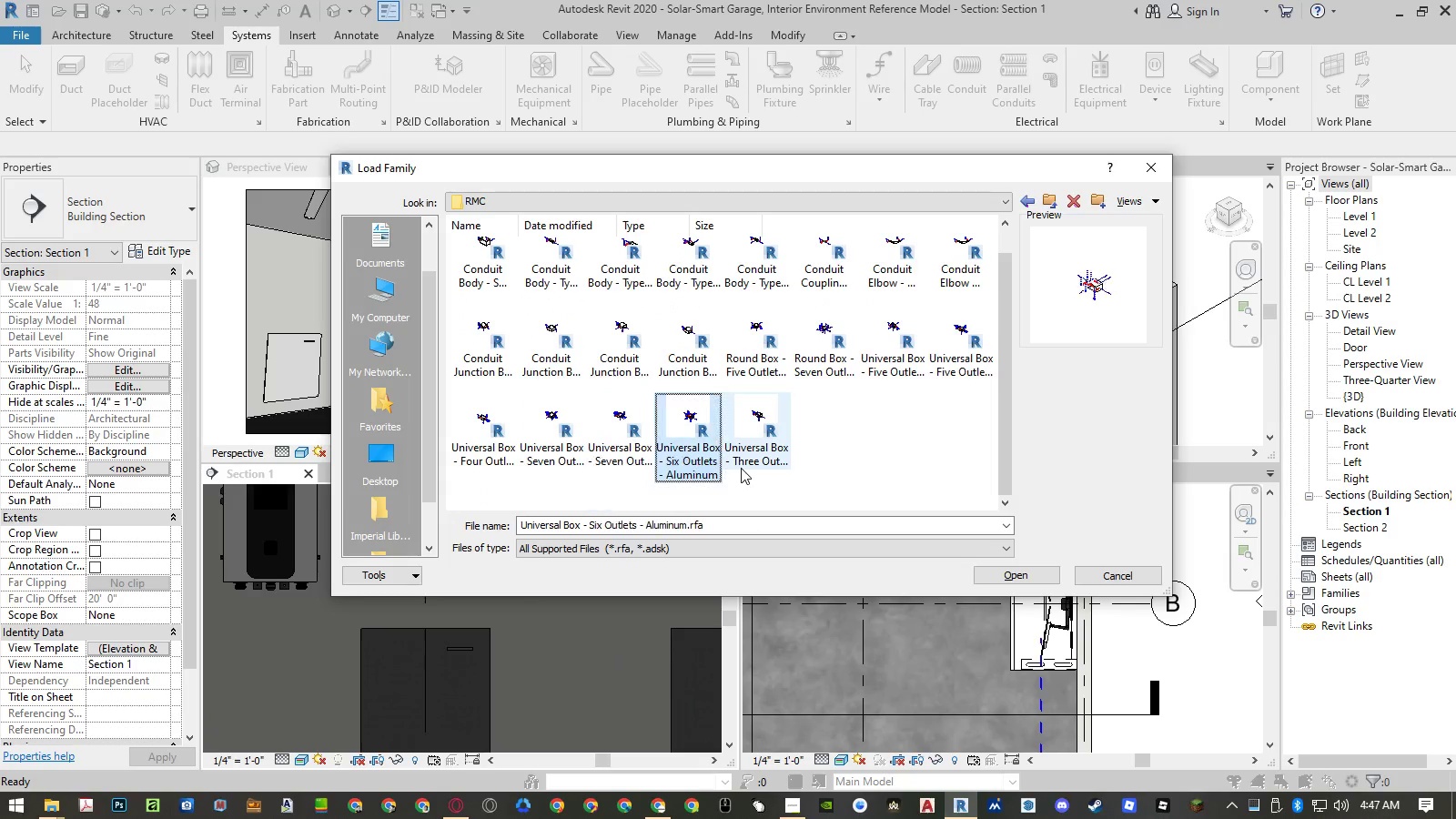 
key(ArrowRight)
 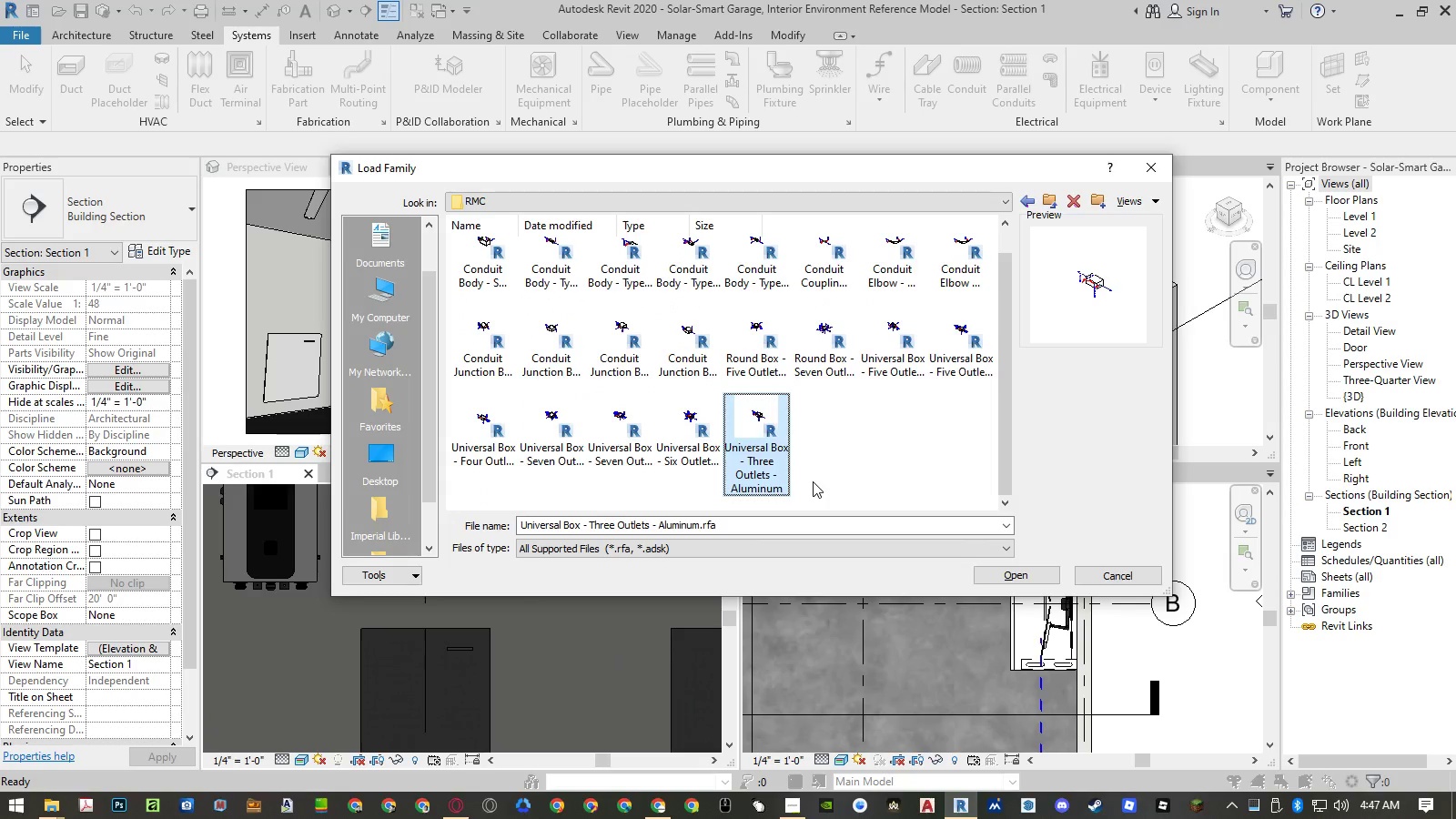 
key(Backspace)
 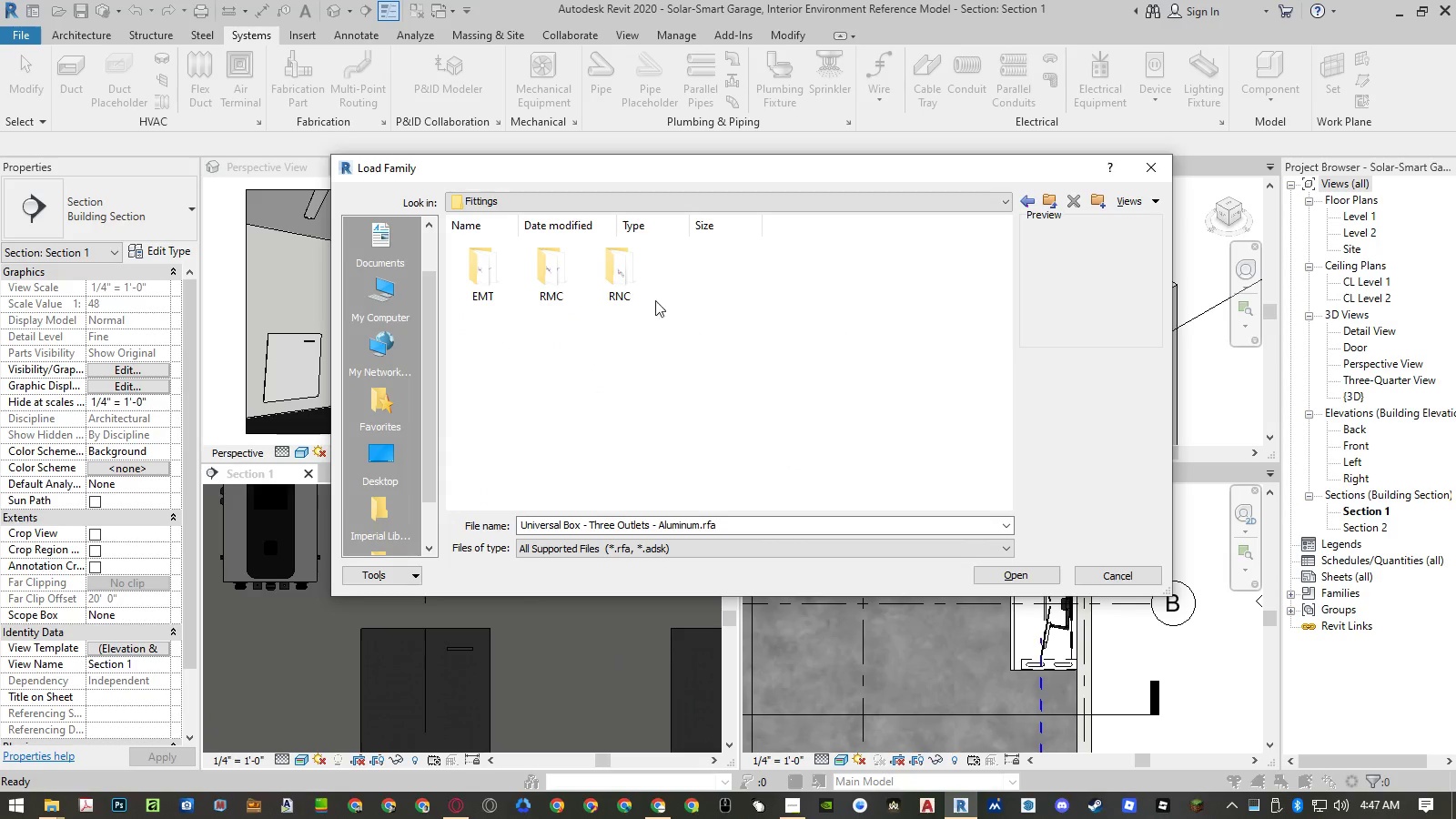 
double_click([641, 288])
 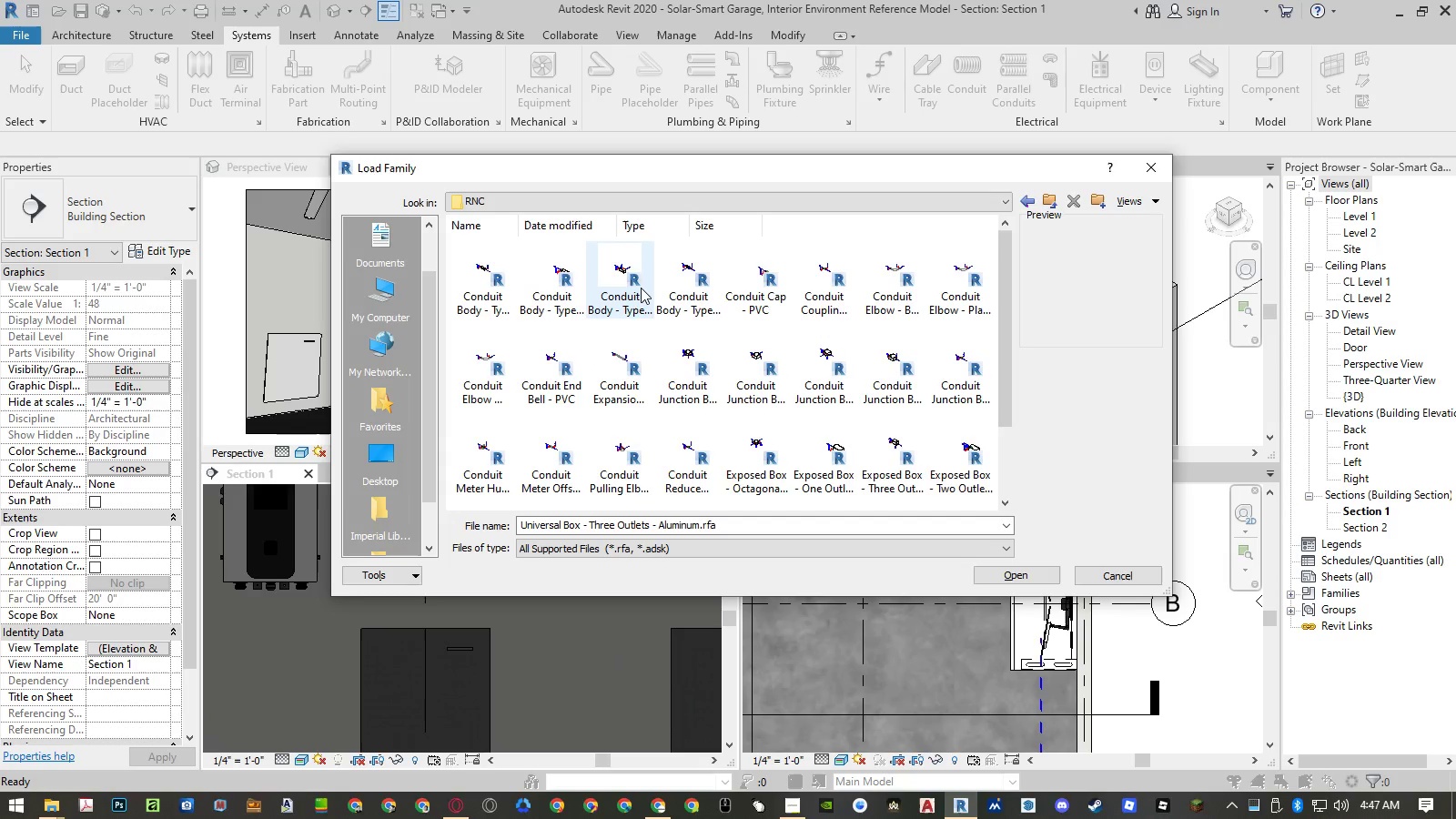 
left_click([641, 288])
 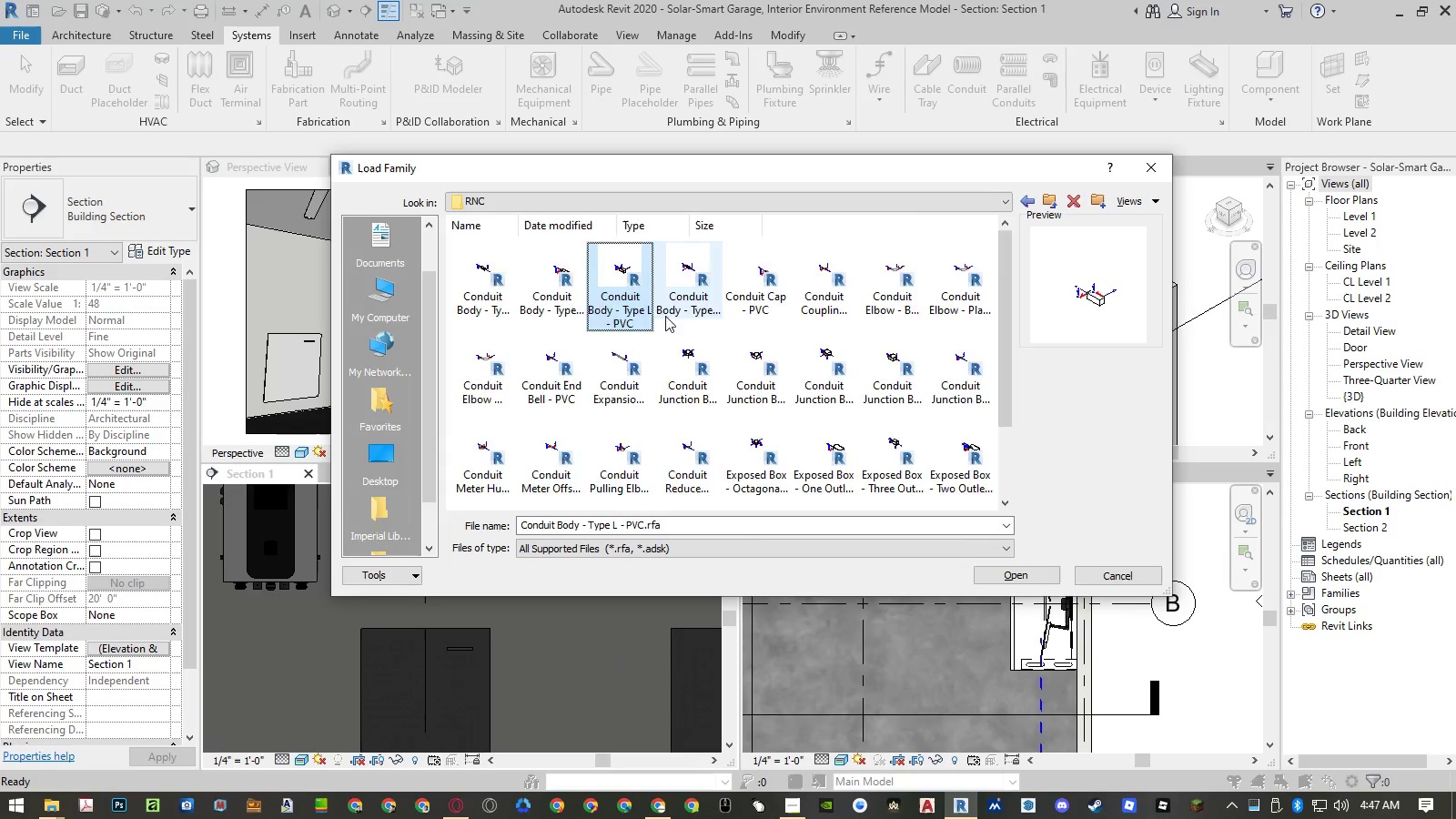 
scroll: coordinate [665, 318], scroll_direction: down, amount: 3.0
 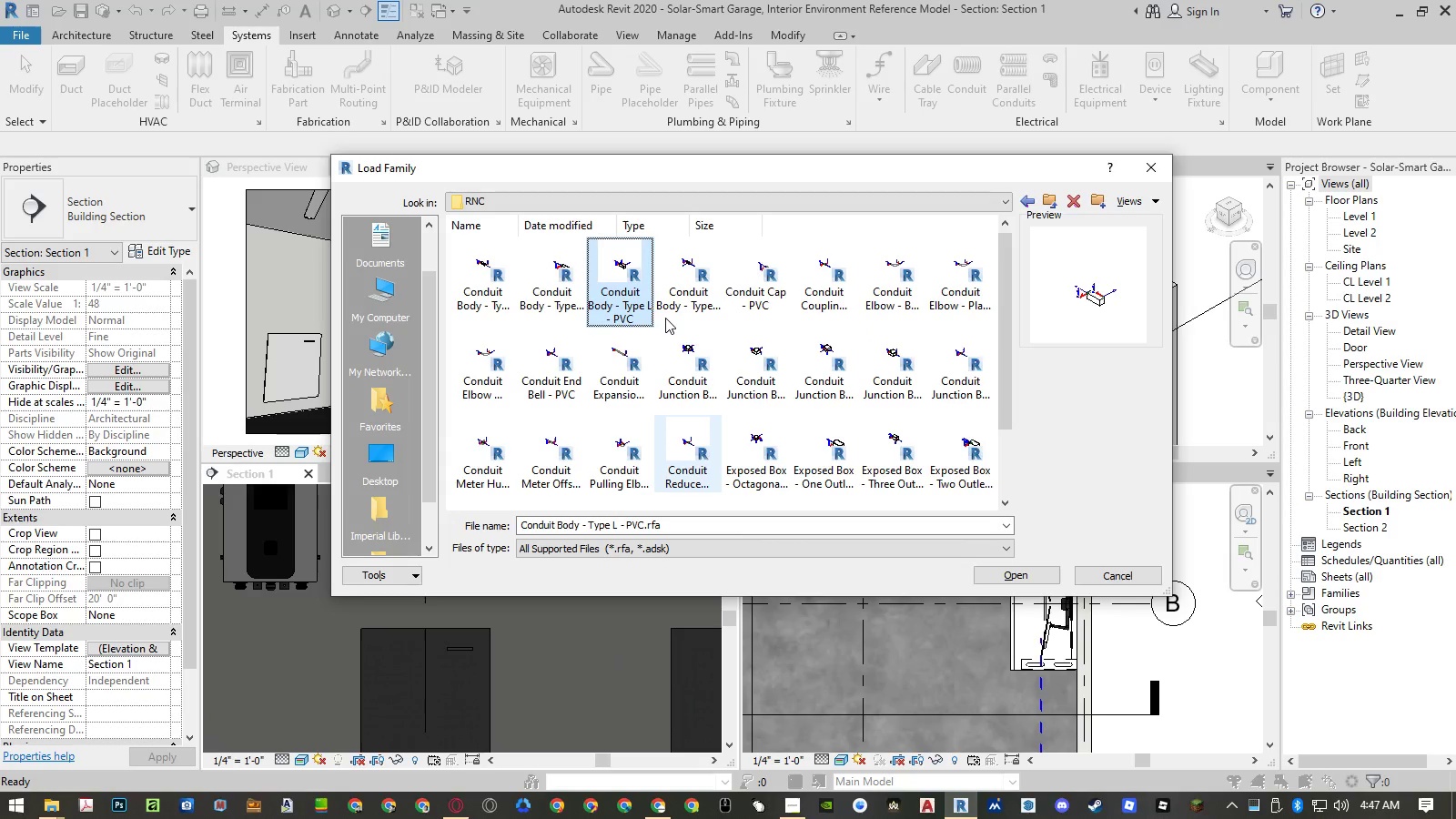 
scroll: coordinate [665, 317], scroll_direction: up, amount: 5.0
 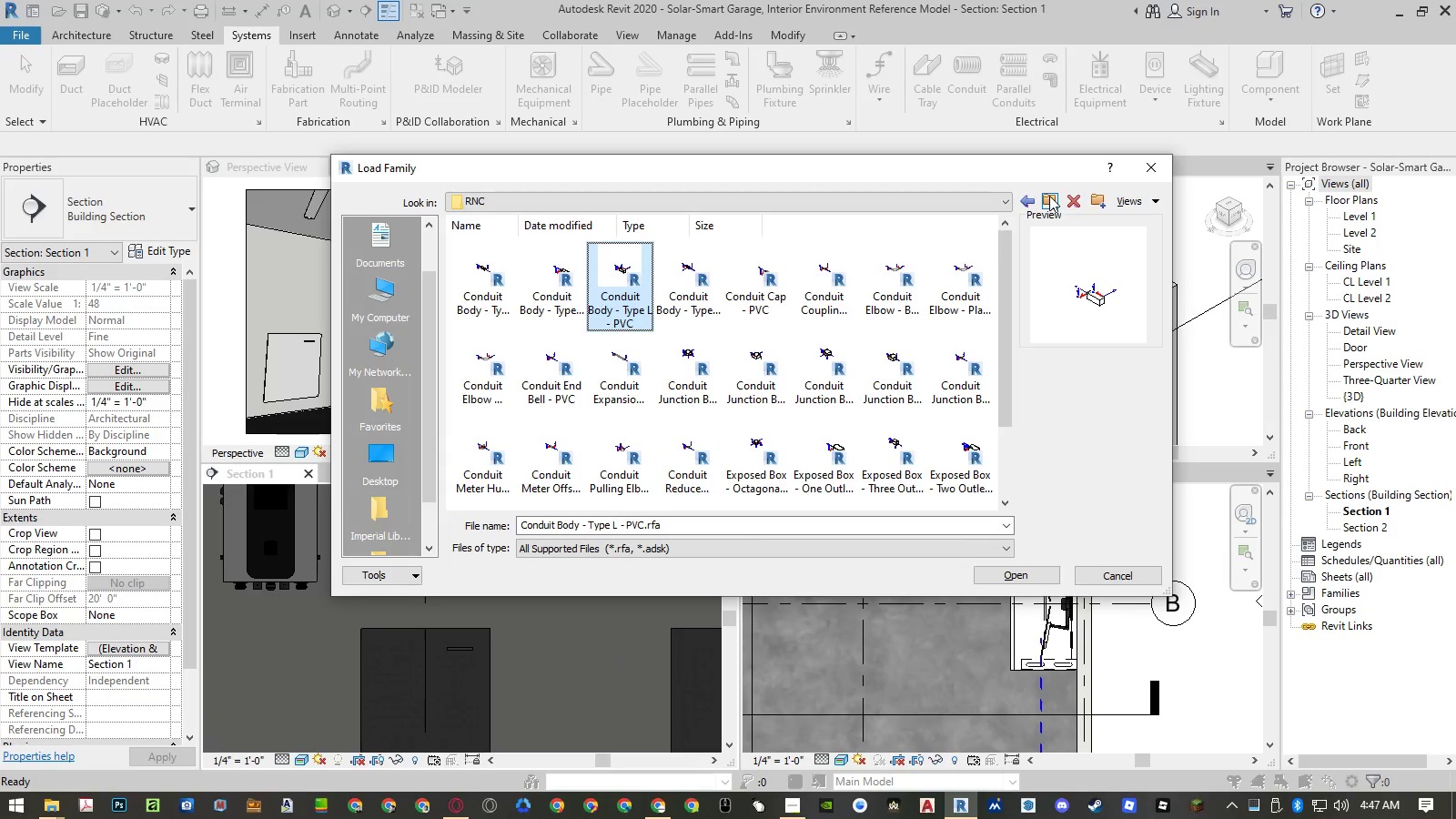 
left_click([1049, 196])
 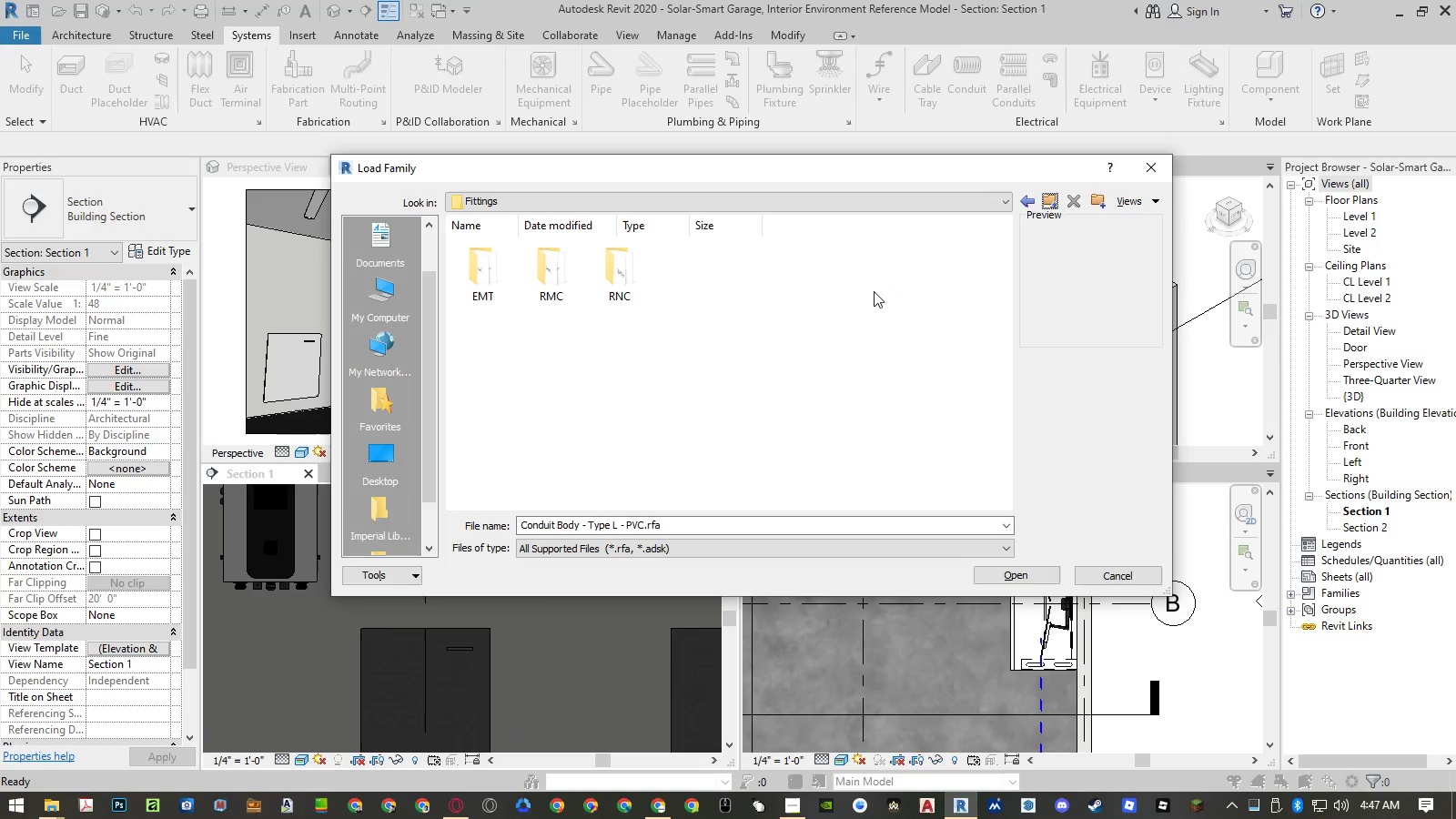 
hold_key(key=AltLeft, duration=26.61)
 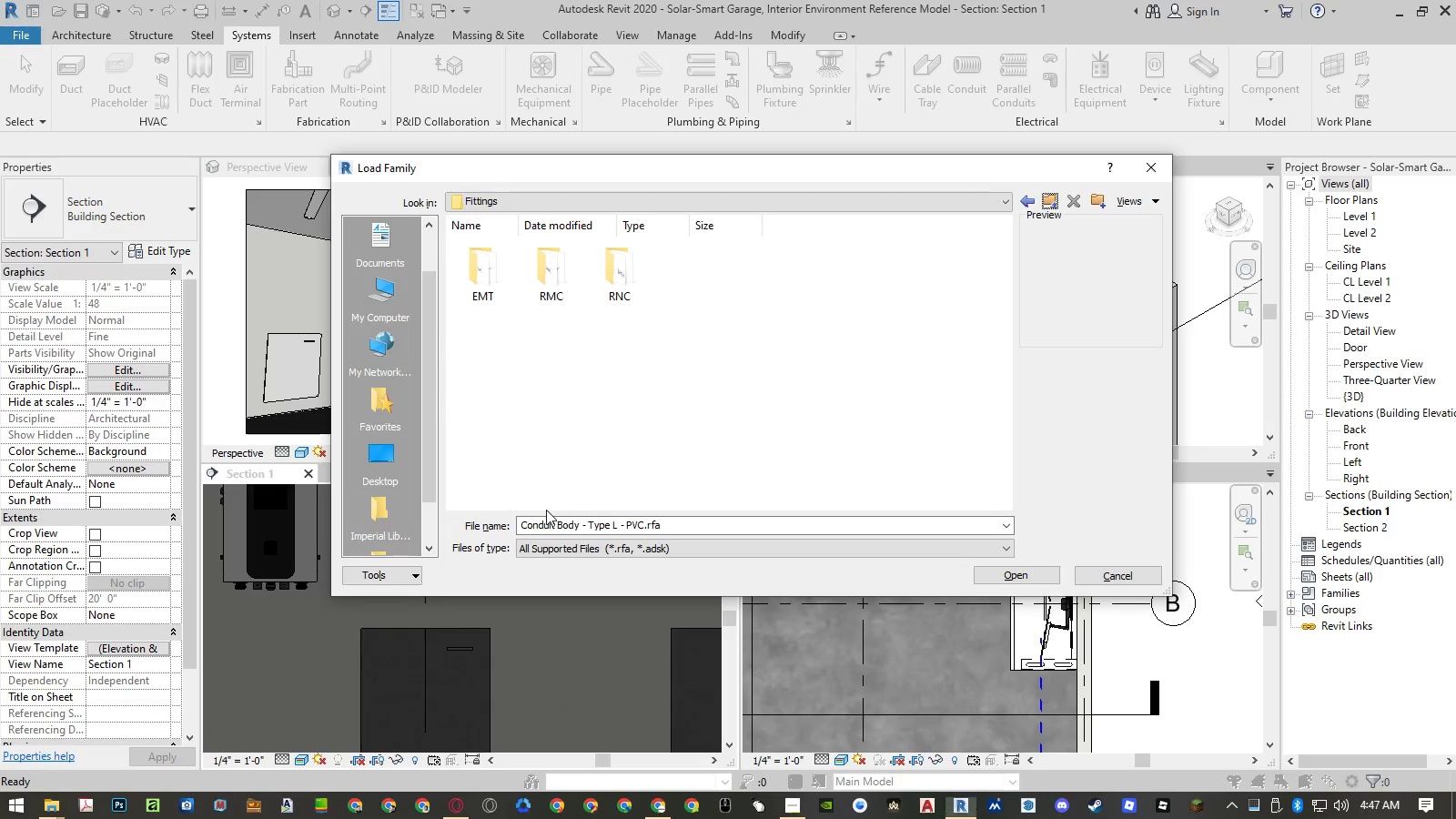 
hold_key(key=Tab, duration=26.52)
 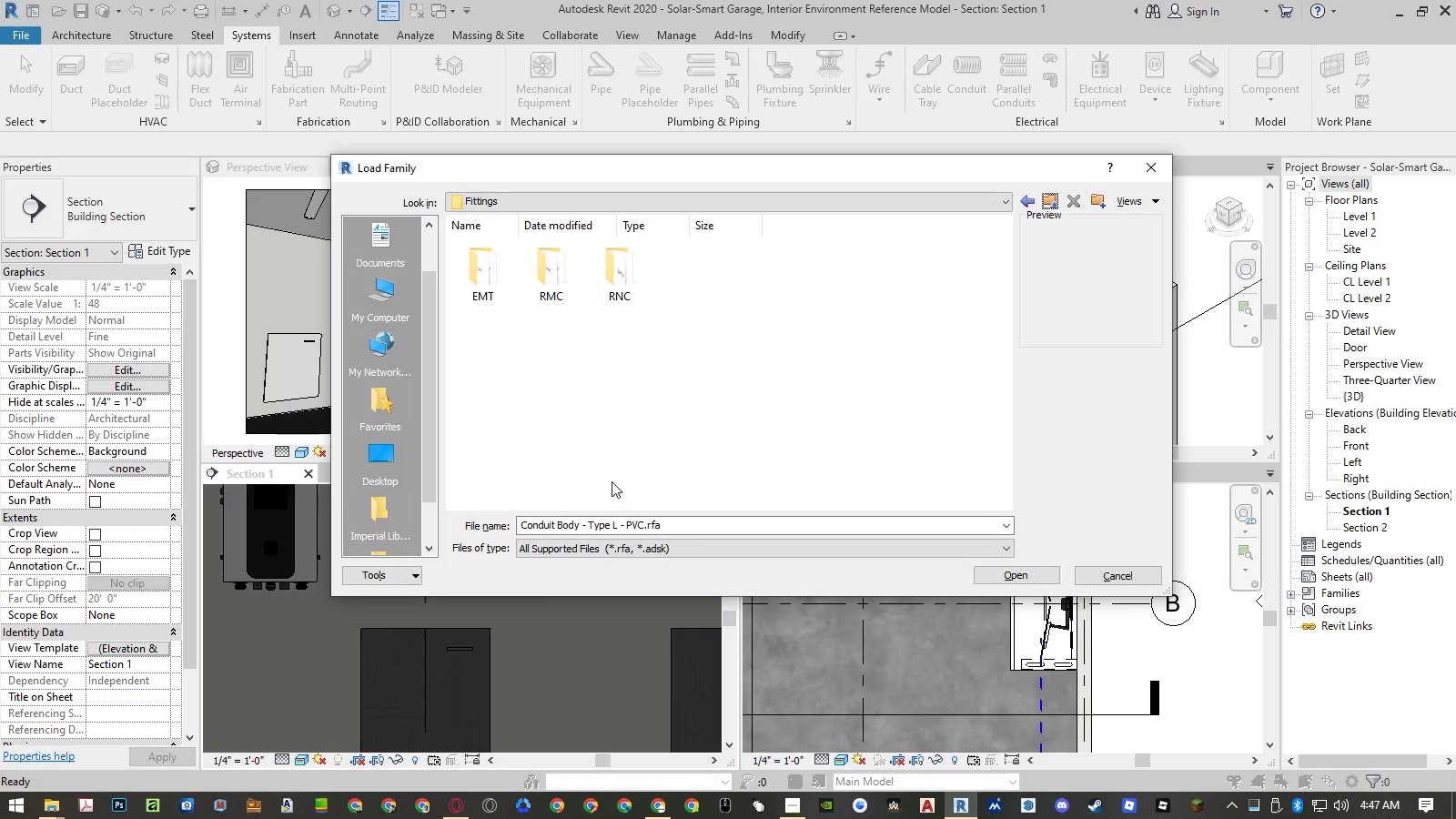 
left_click([661, 20])
 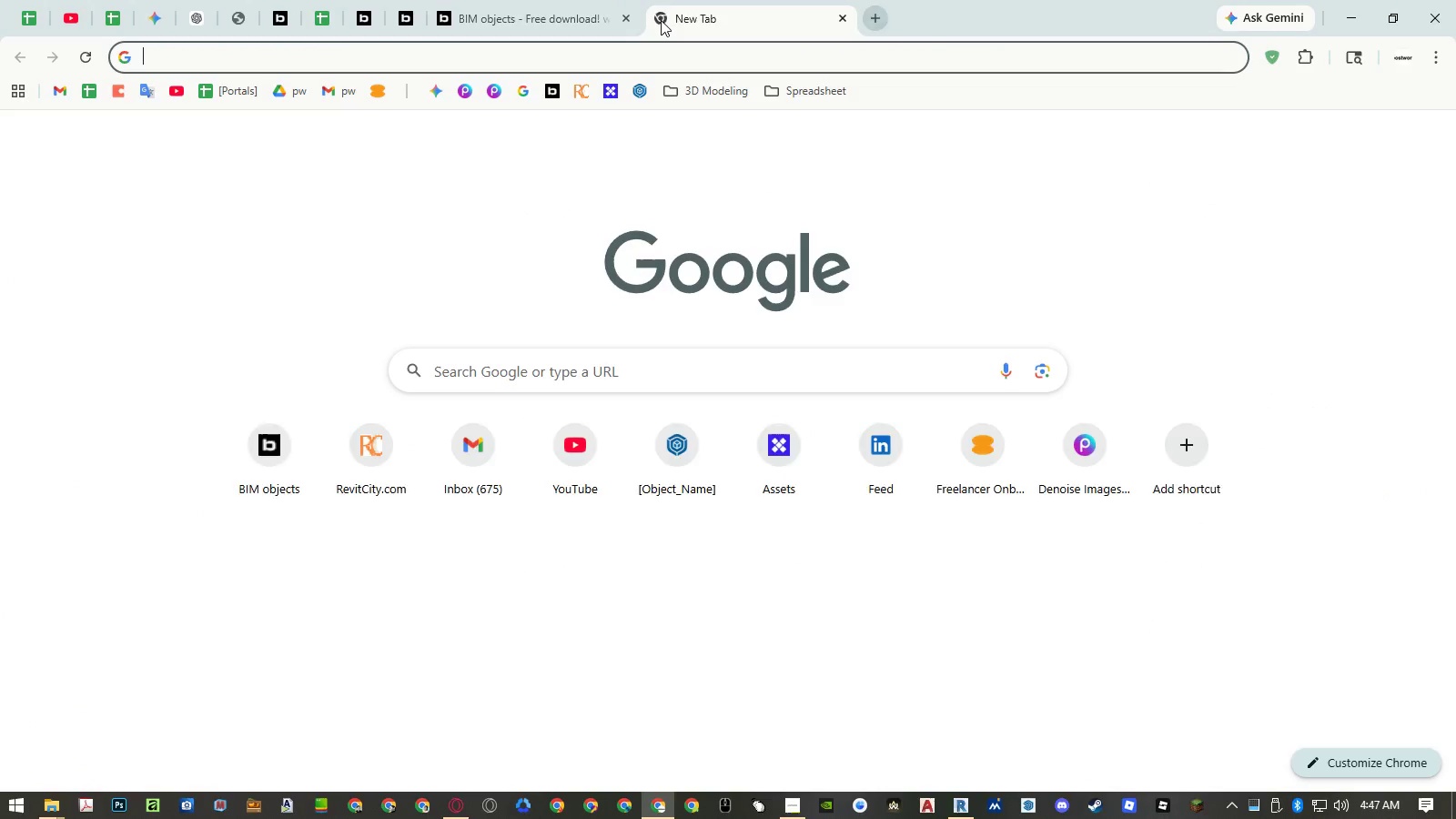 
type(emt, vs mc vs nt)
 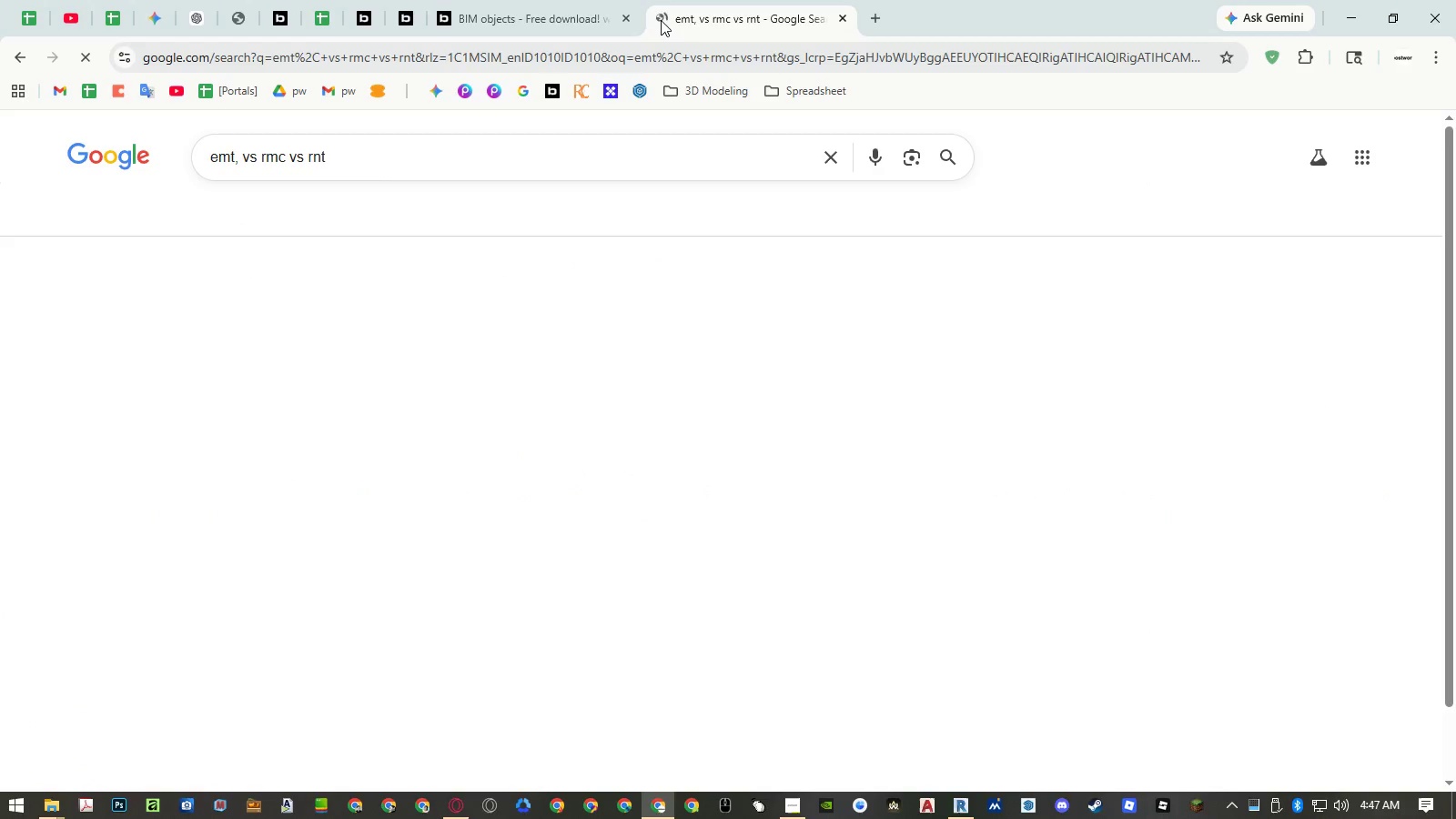 
hold_key(key=R, duration=1.99)
 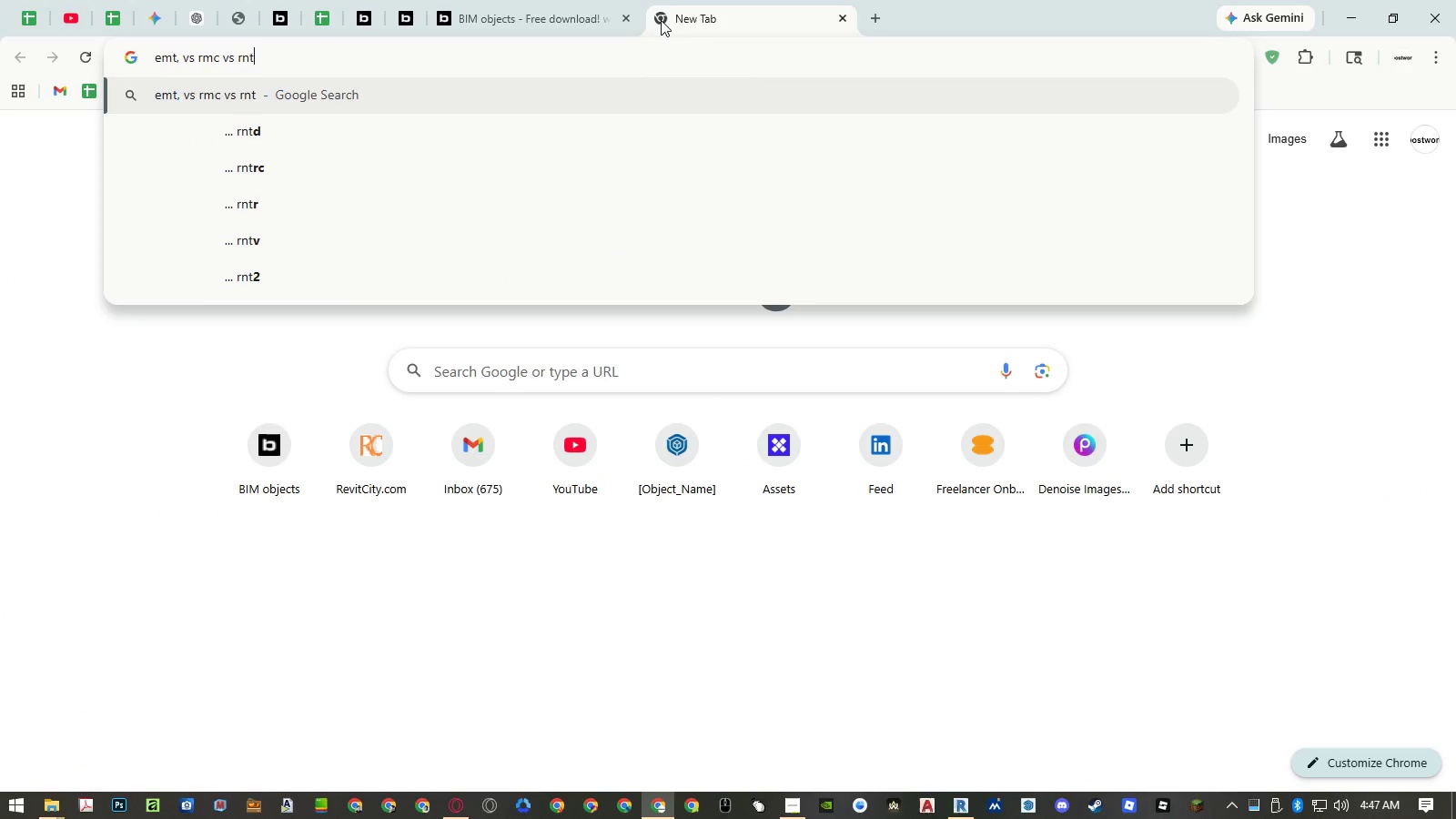 
key(Enter)
 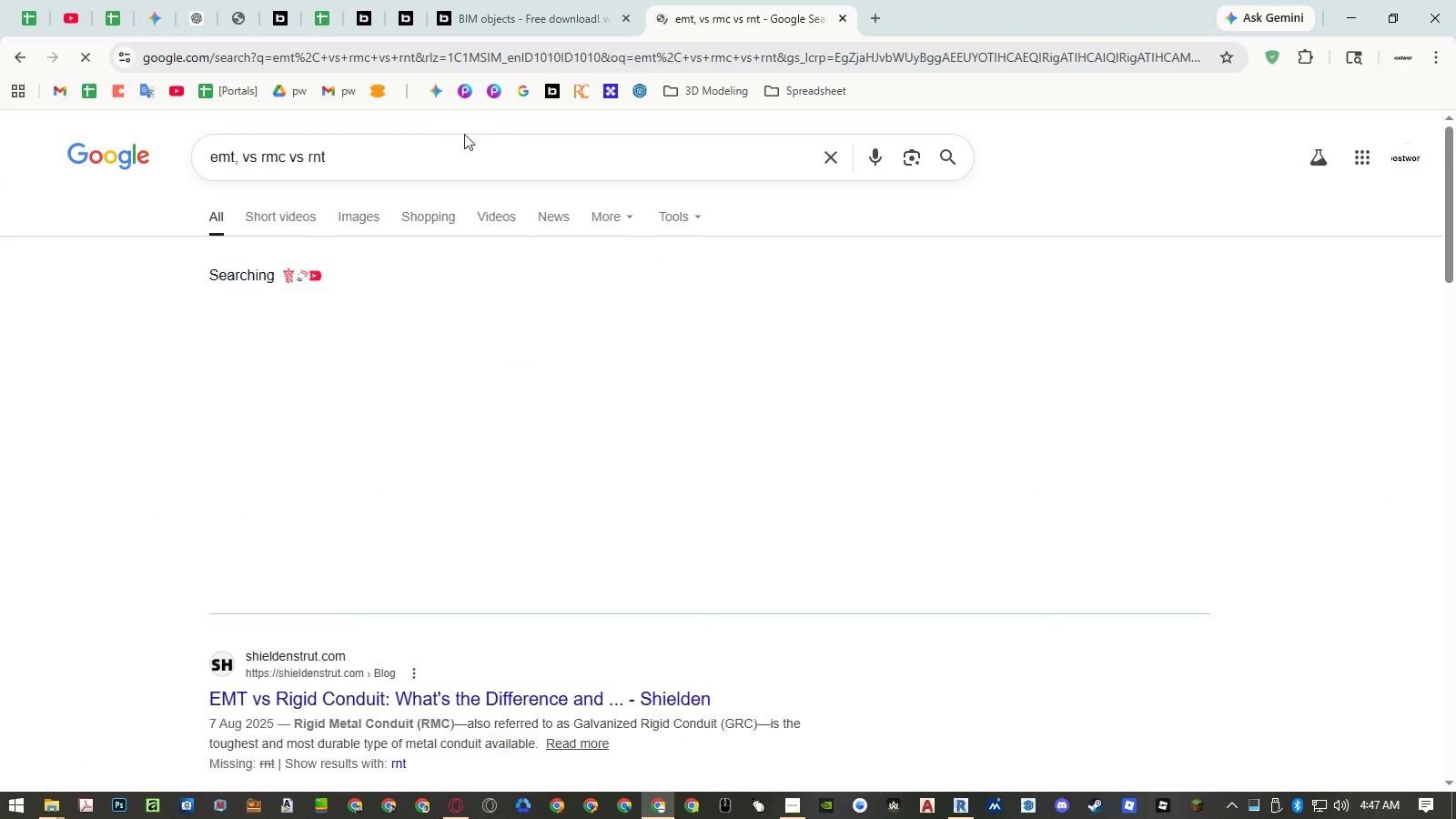 
left_click([440, 157])
 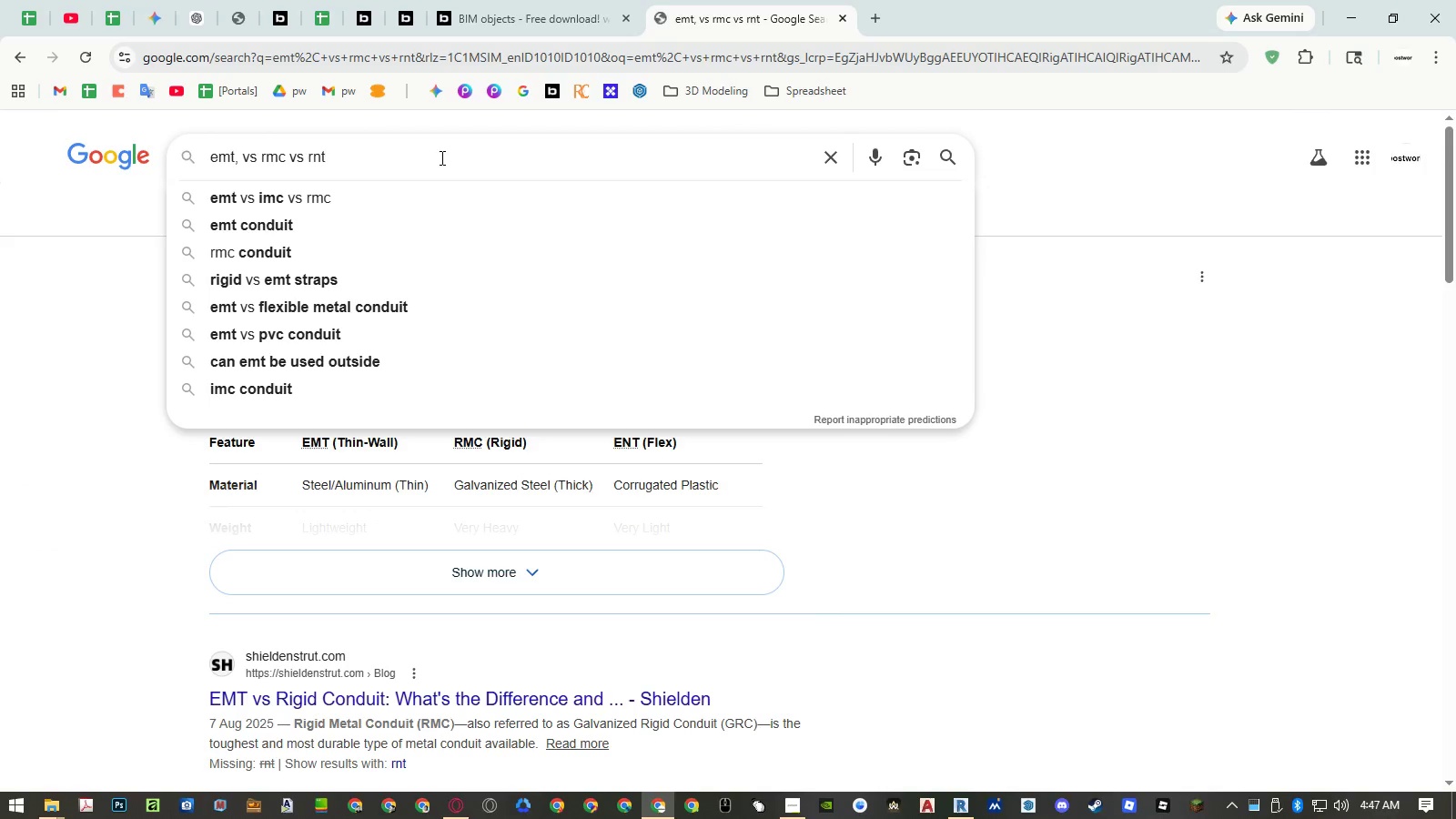 
key(Backspace)
 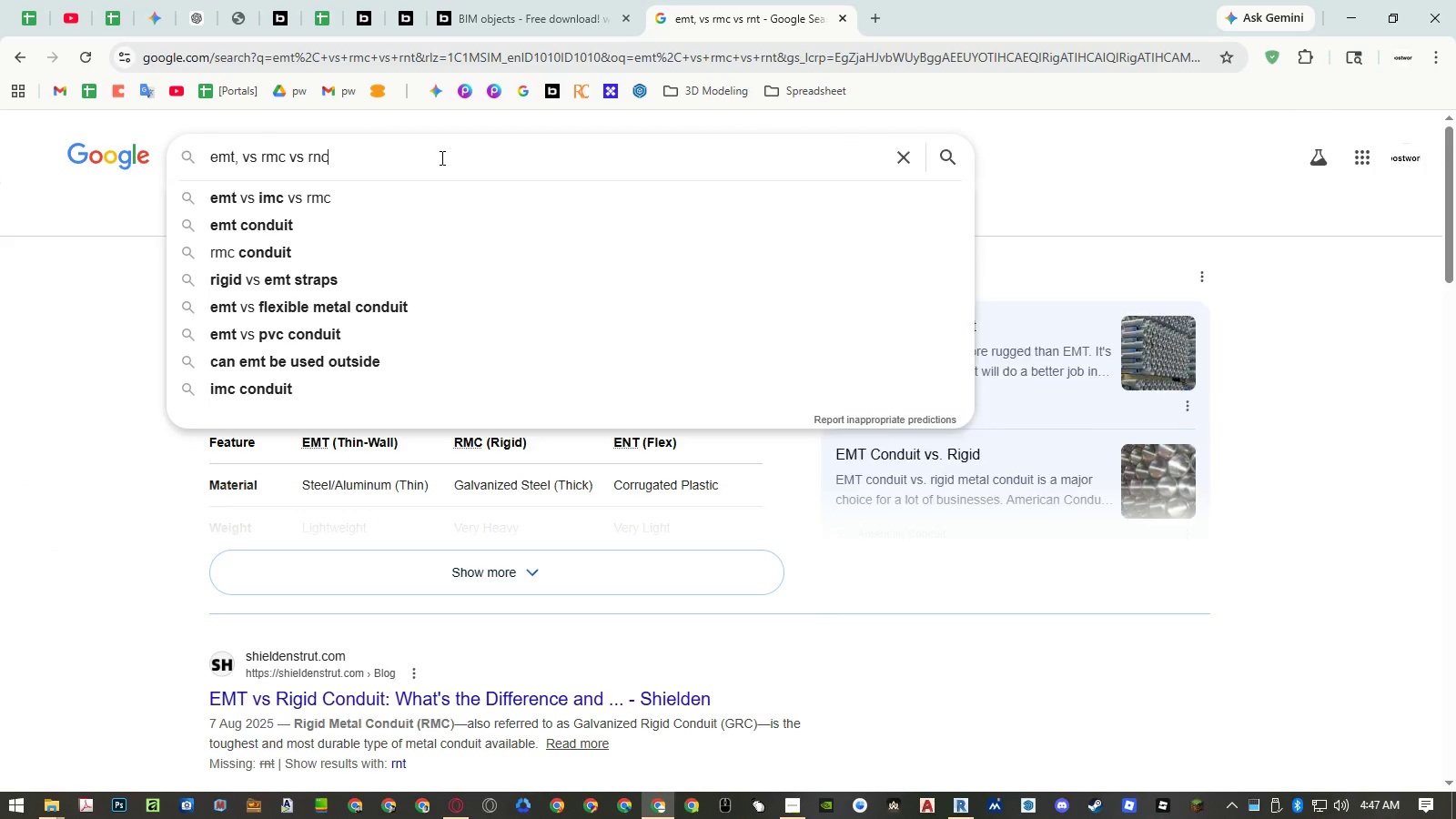 
key(C)
 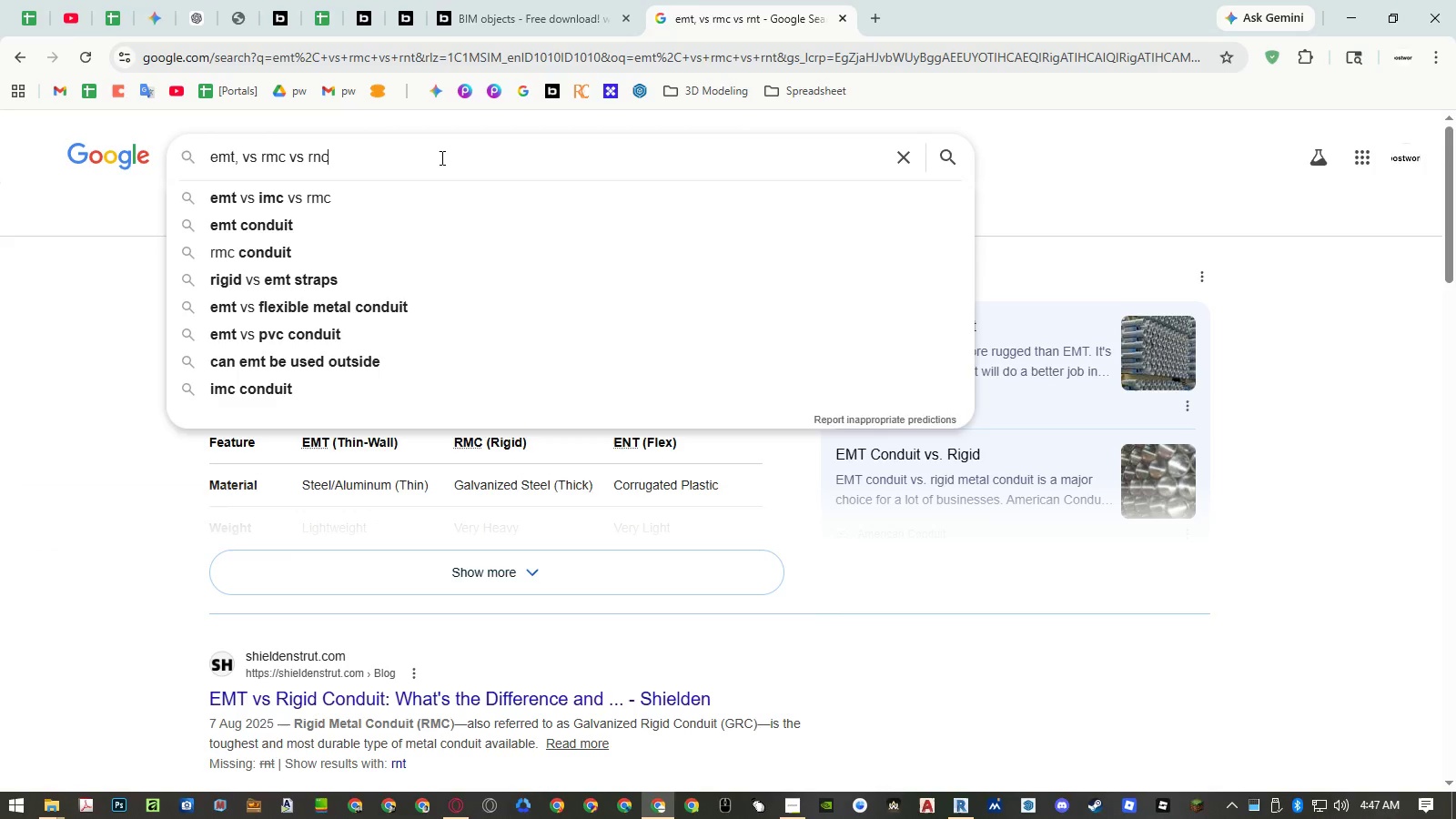 
key(Enter)
 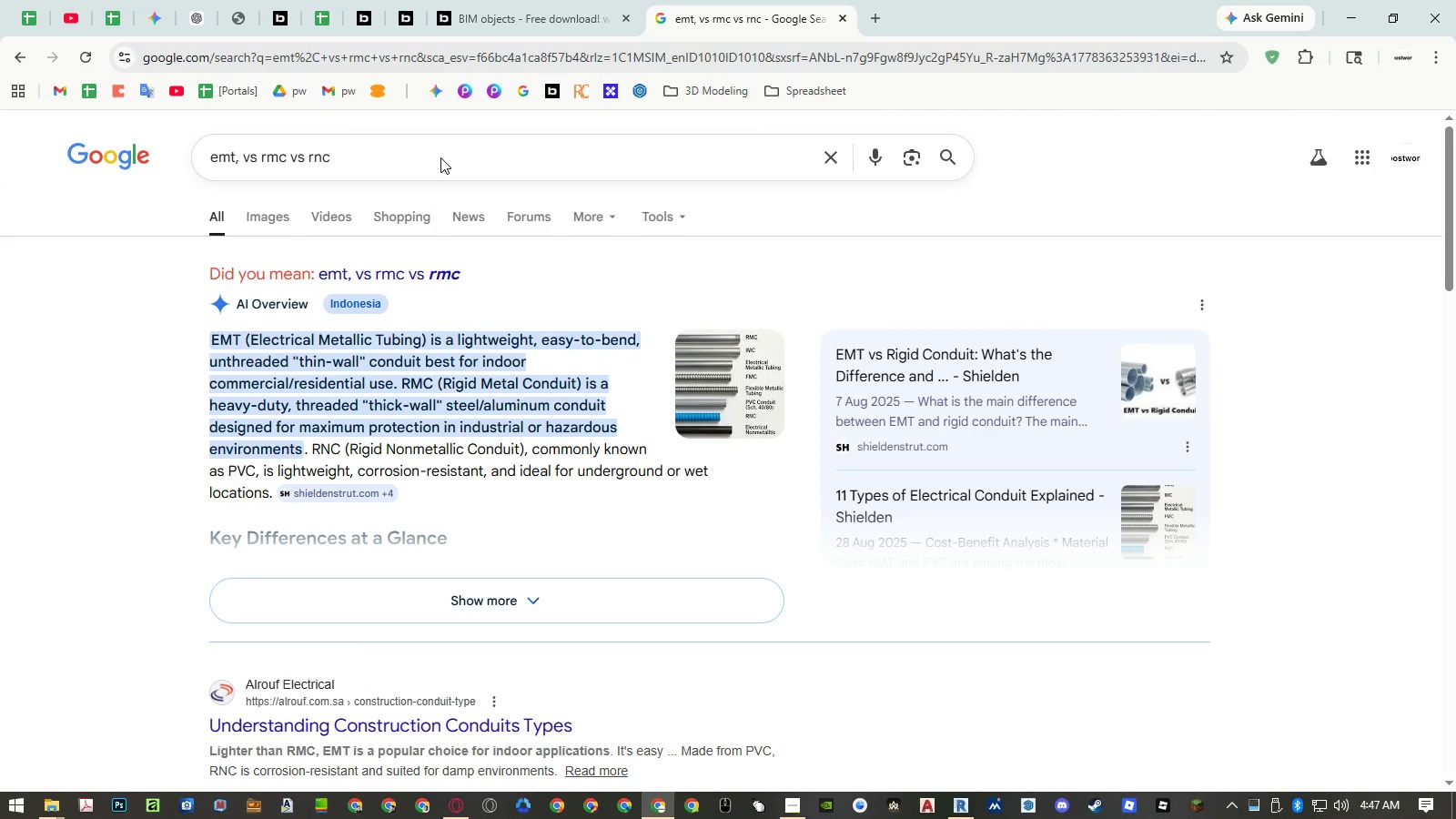 
left_click([470, 592])
 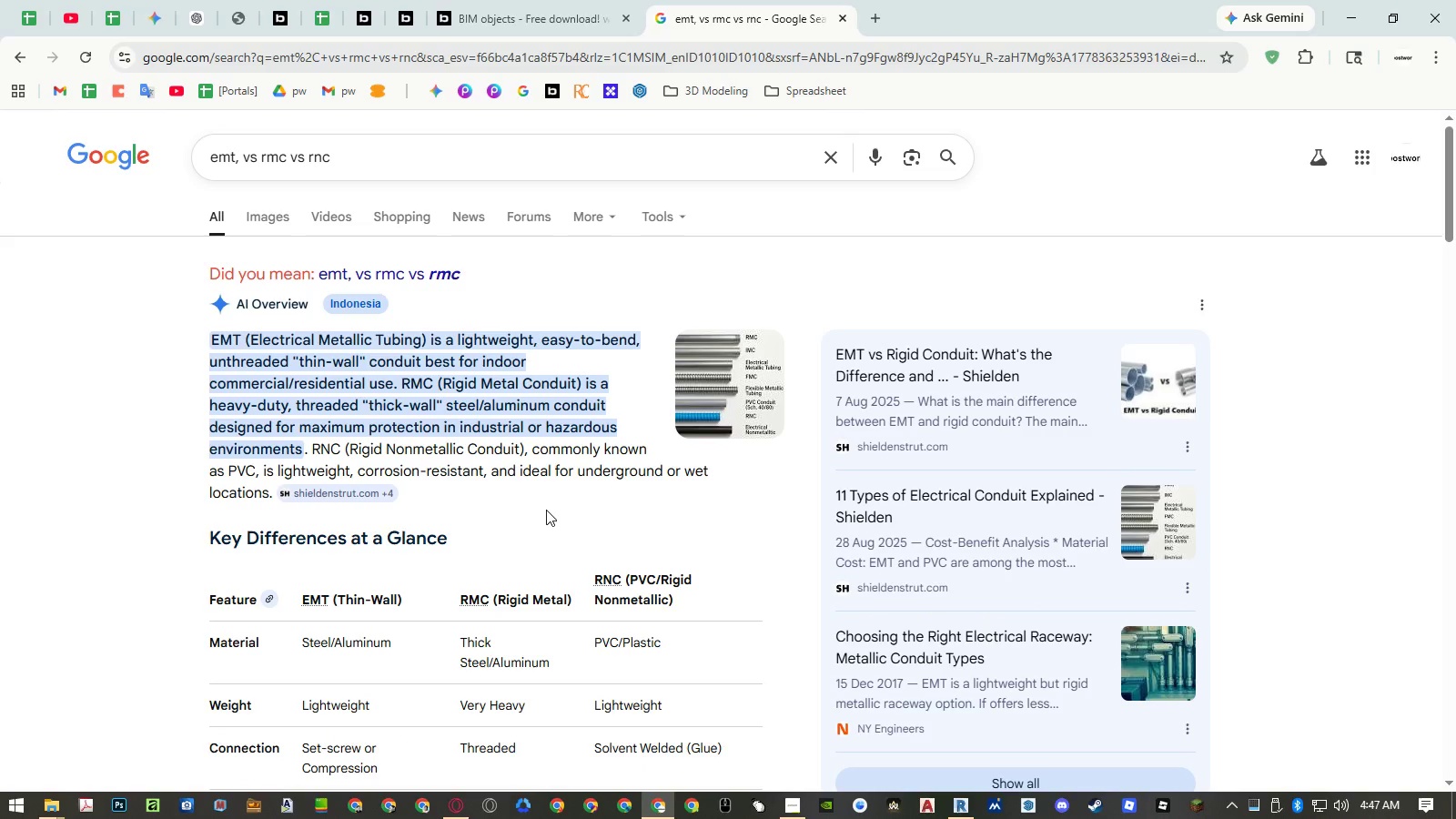 
double_click([623, 297])
 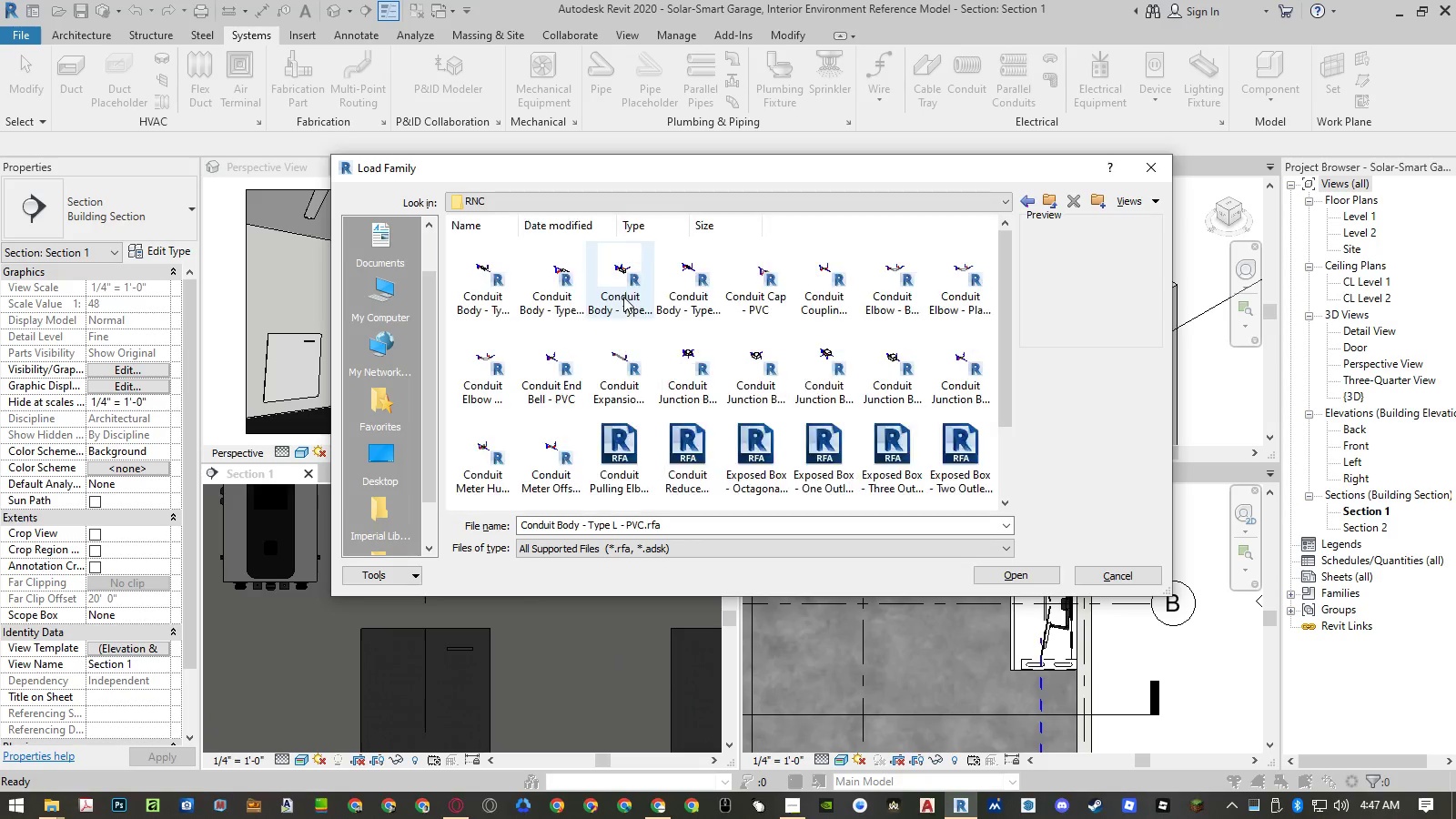 
key(Control+A)
 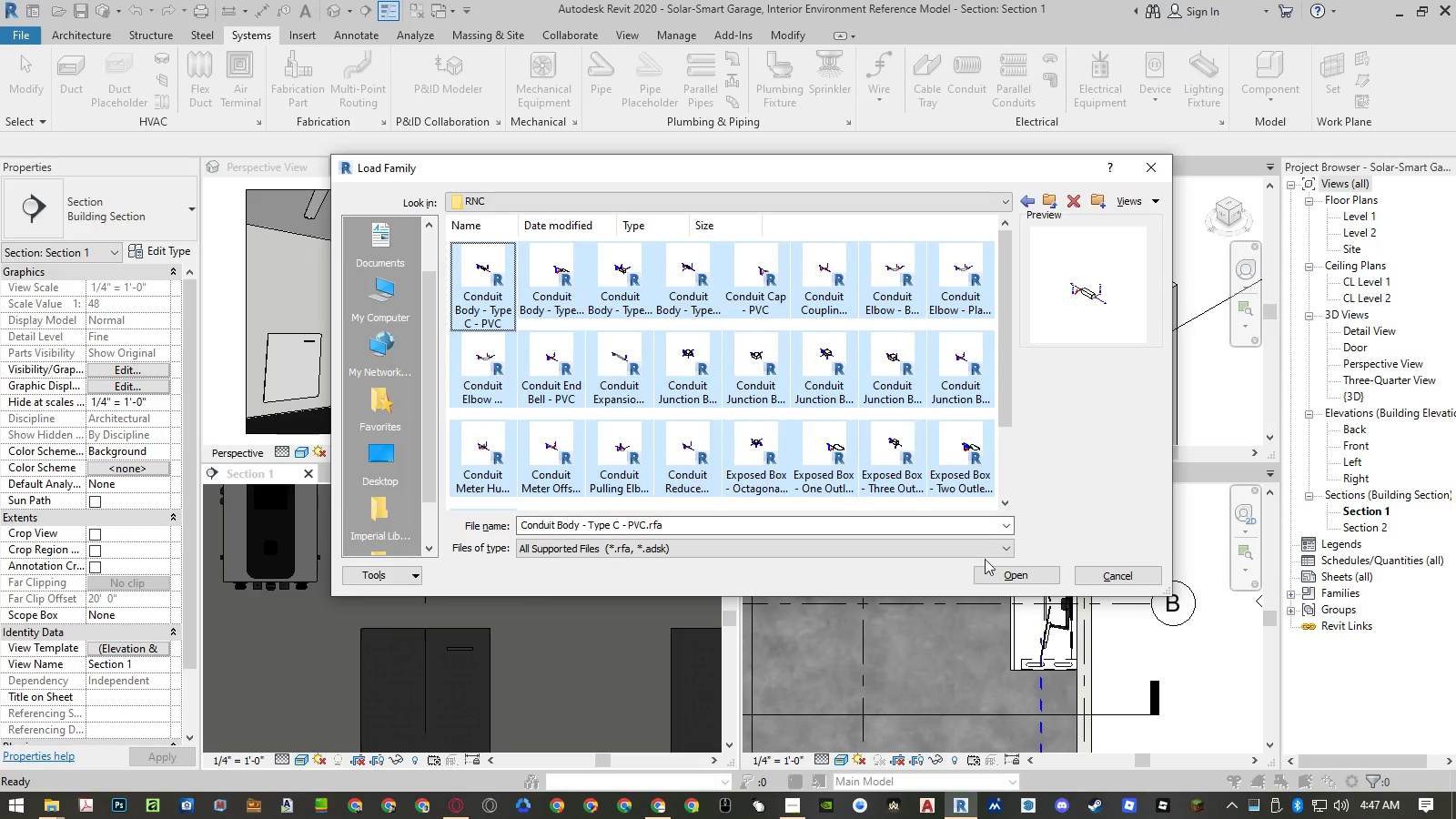 
left_click([1001, 571])
 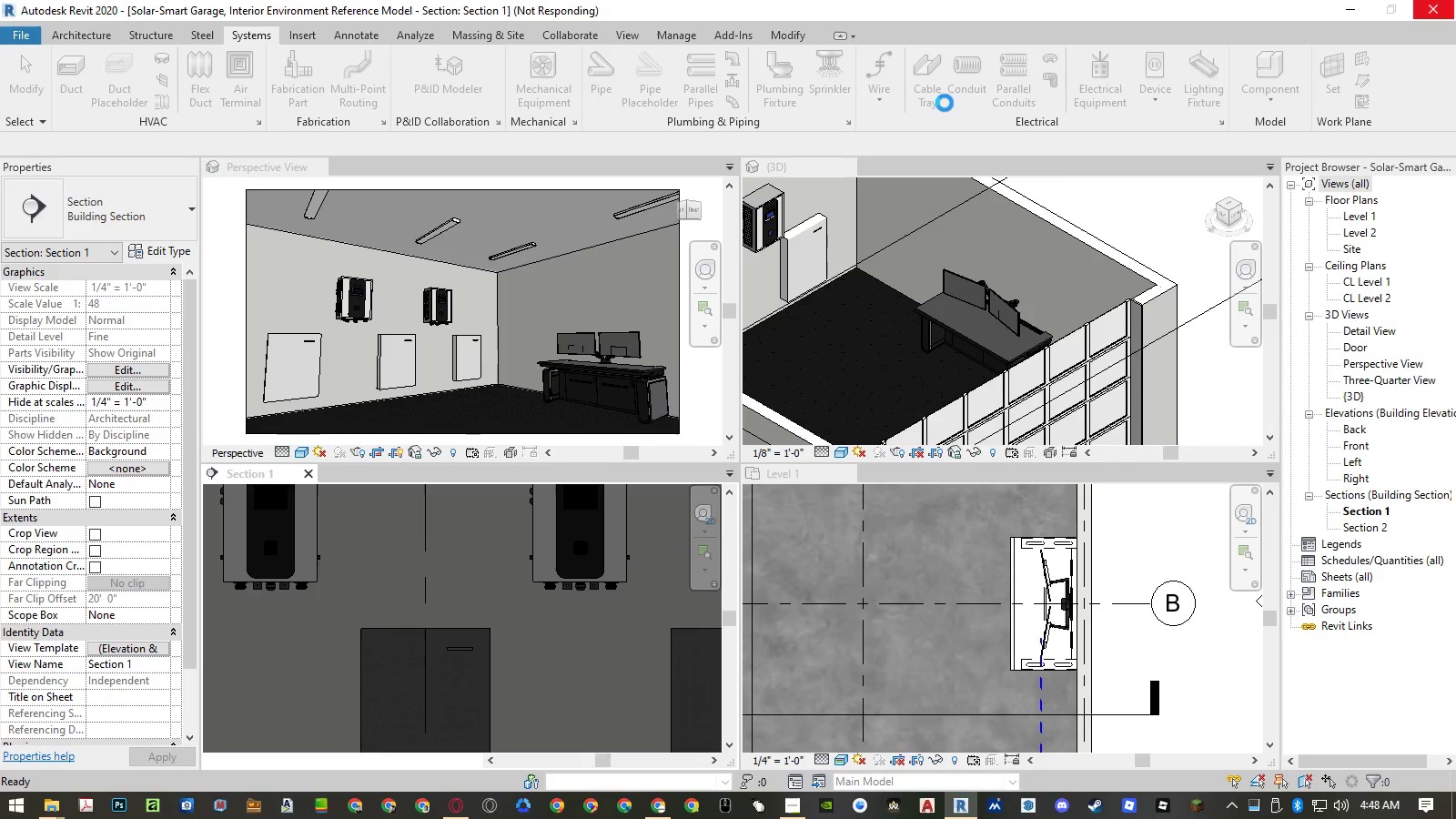 
wait(24.58)
 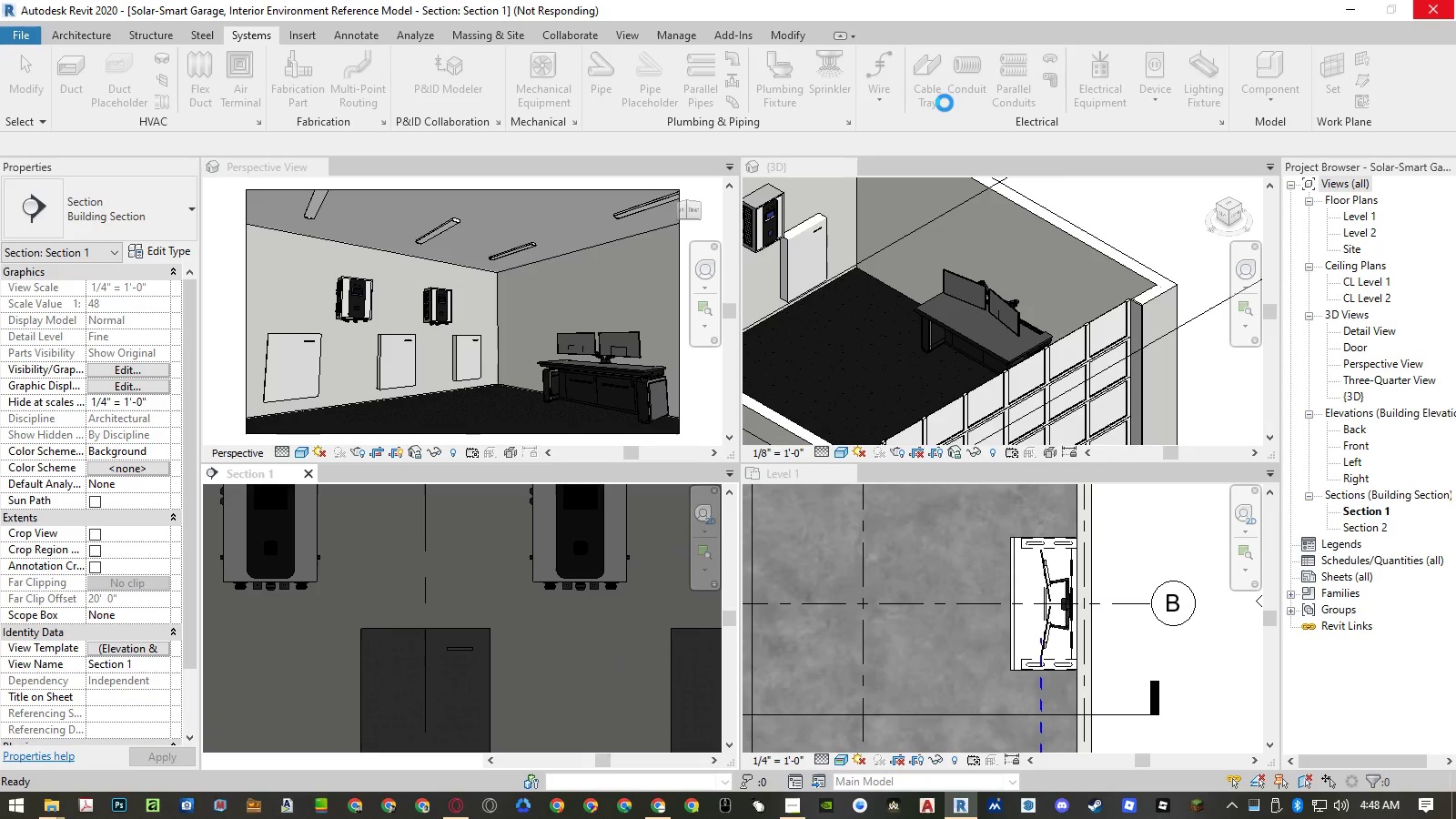 
left_click([168, 217])
 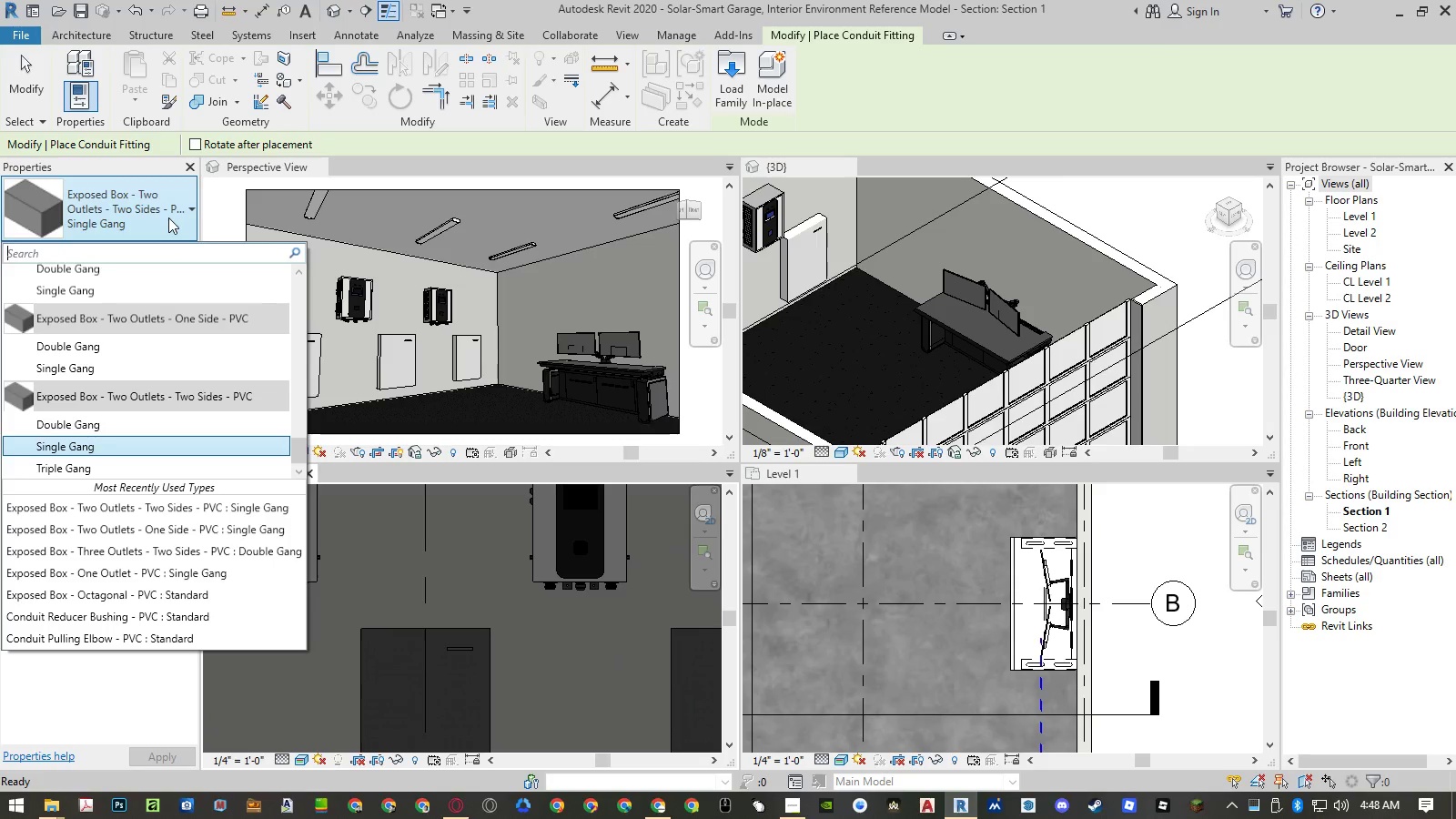 
scroll: coordinate [157, 298], scroll_direction: up, amount: 33.0
 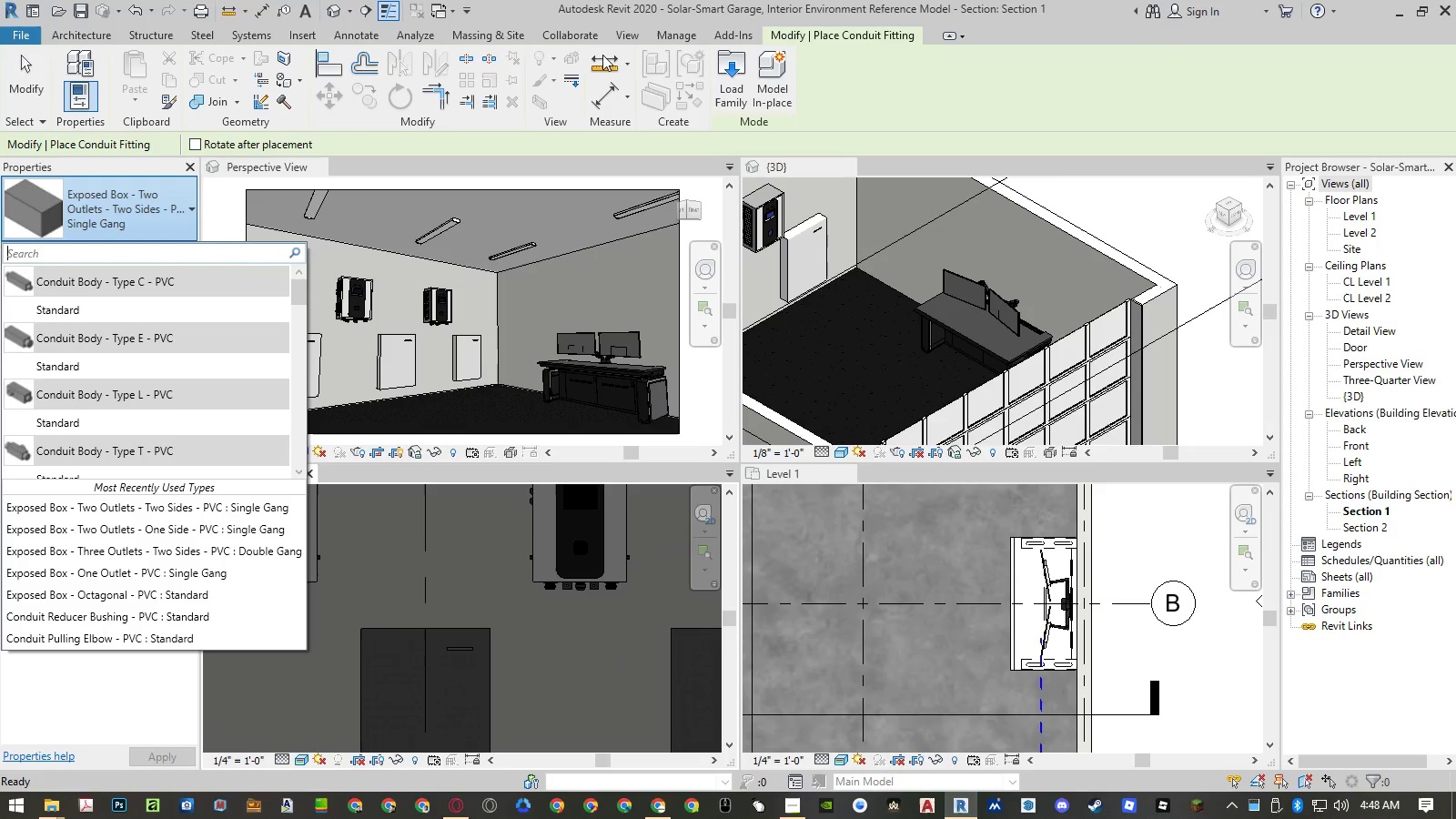 
left_click([270, 32])
 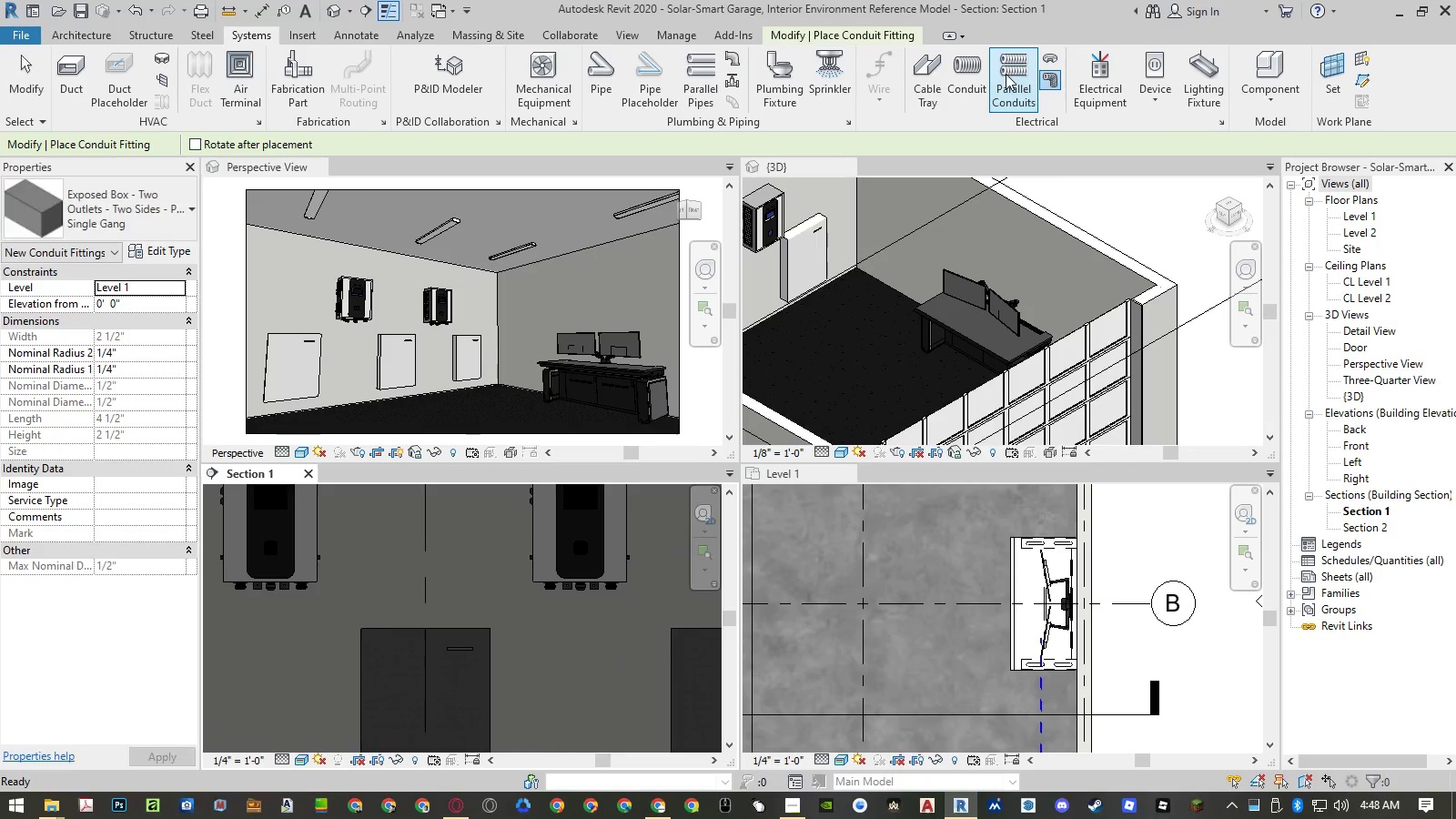 
left_click([983, 74])
 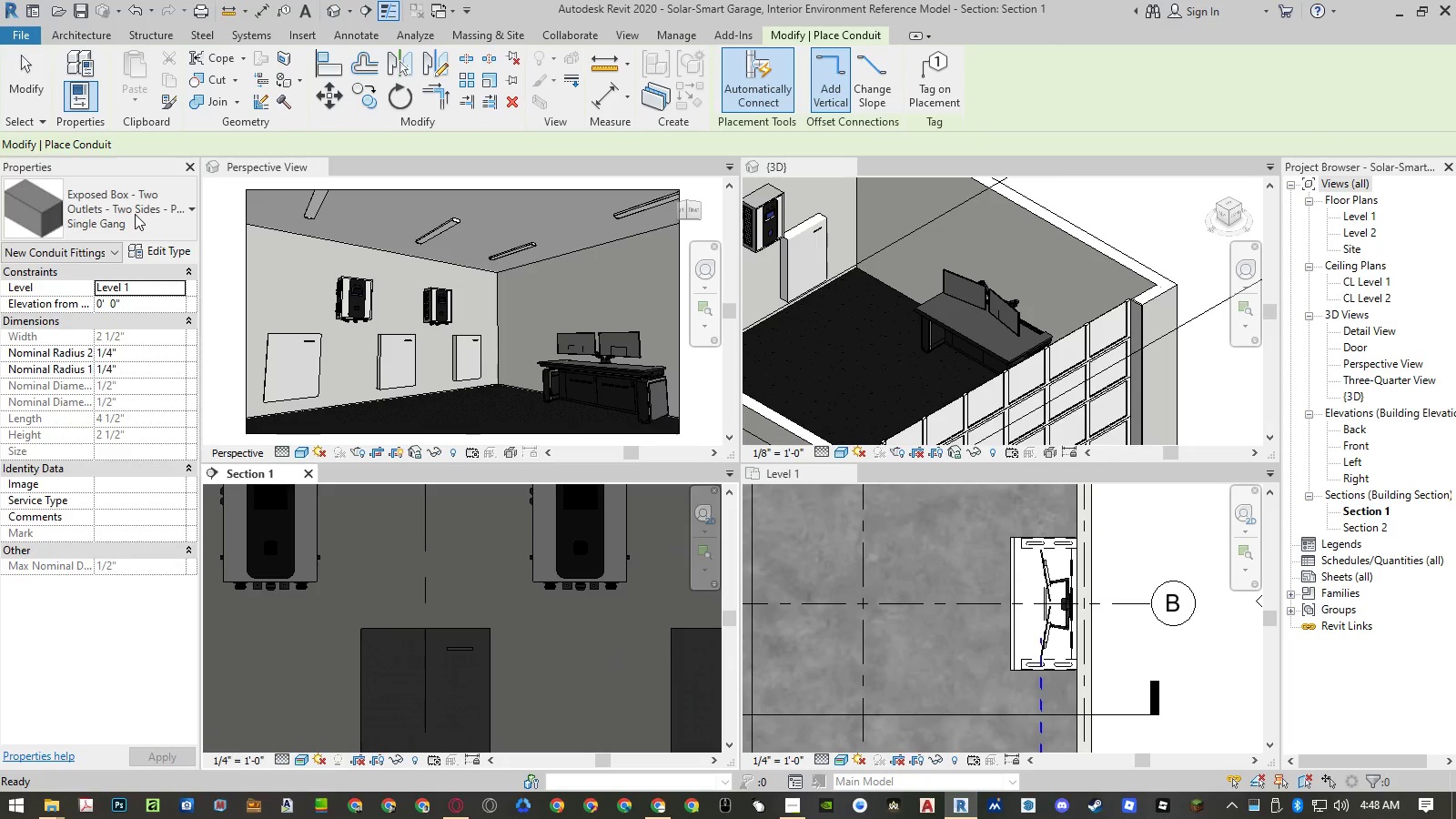 
left_click([135, 214])
 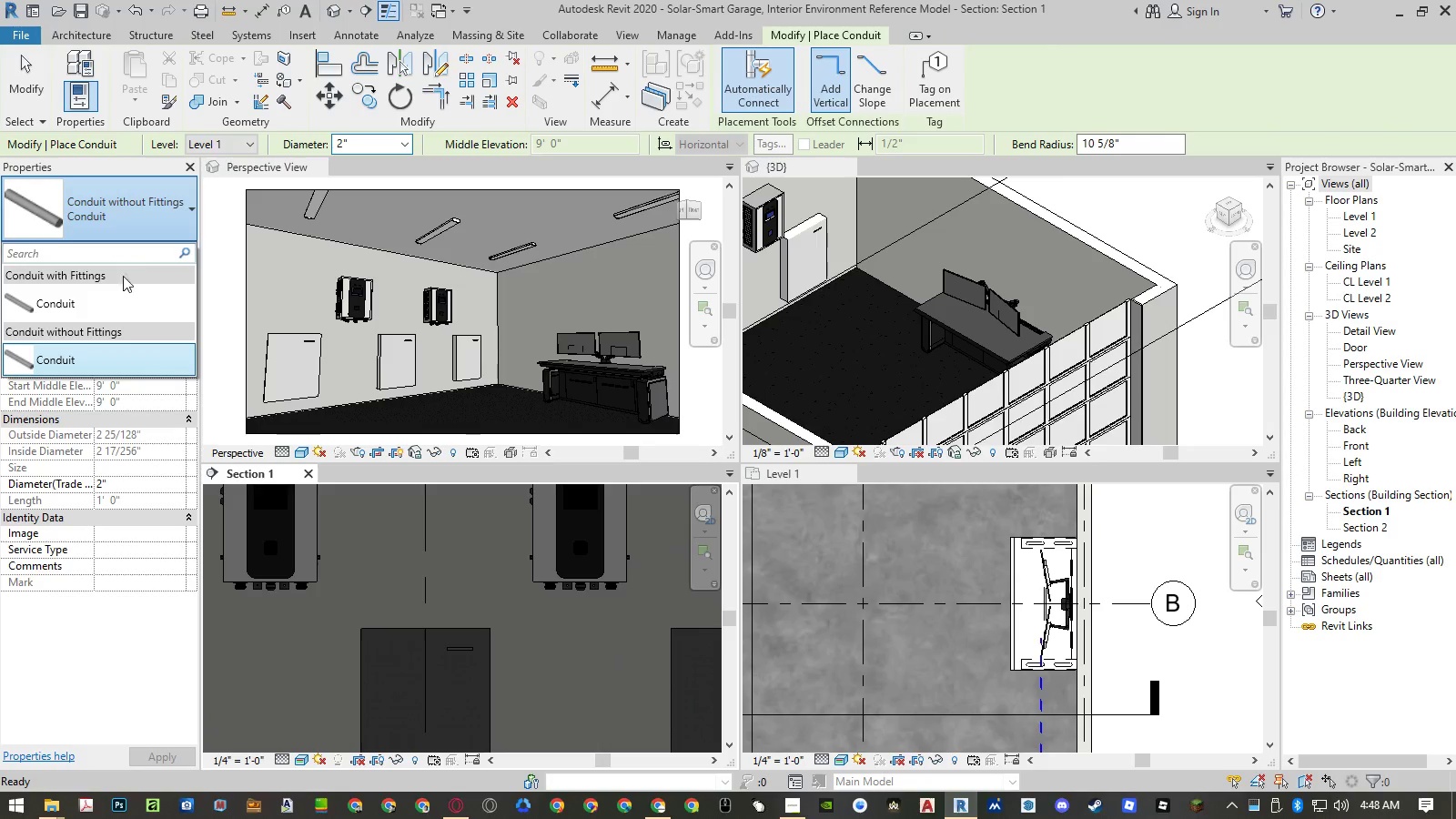 
left_click([116, 297])
 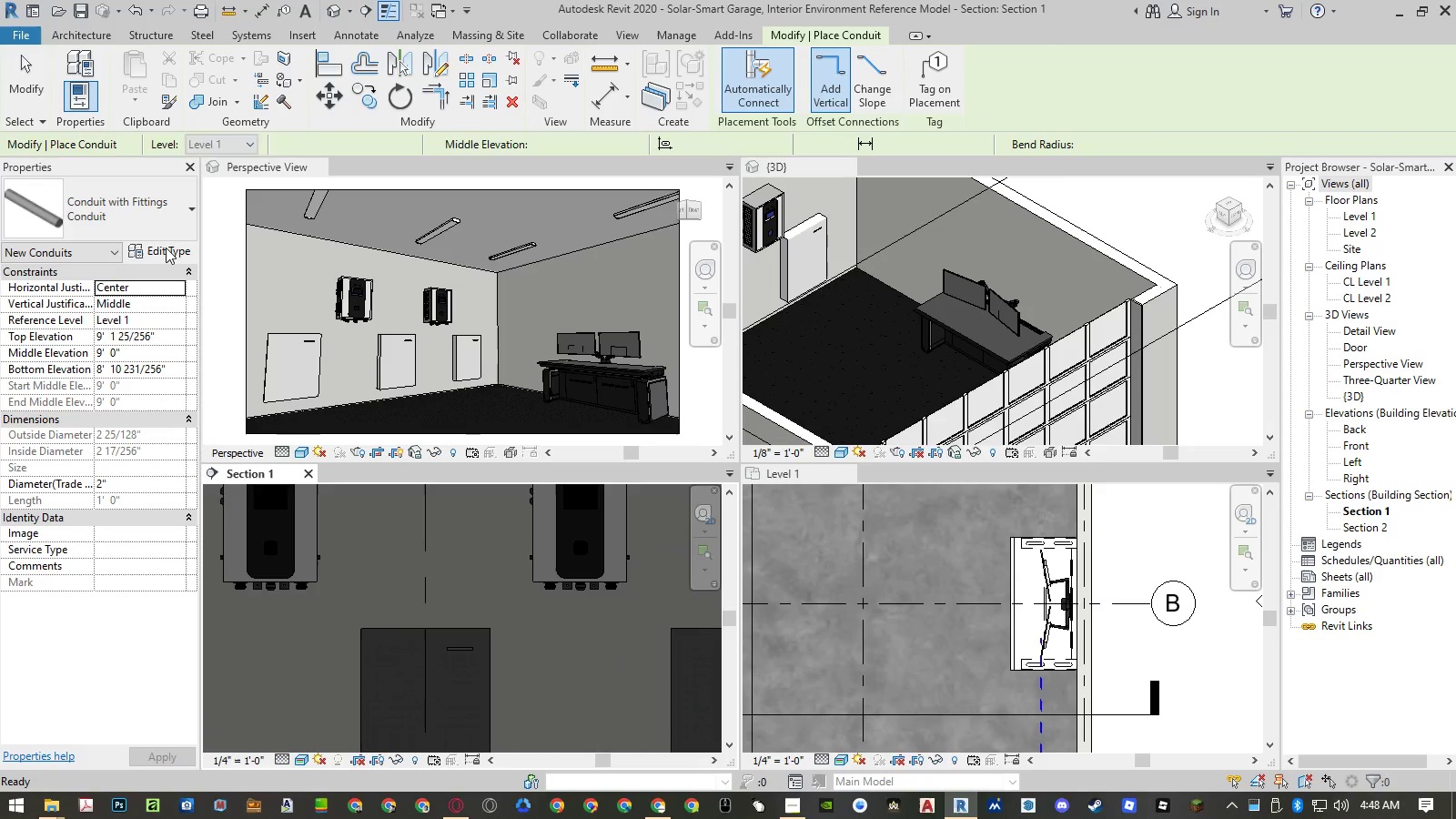 
left_click([167, 245])
 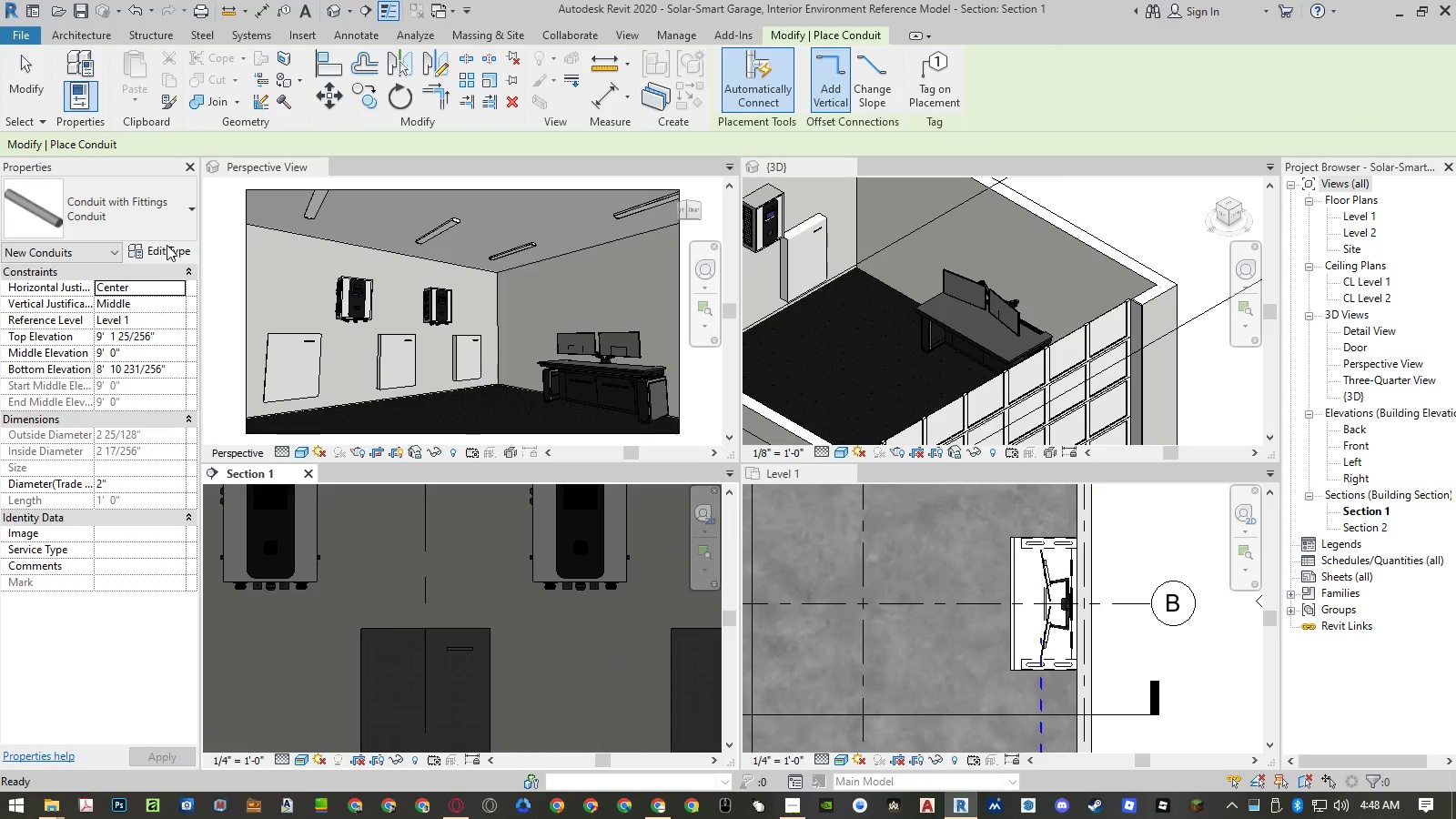 
mouse_move([711, 670])
 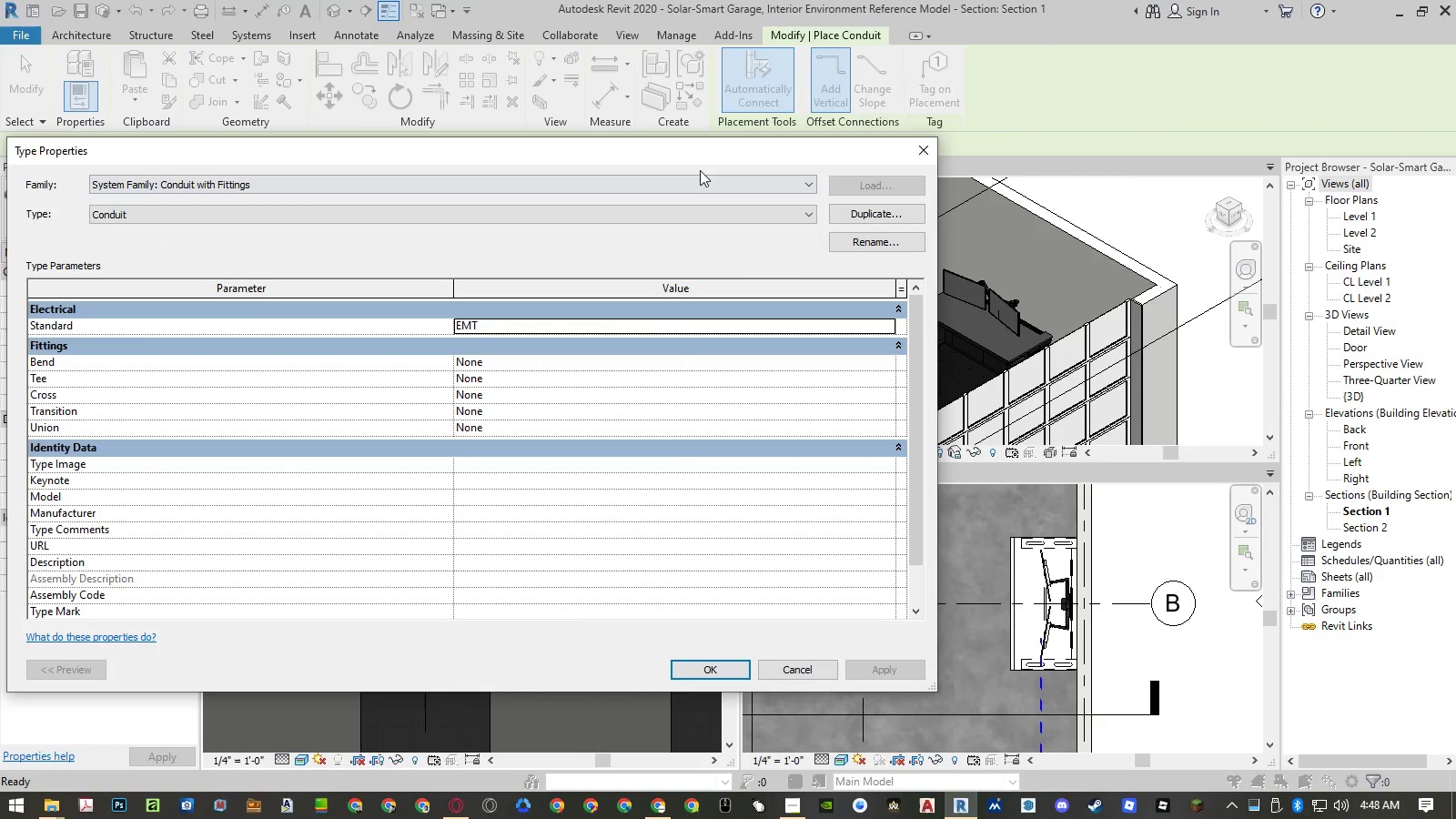 
left_click_drag(start_coordinate=[700, 157], to_coordinate=[867, 164])
 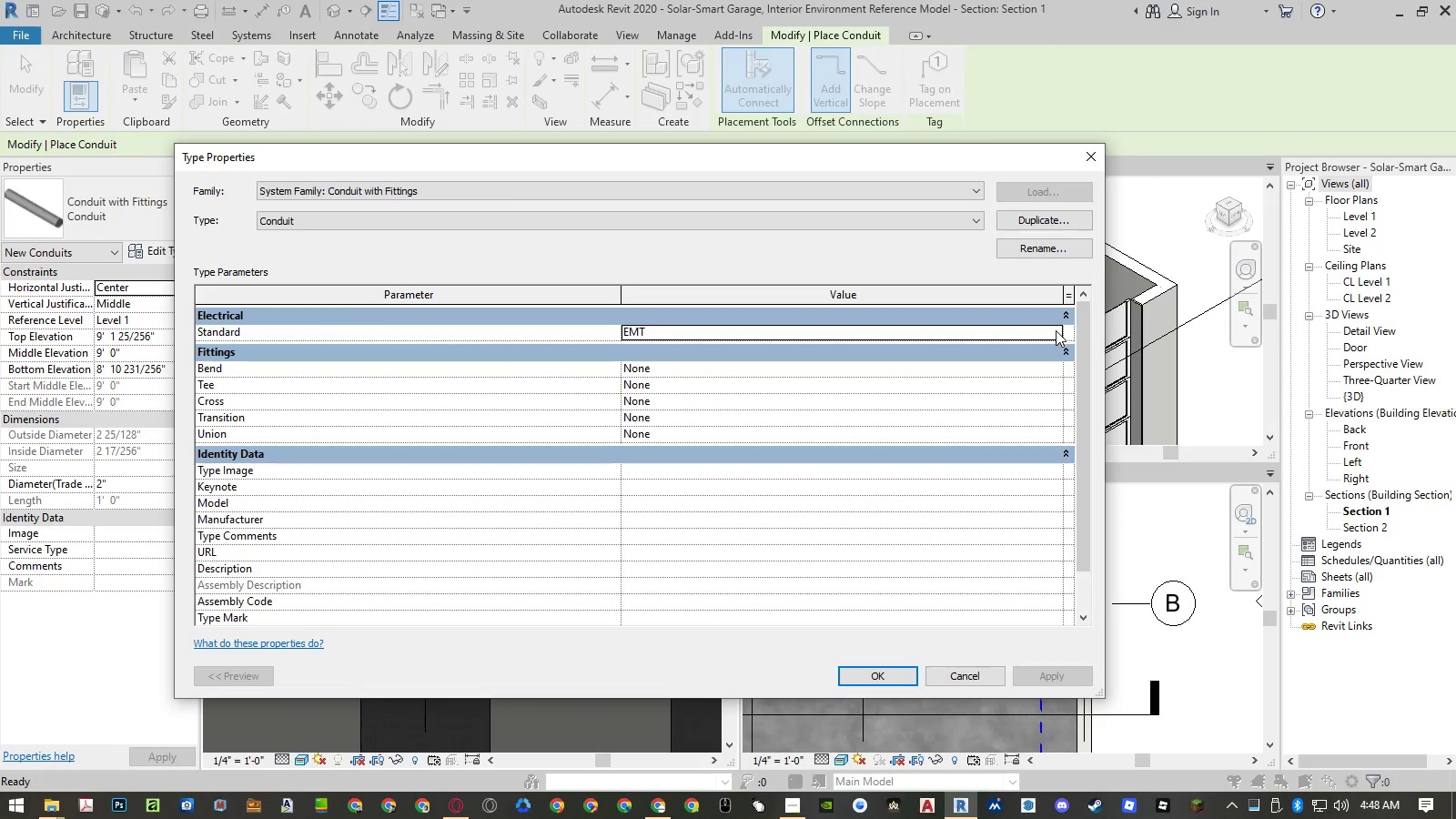 
left_click([1056, 330])
 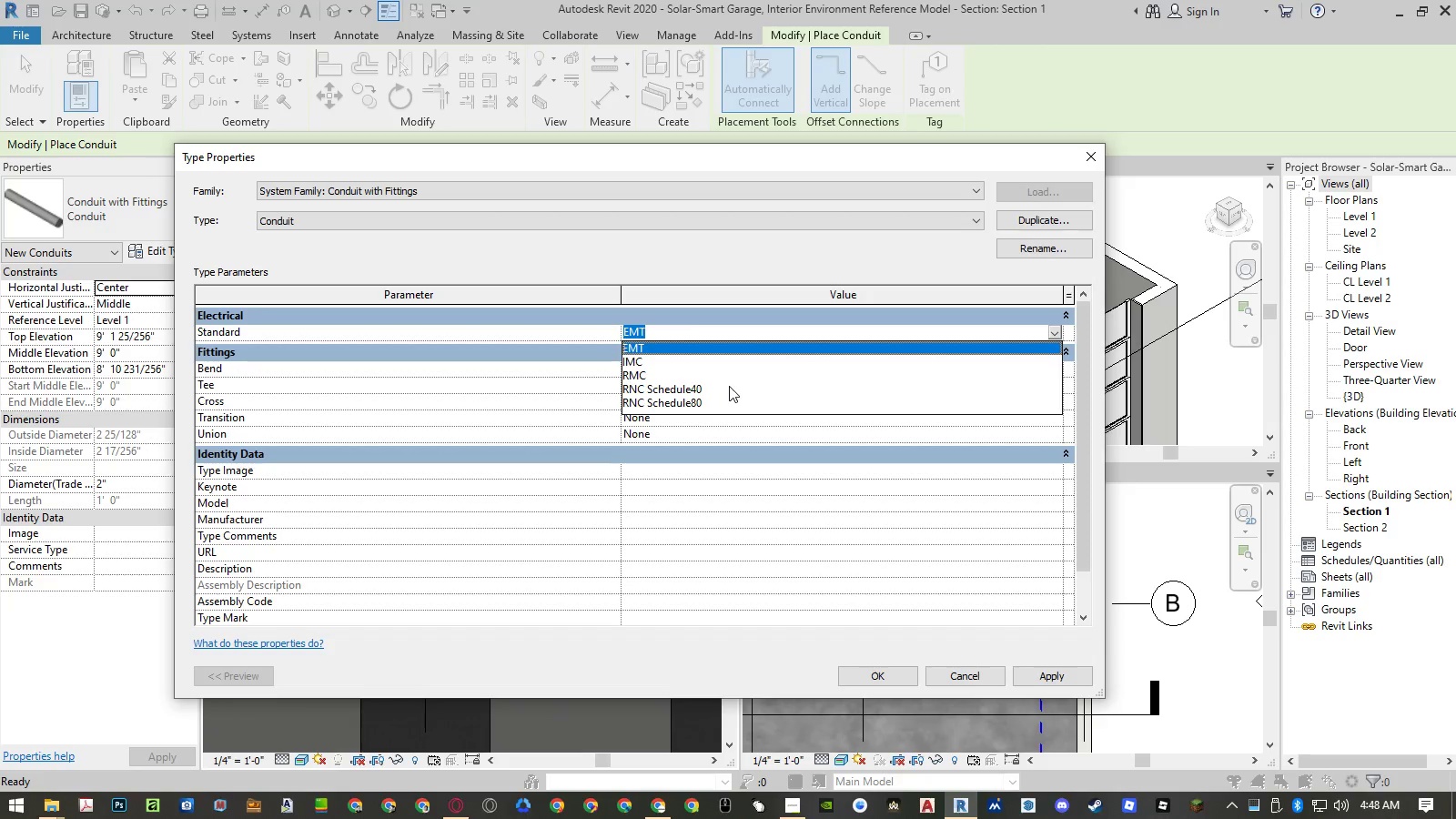 
left_click([729, 386])
 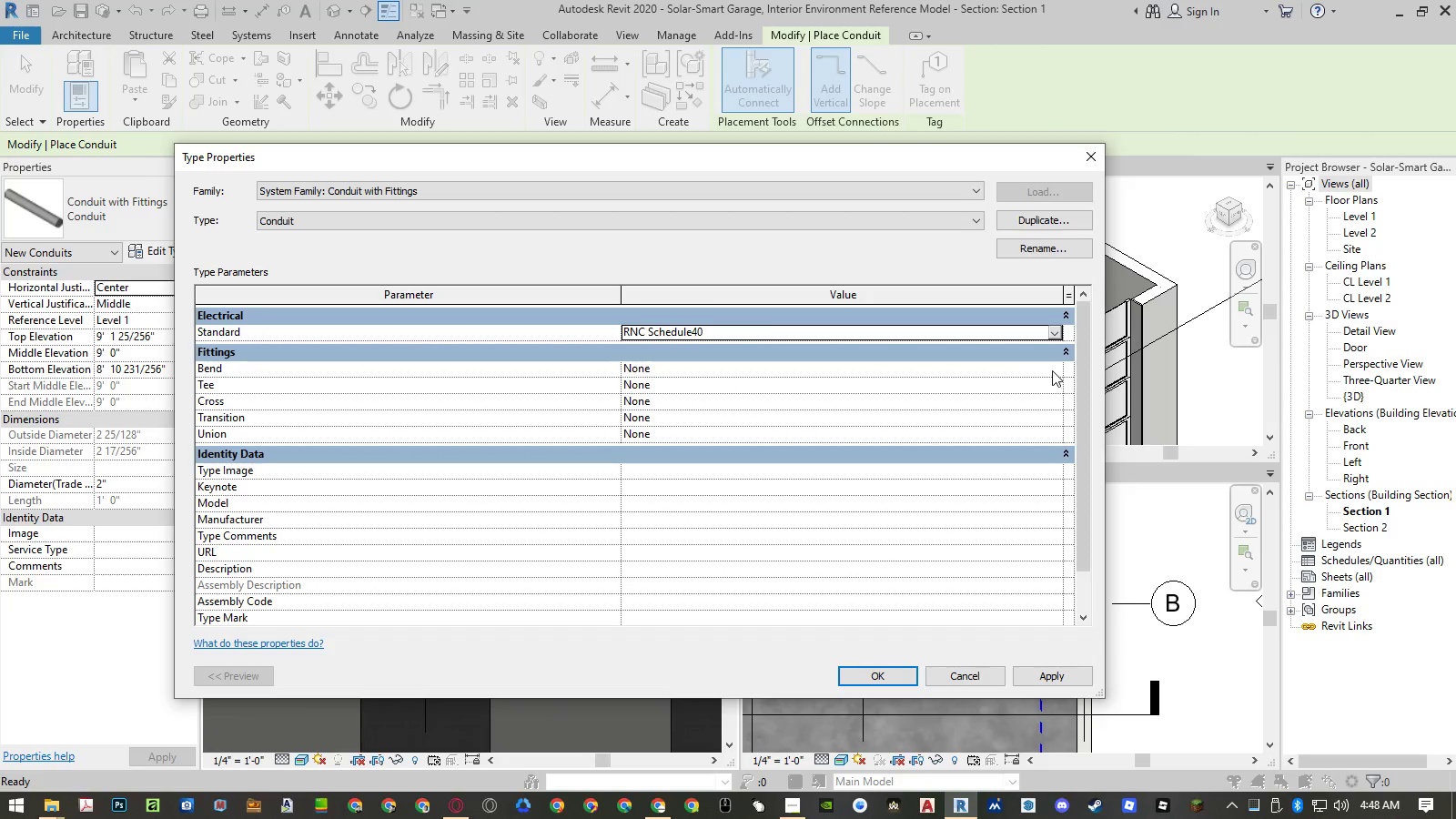 
left_click([1059, 369])
 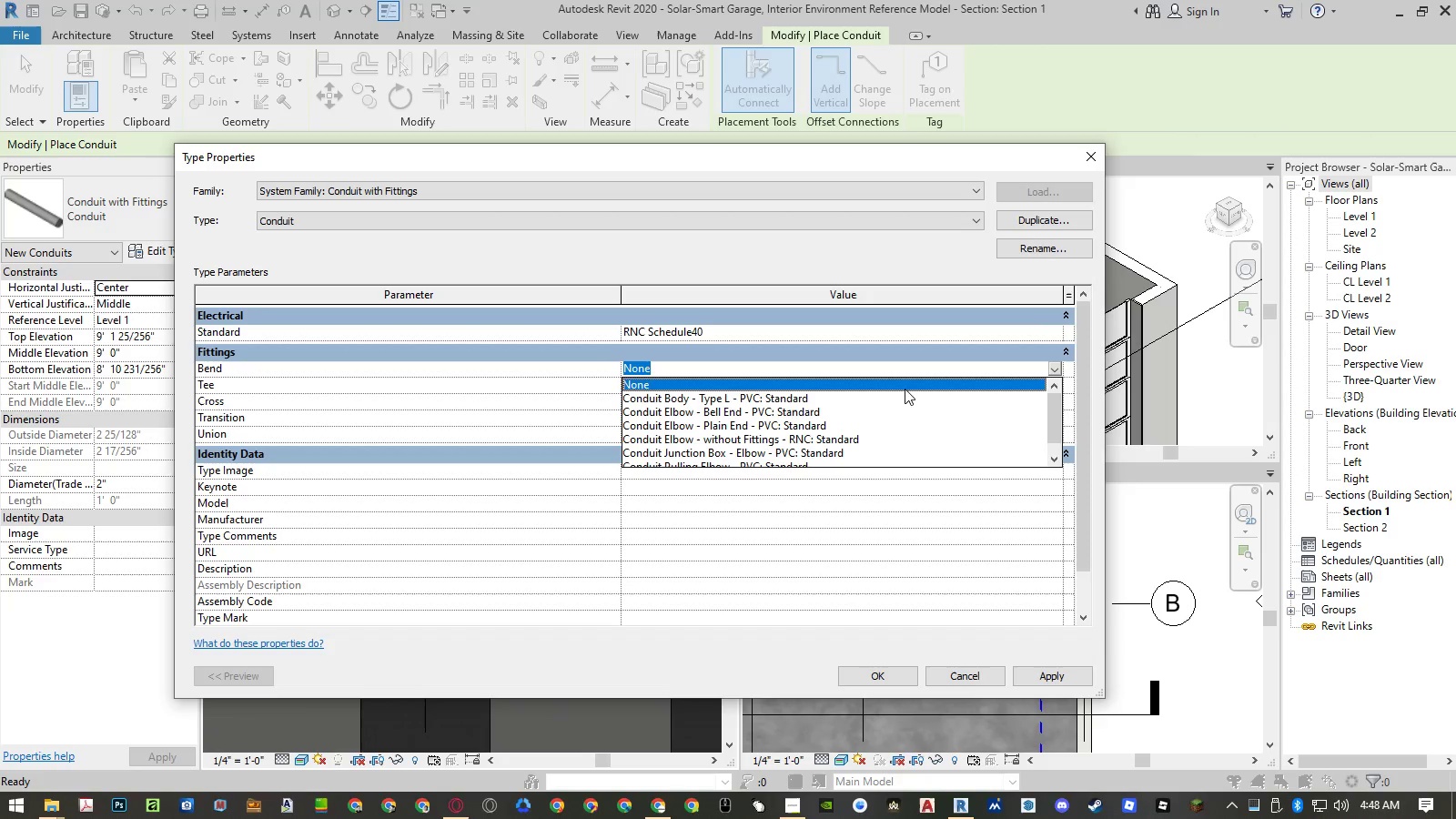 
scroll: coordinate [905, 389], scroll_direction: down, amount: 3.0
 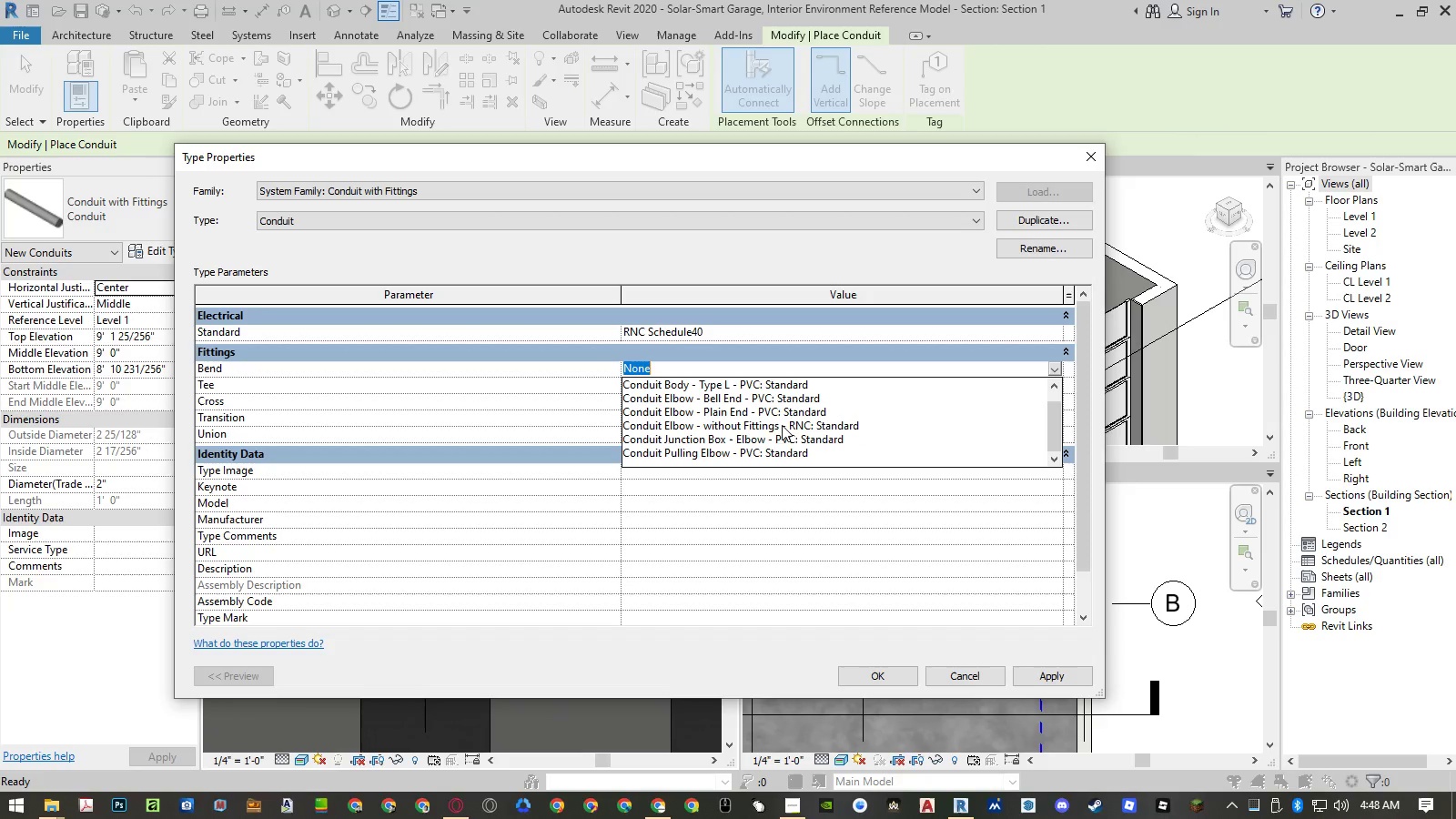 
wait(10.72)
 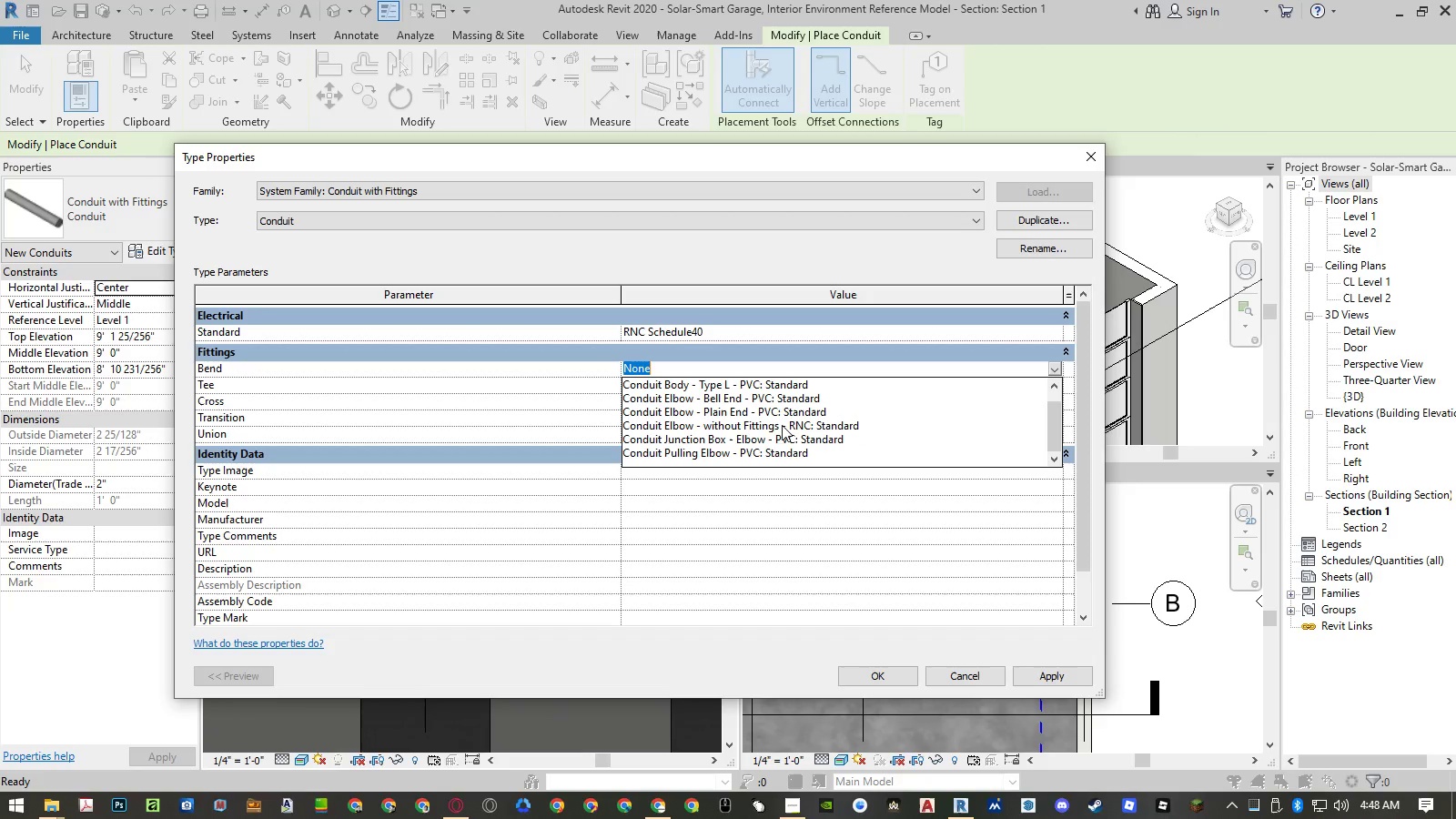 
scroll: coordinate [758, 395], scroll_direction: up, amount: 4.0
 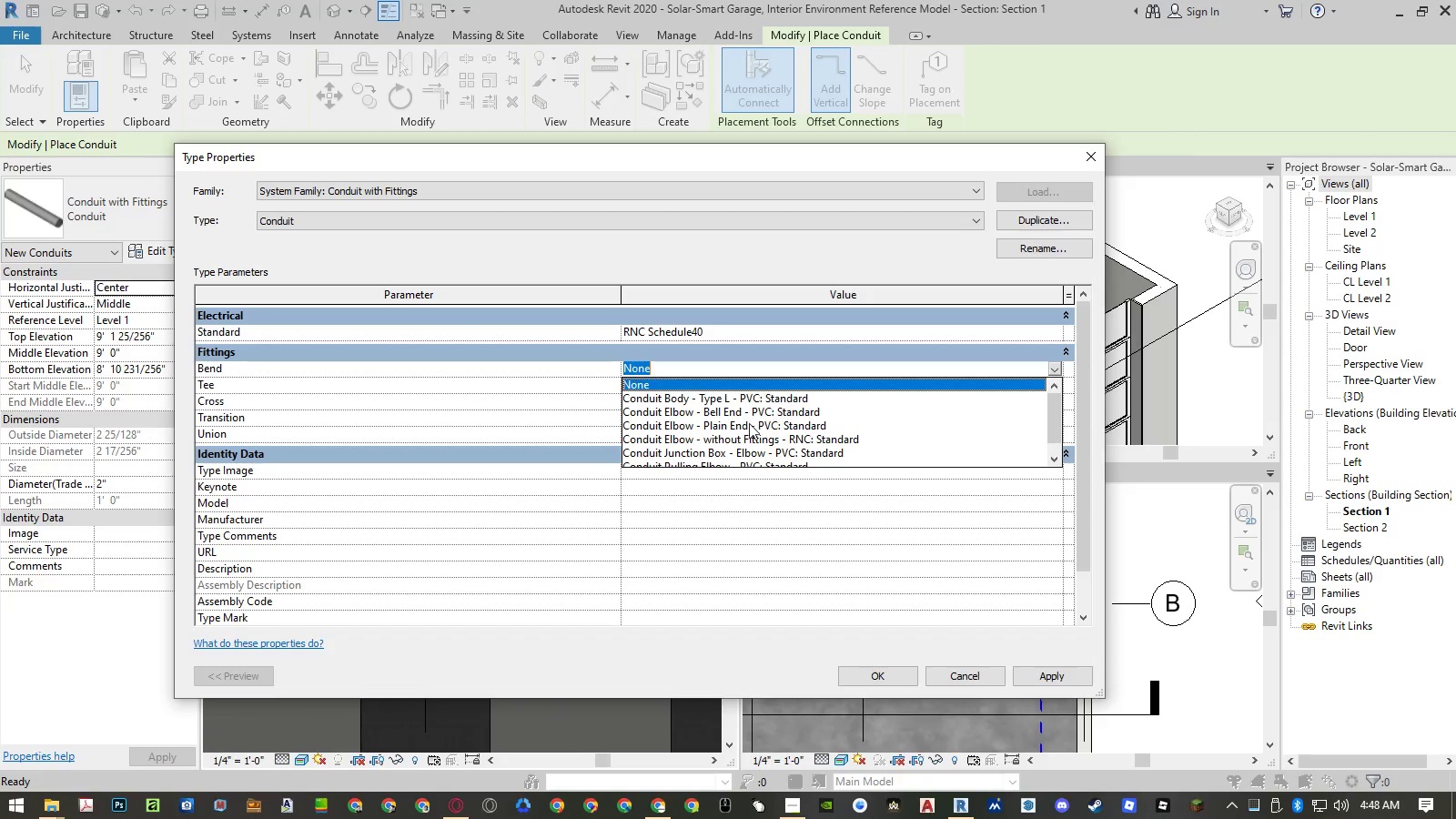 
scroll: coordinate [748, 427], scroll_direction: down, amount: 2.0
 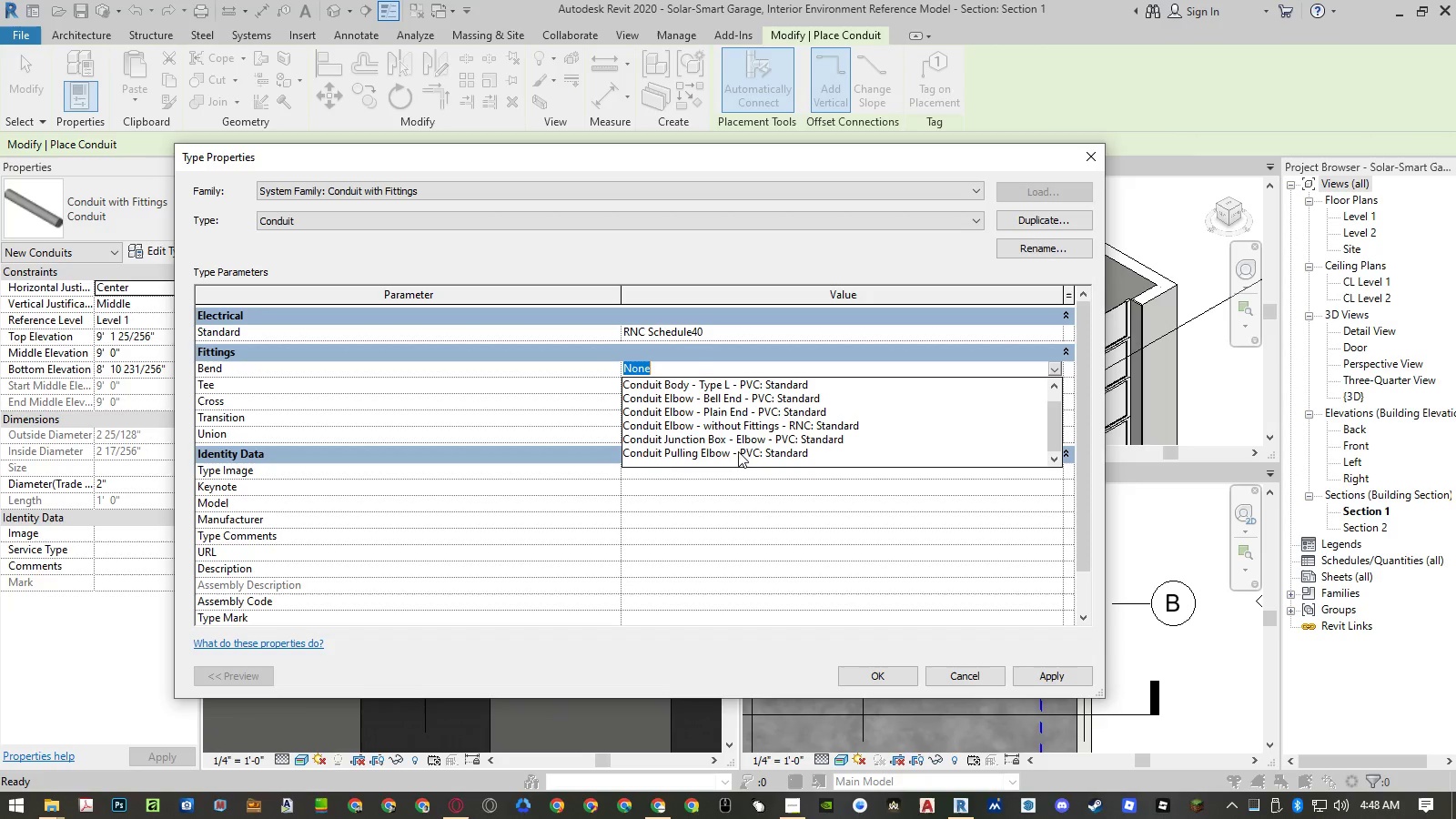 
left_click([738, 440])
 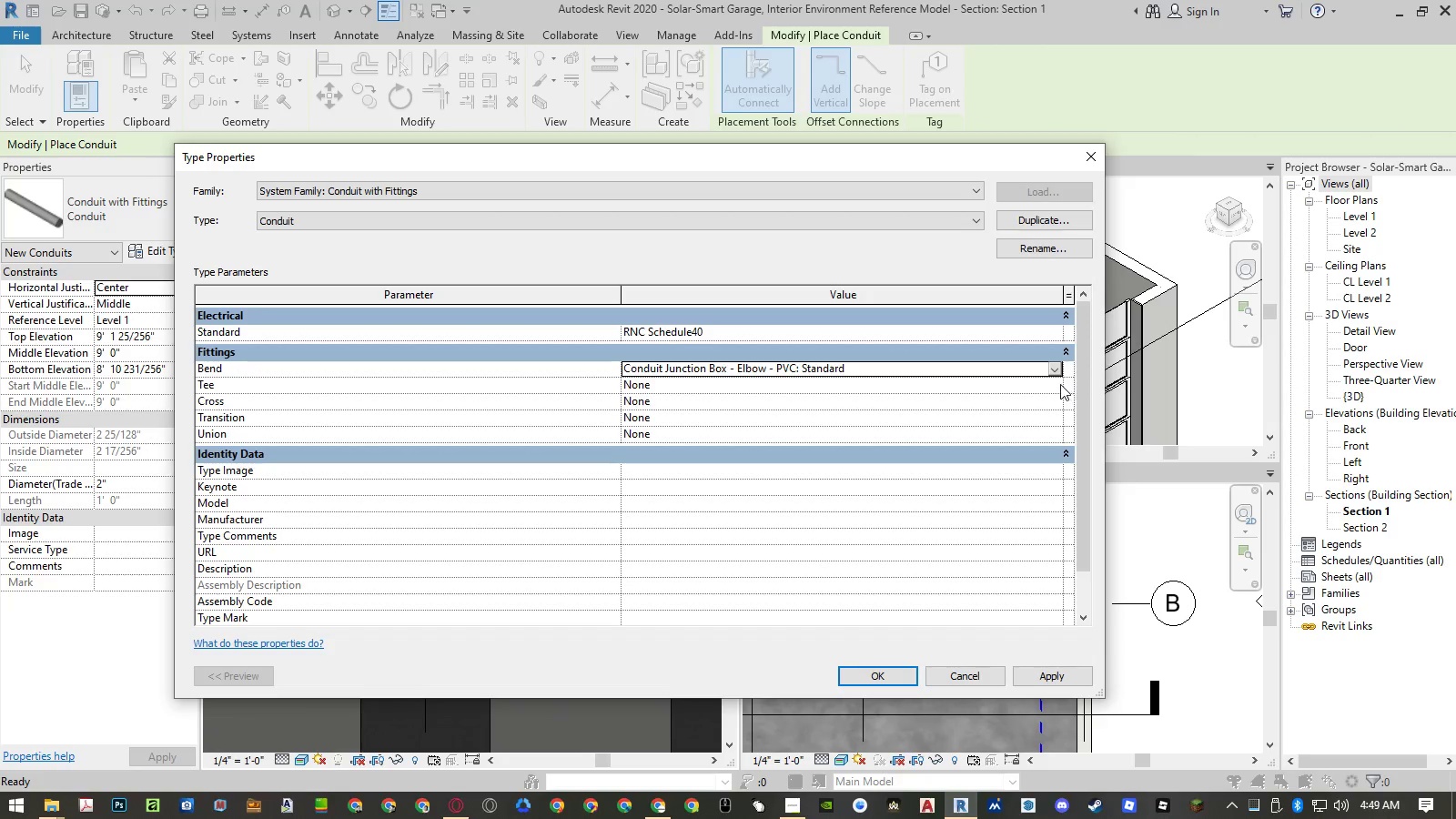 
left_click([1049, 369])
 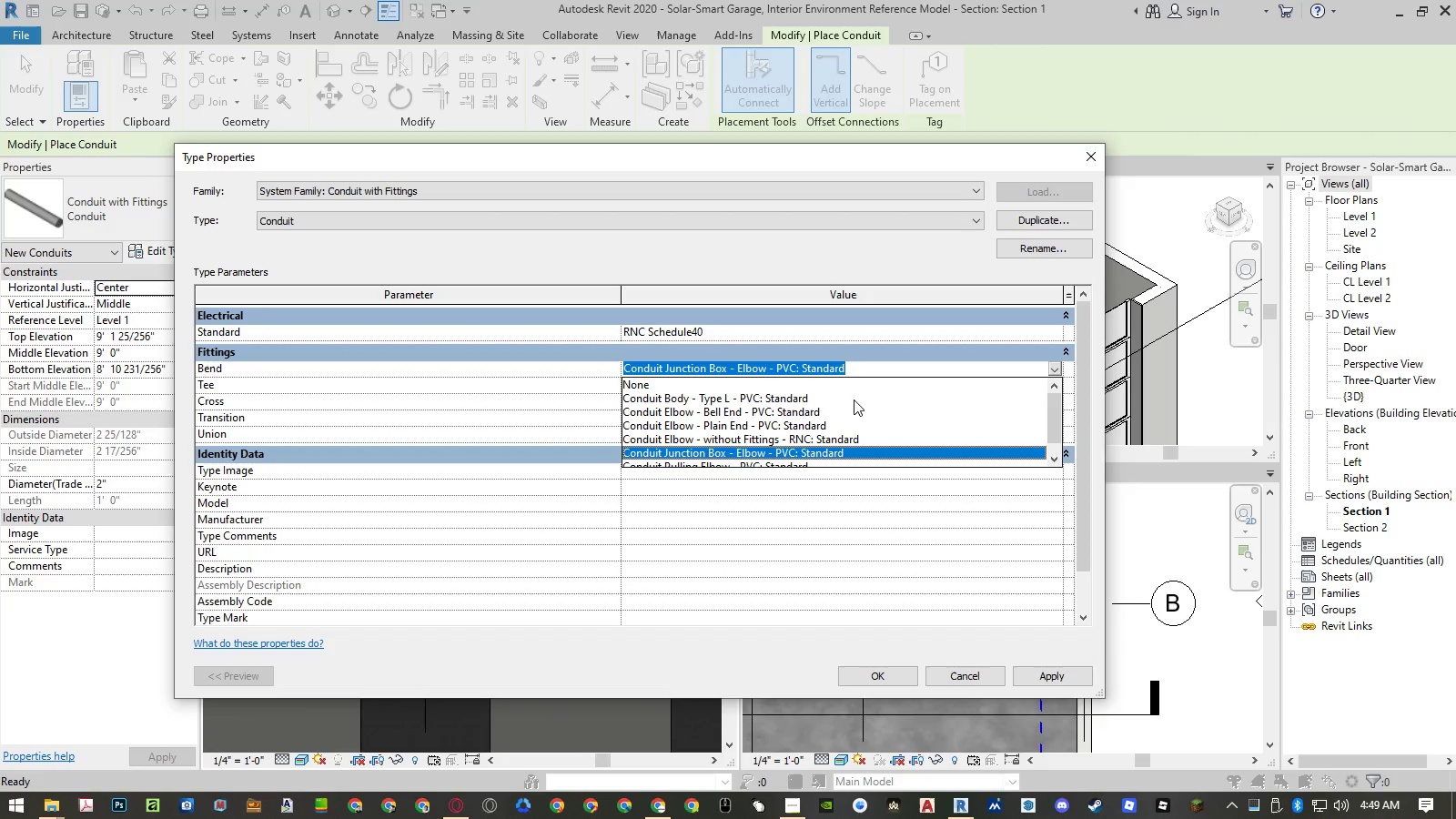 
scroll: coordinate [854, 399], scroll_direction: down, amount: 1.0
 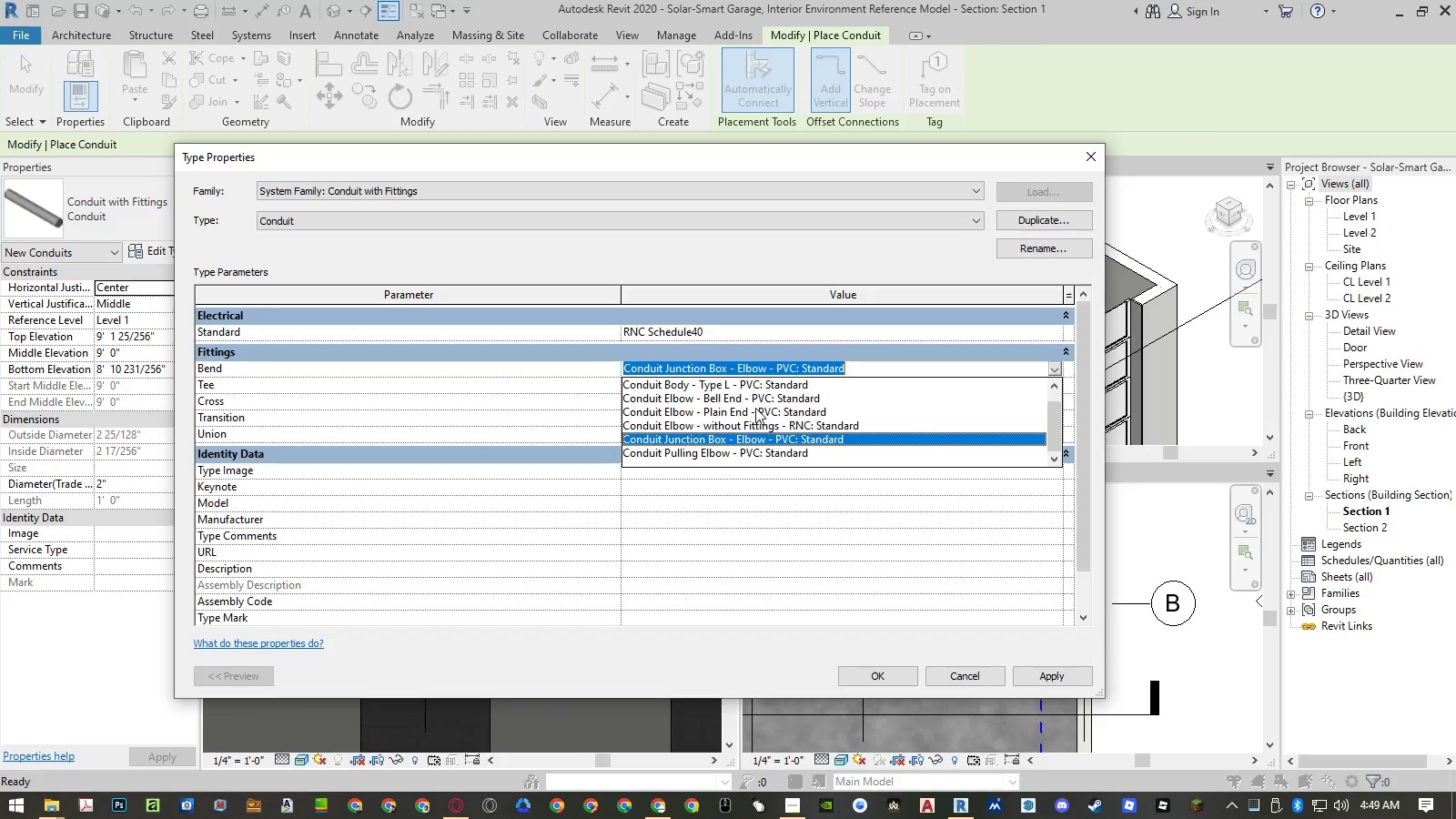 
wait(6.57)
 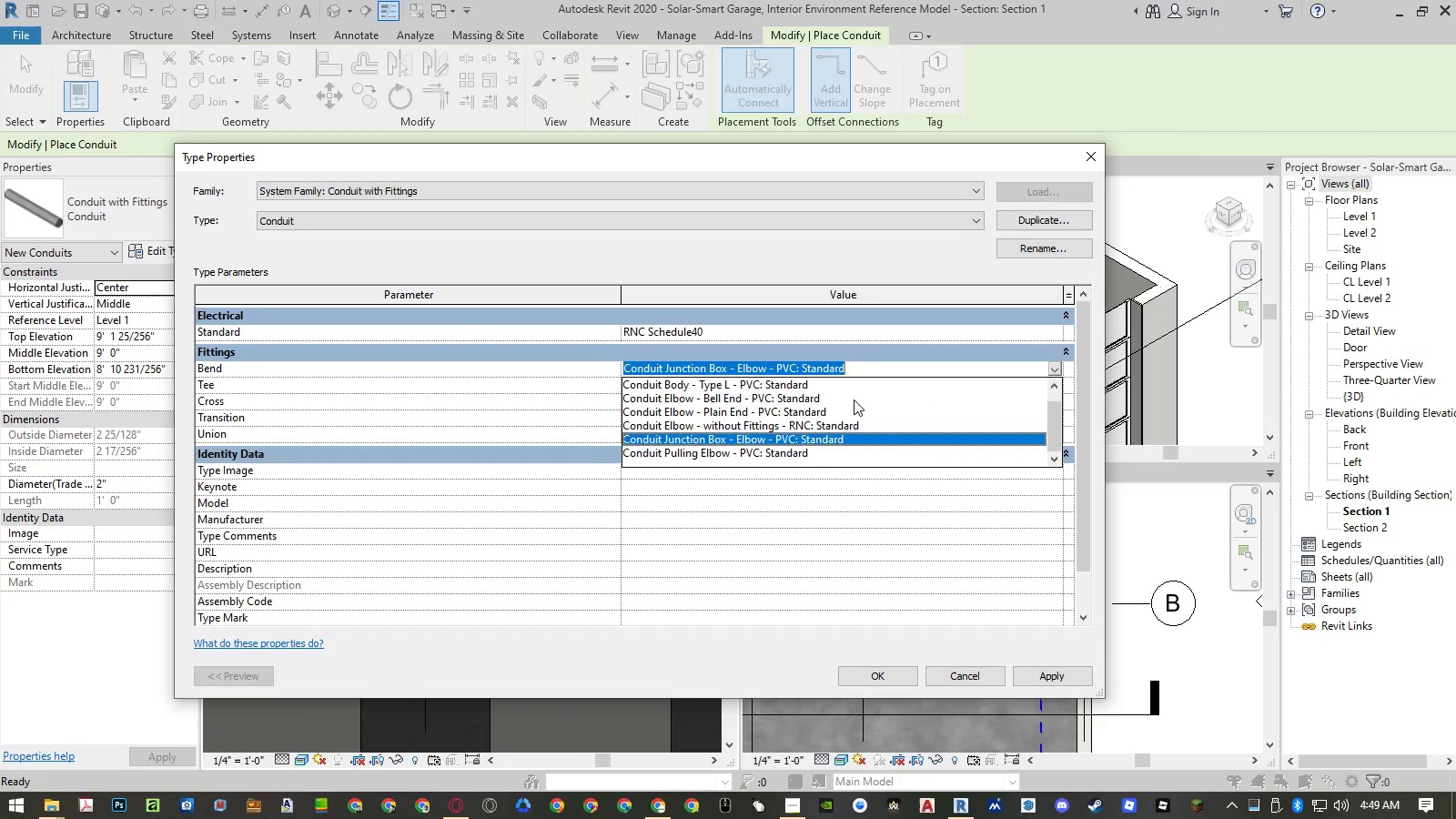 
scroll: coordinate [755, 409], scroll_direction: up, amount: 1.0
 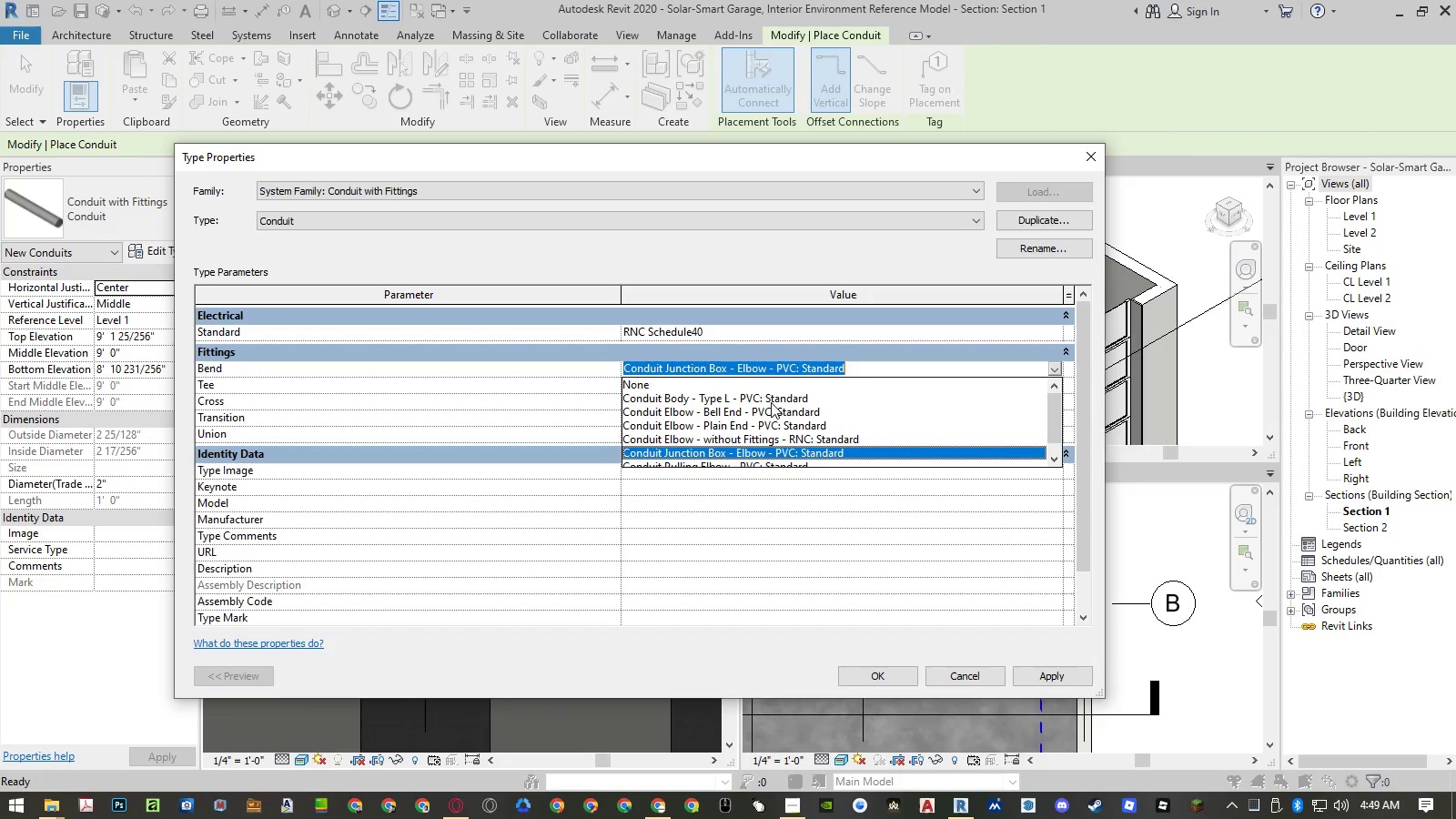 
wait(5.66)
 